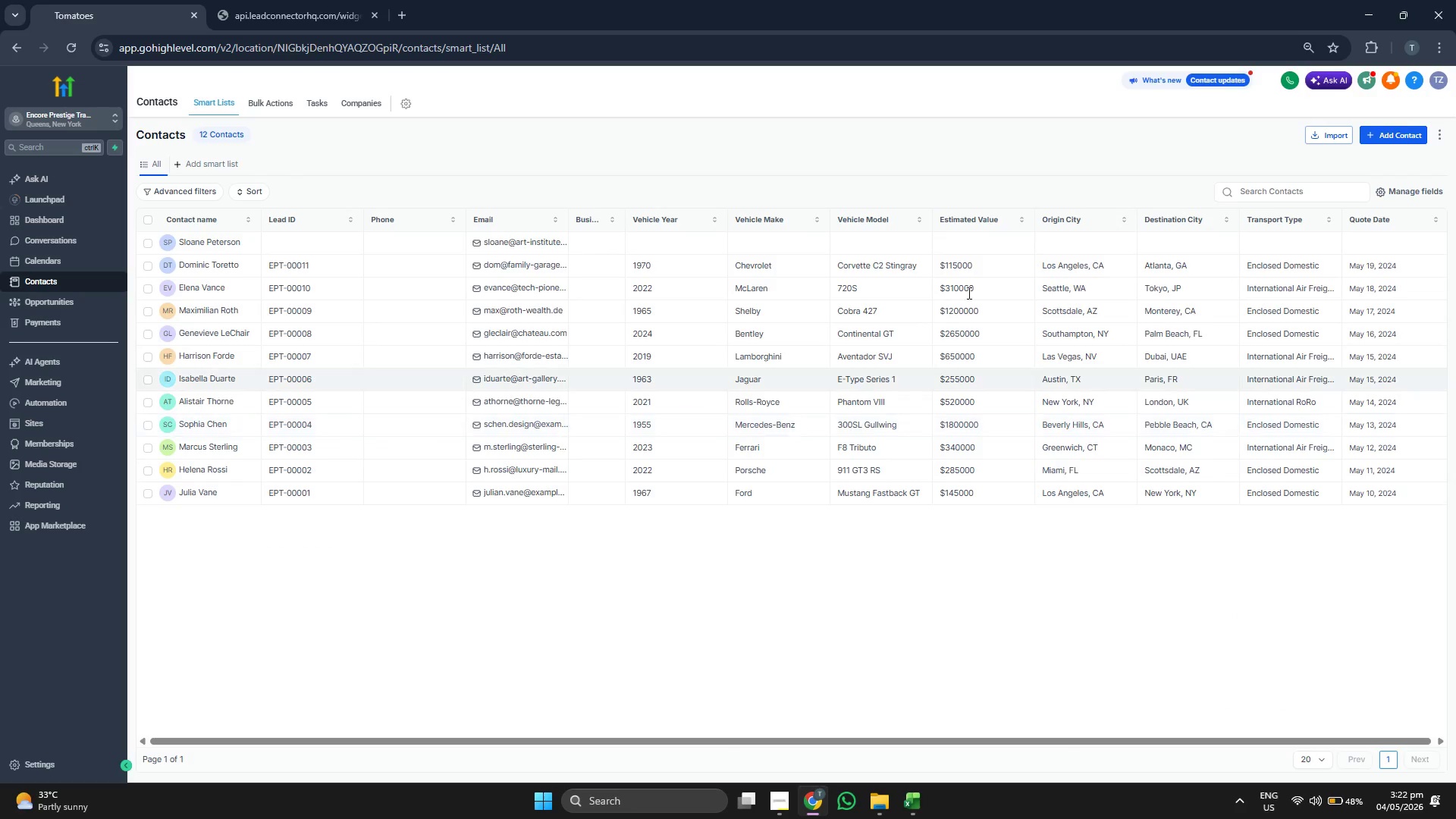 
wait(5.39)
 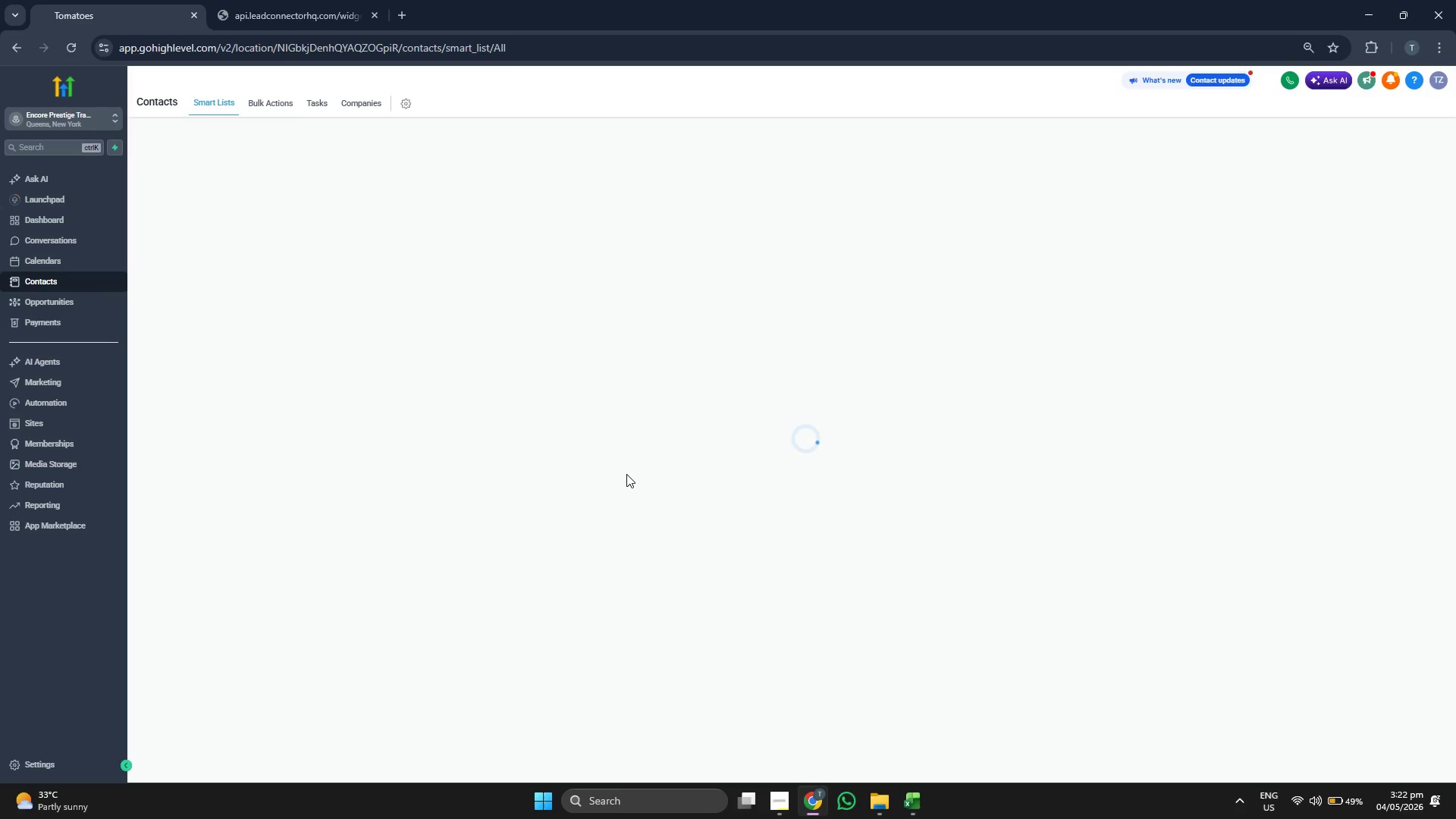 
left_click([1406, 138])
 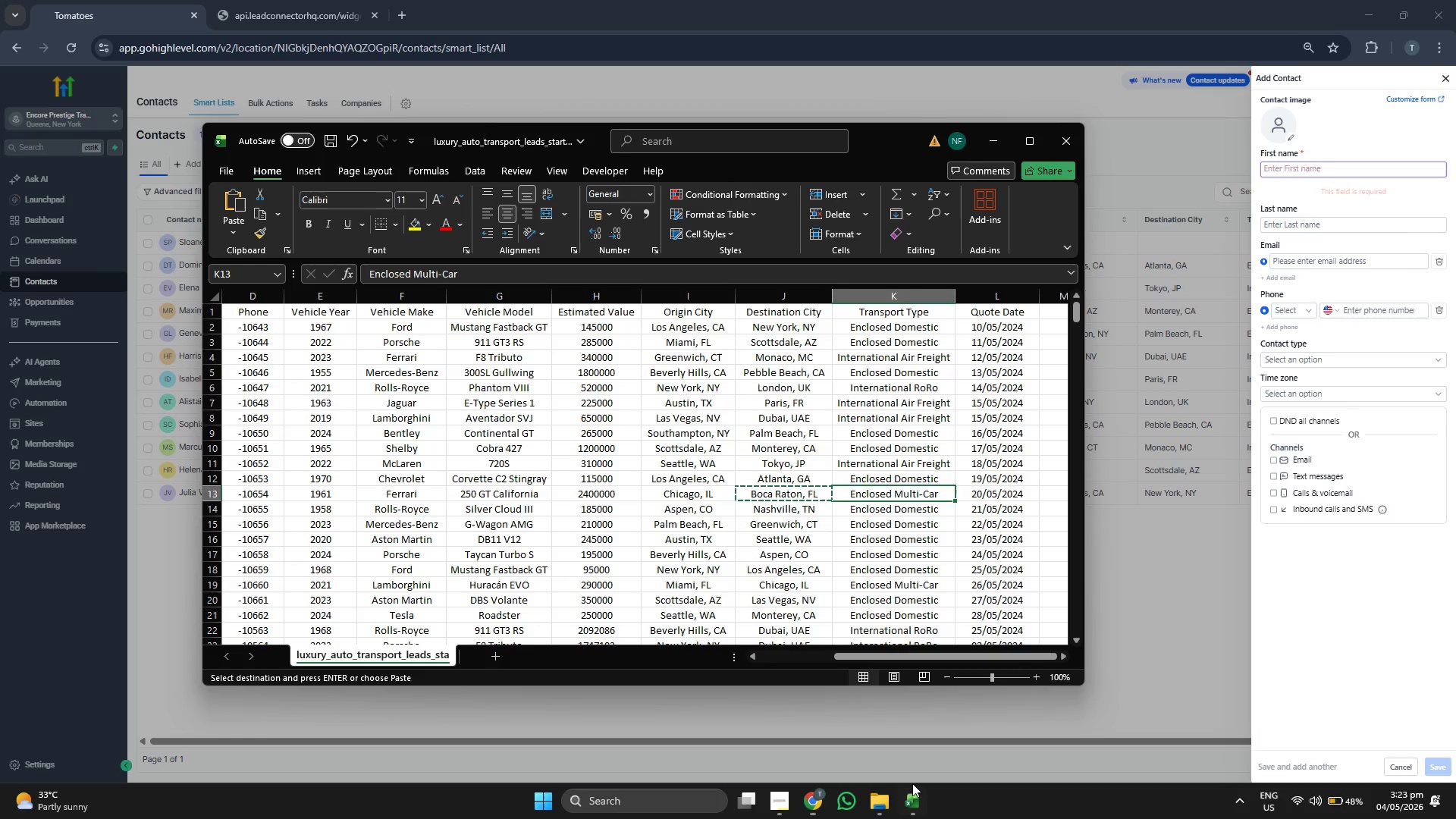 
key(ArrowDown)
 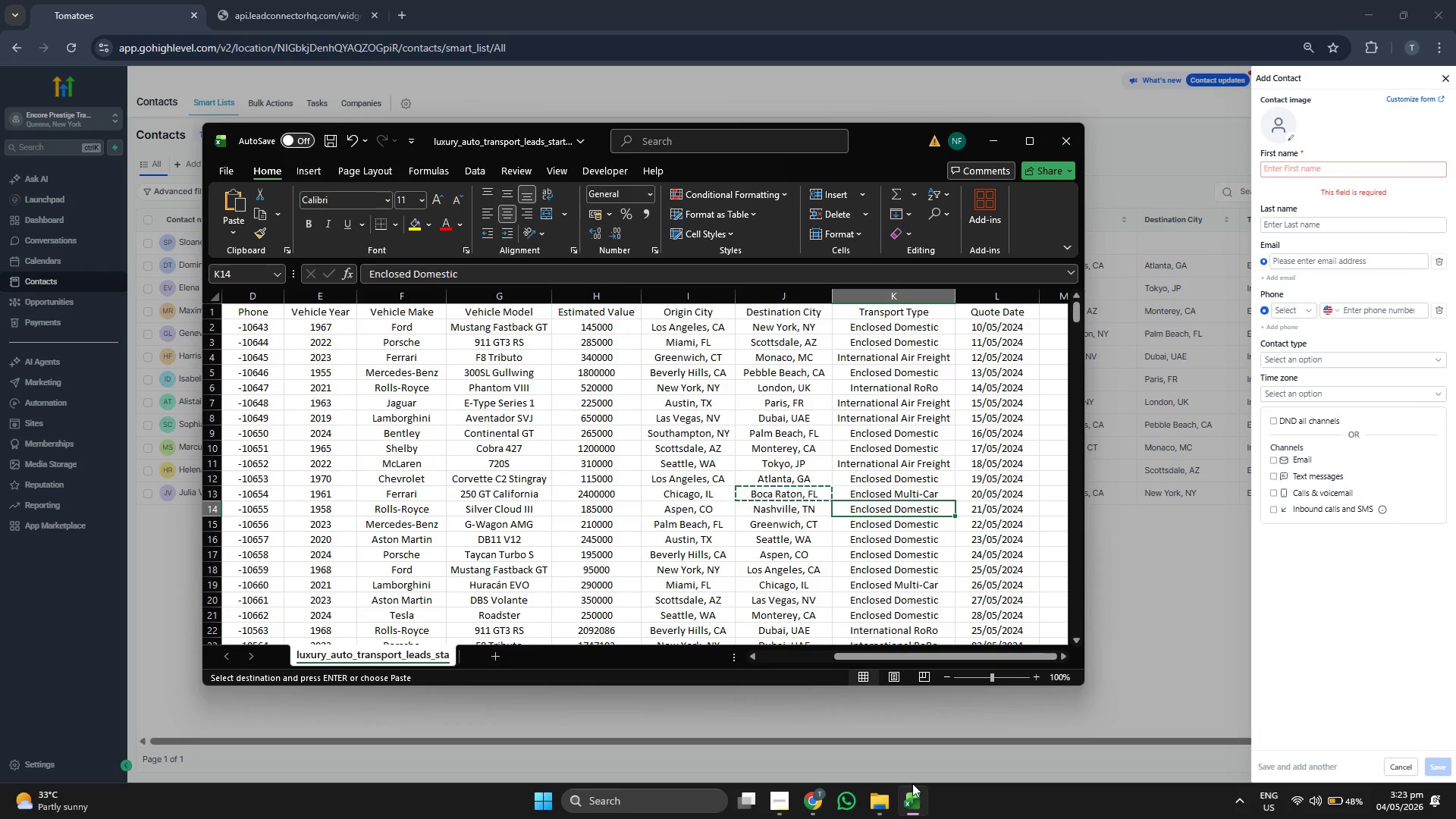 
key(ArrowLeft)
 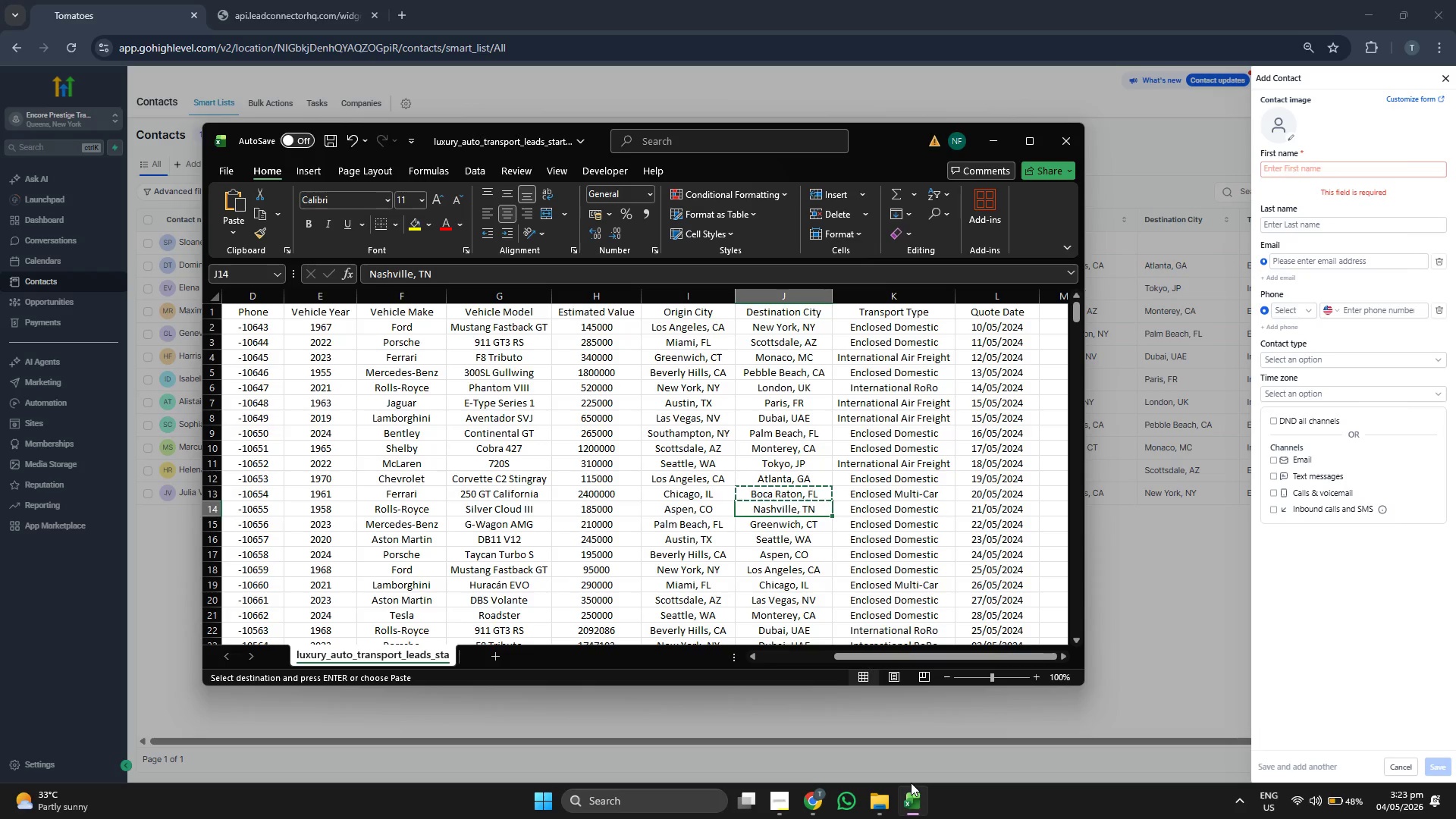 
key(ArrowLeft)
 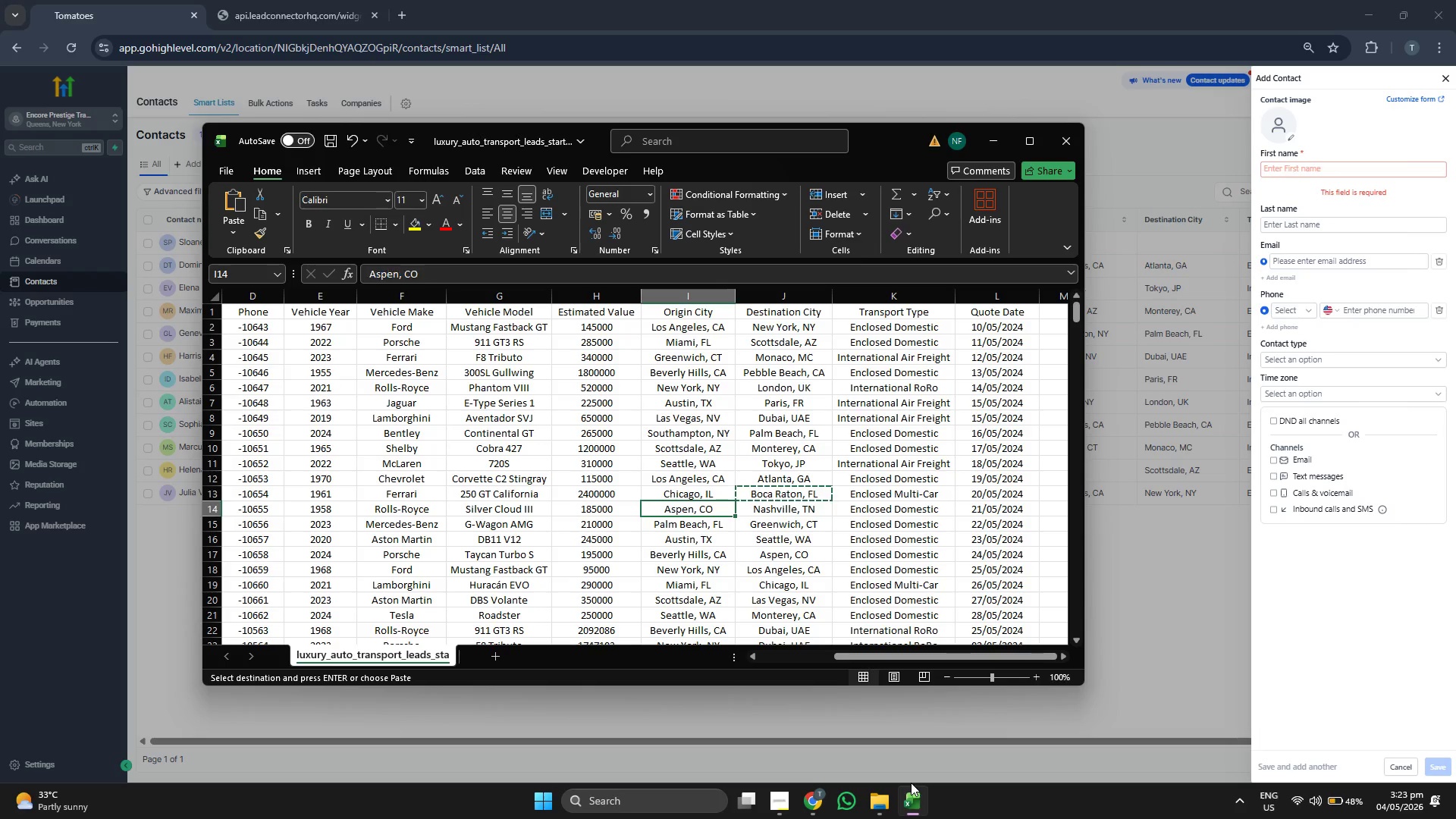 
key(ArrowLeft)
 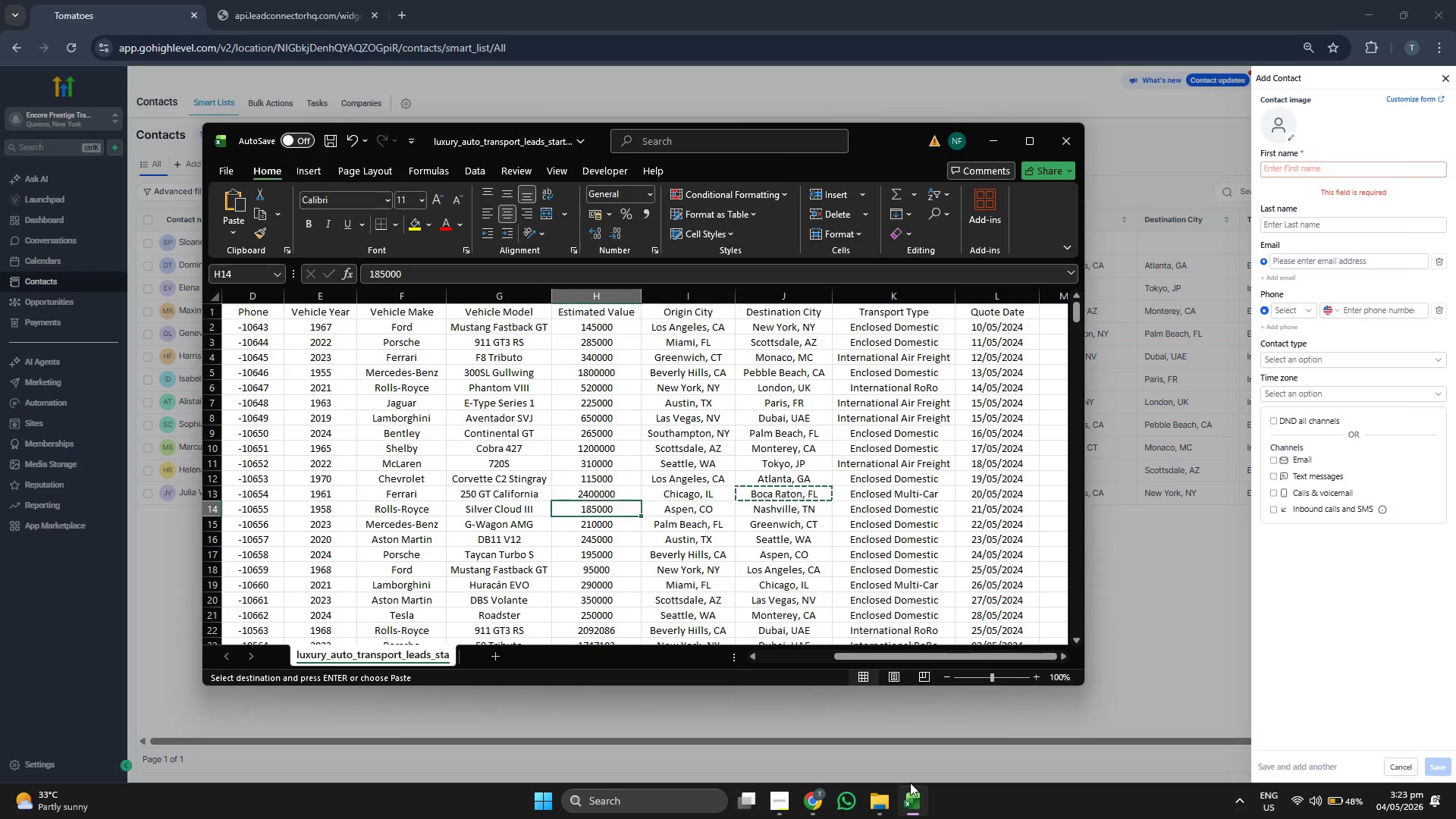 
key(ArrowLeft)
 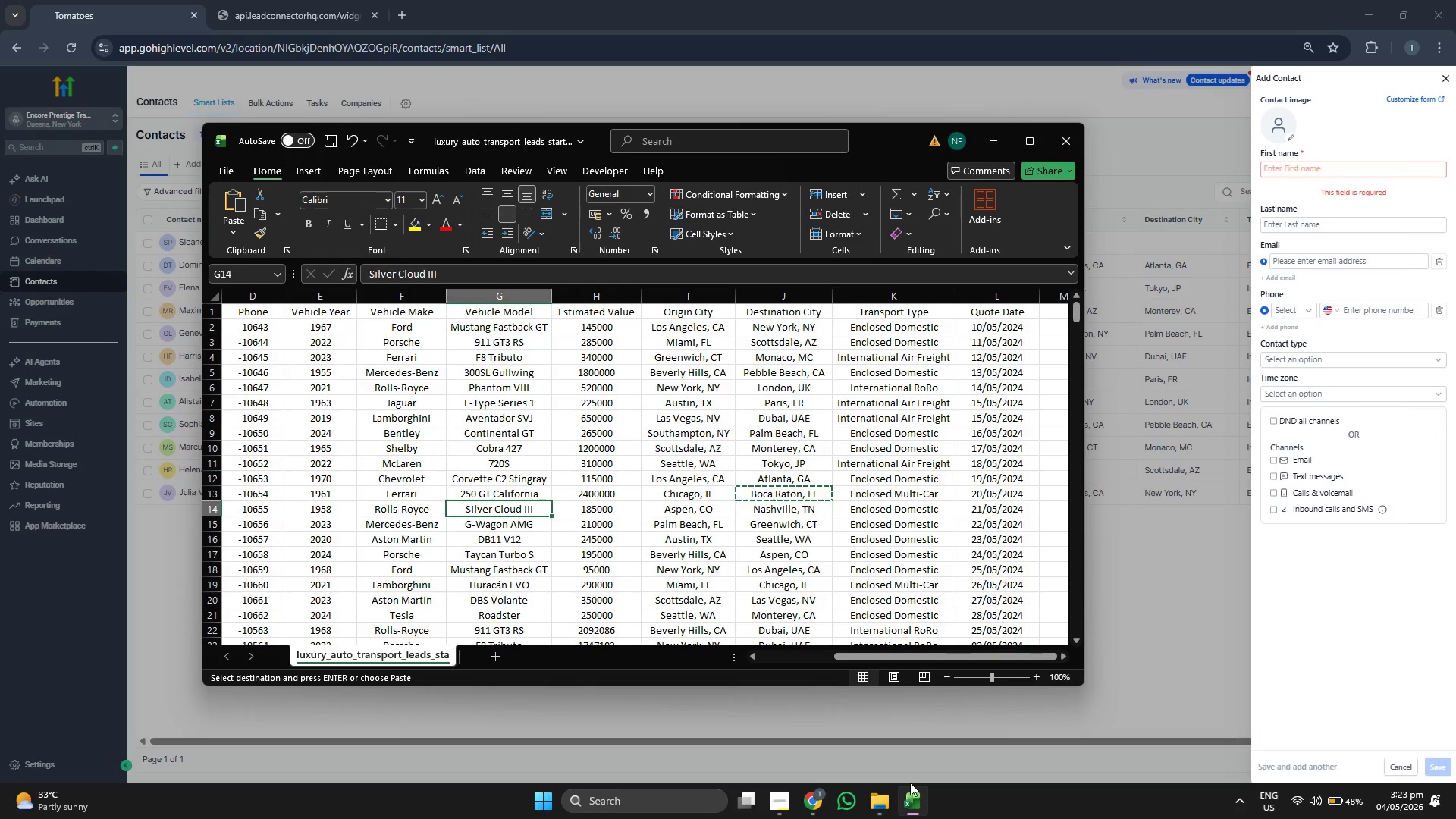 
key(ArrowLeft)
 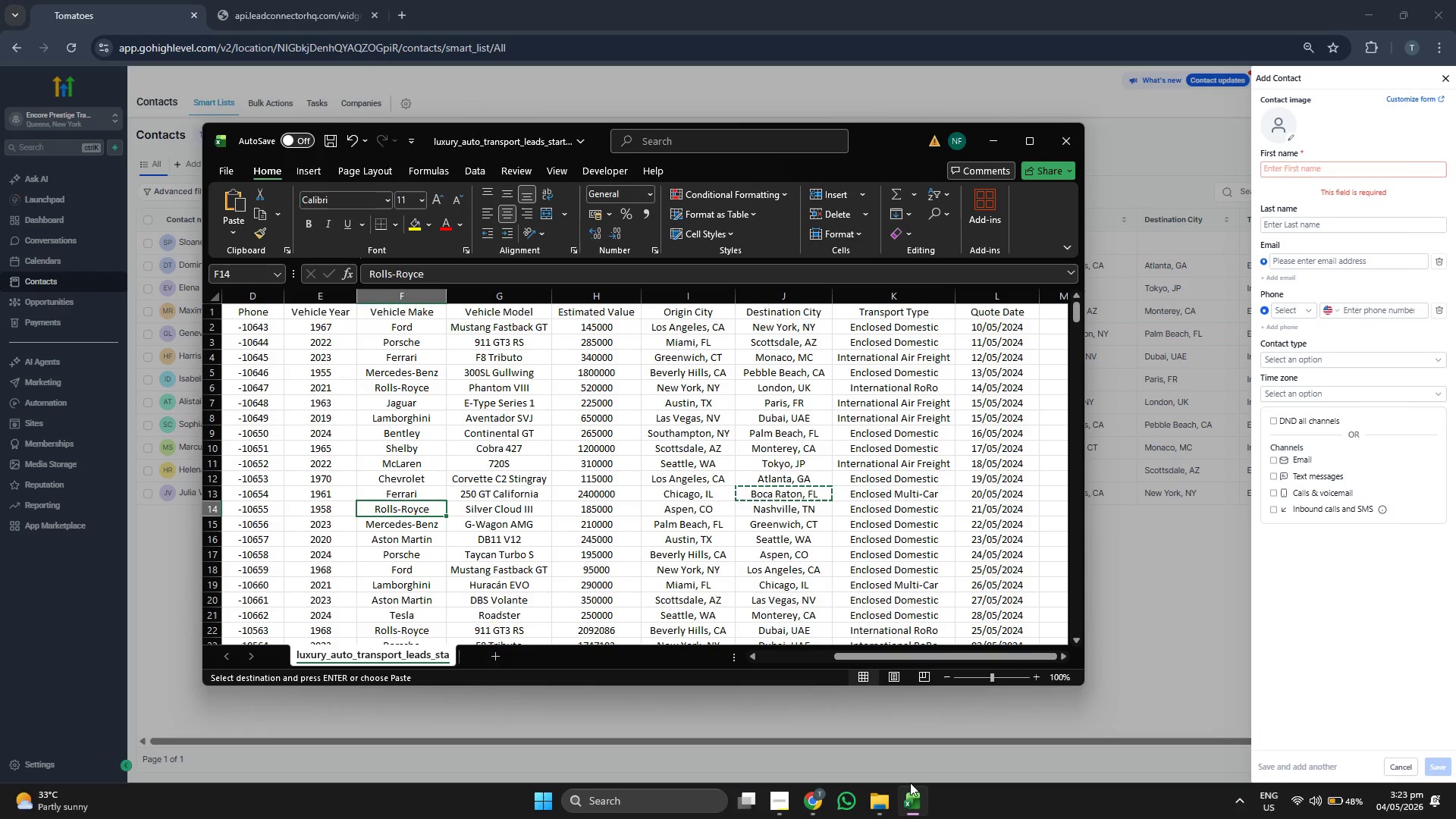 
key(ArrowLeft)
 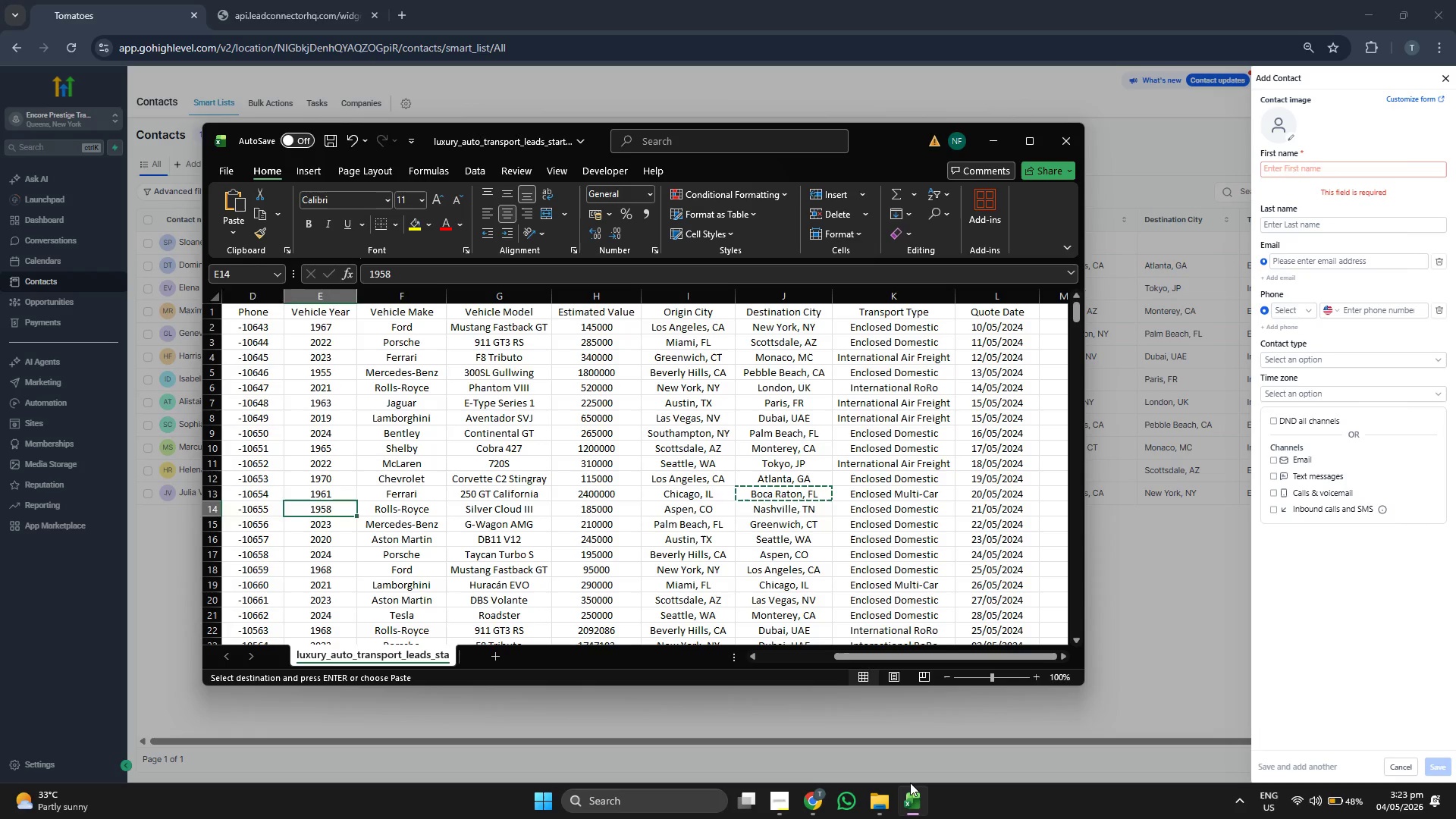 
key(ArrowLeft)
 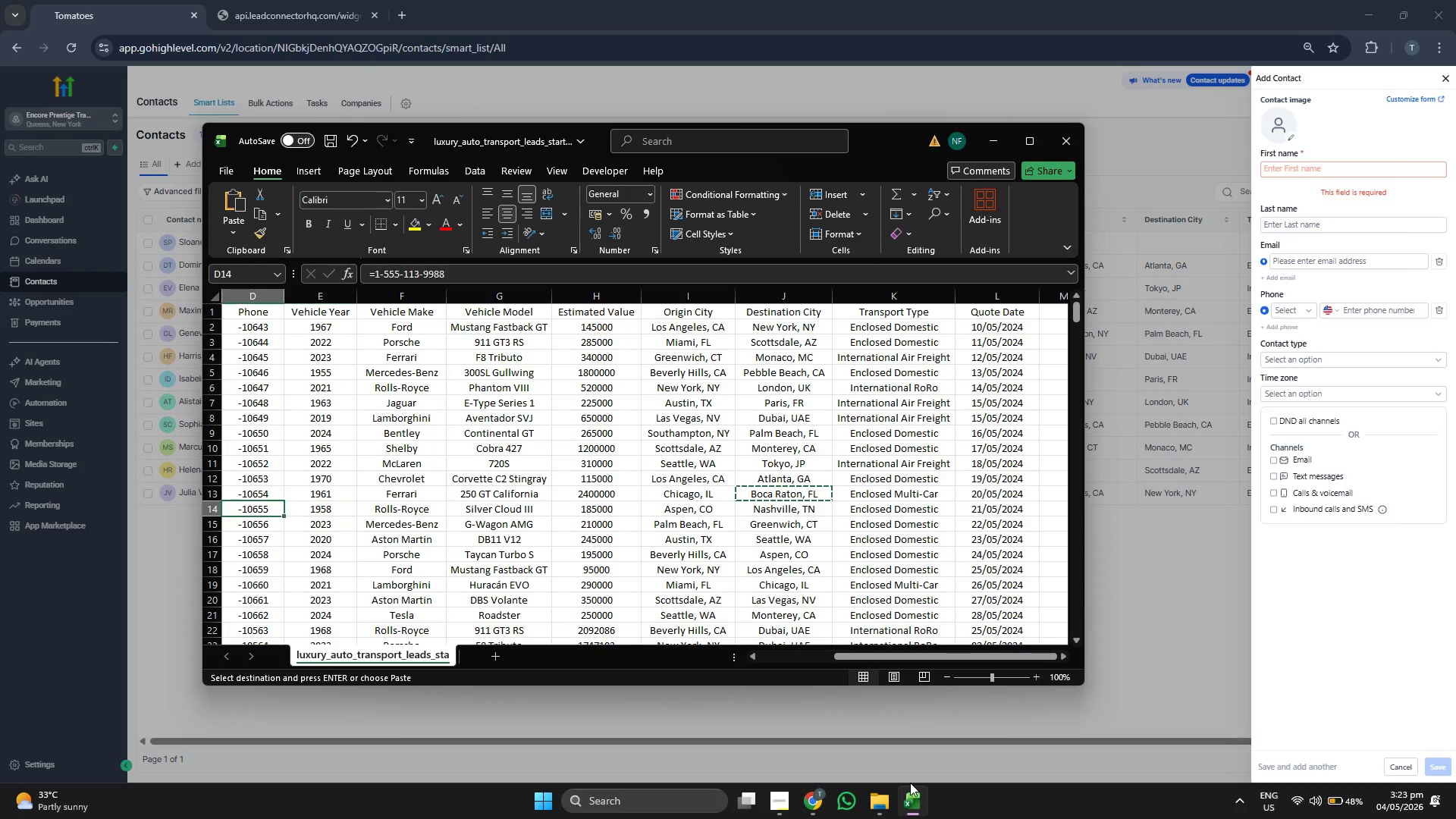 
key(ArrowLeft)
 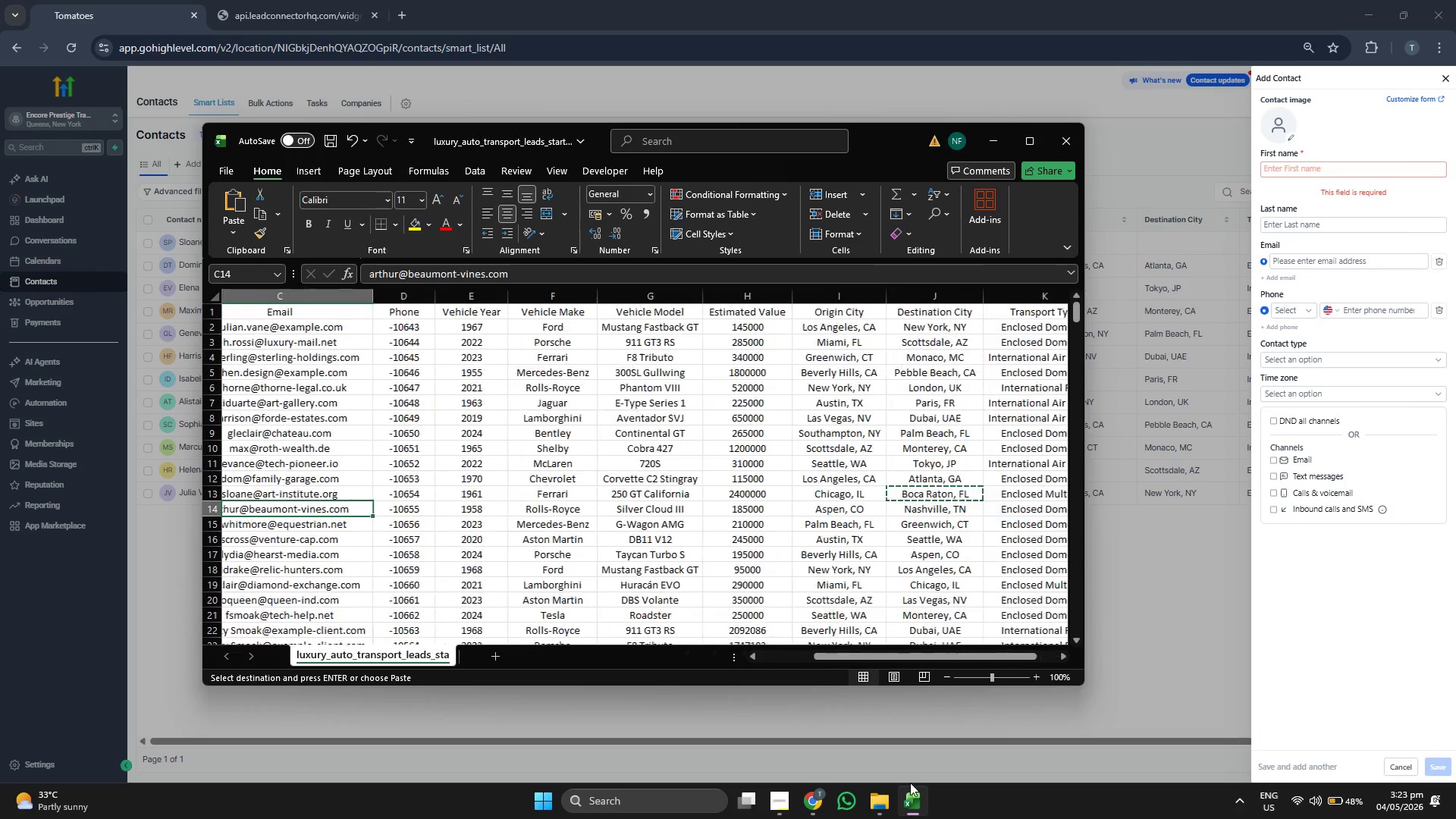 
key(ArrowLeft)
 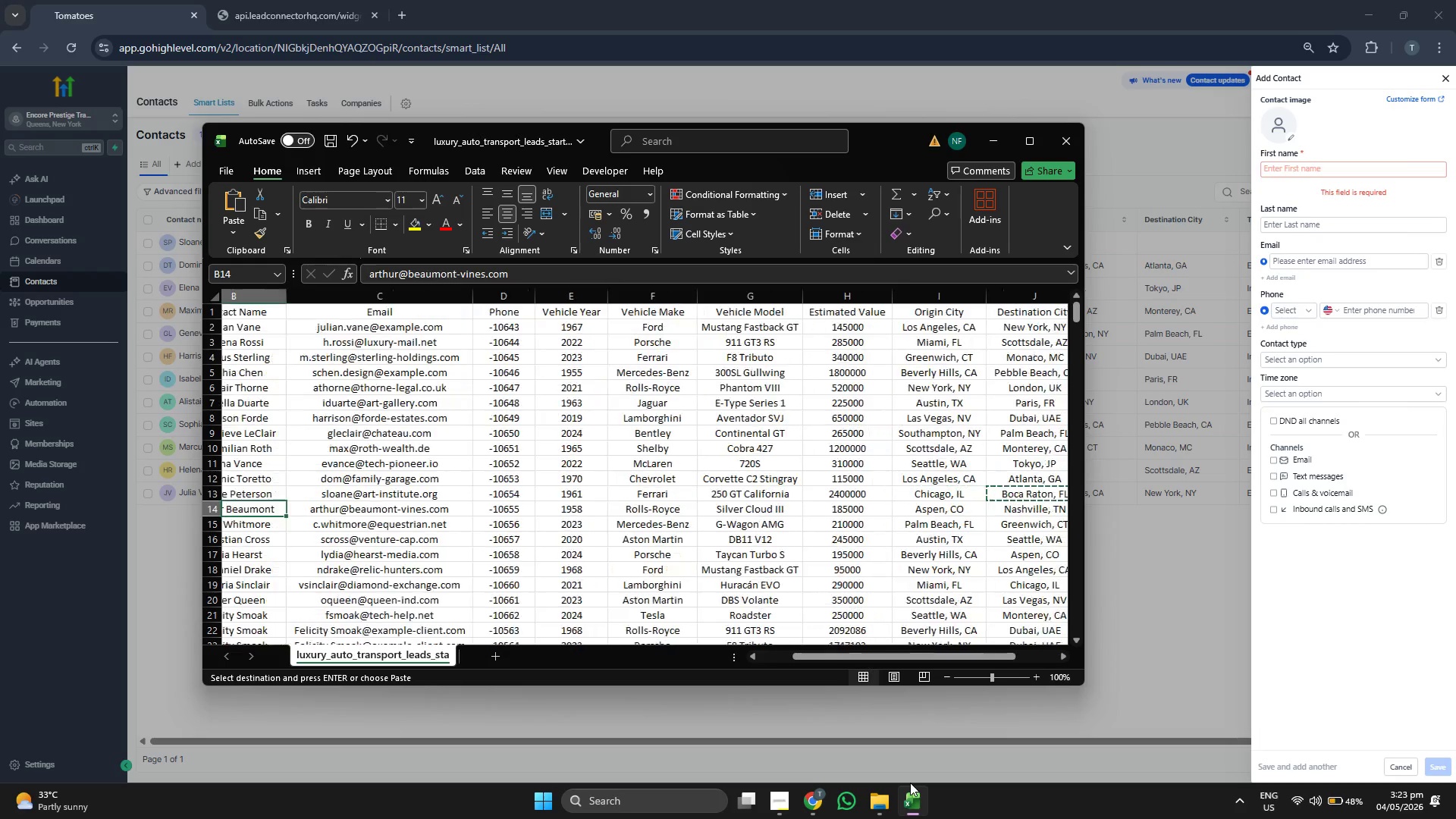 
key(ArrowLeft)
 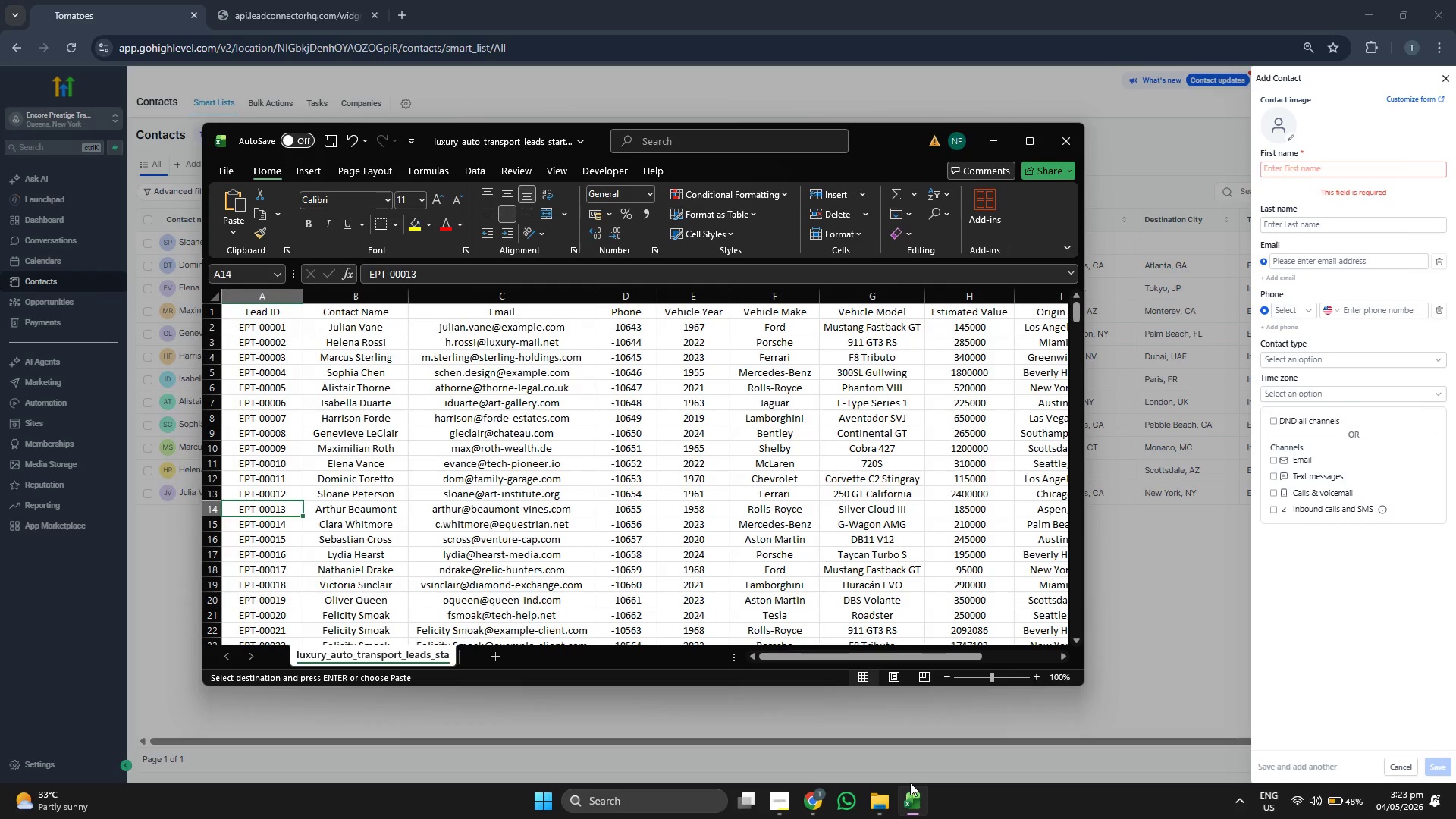 
key(ArrowRight)
 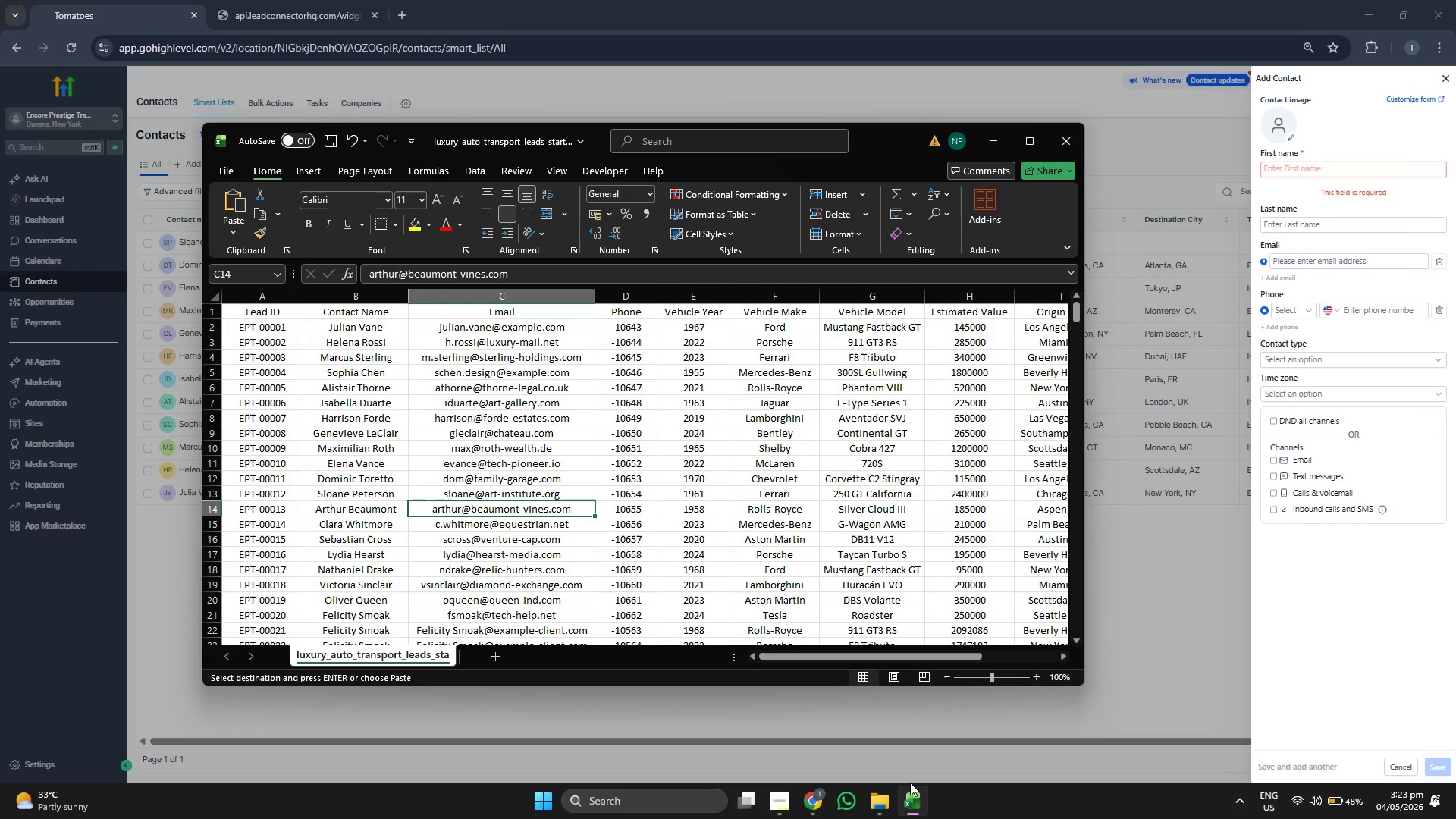 
key(ArrowRight)
 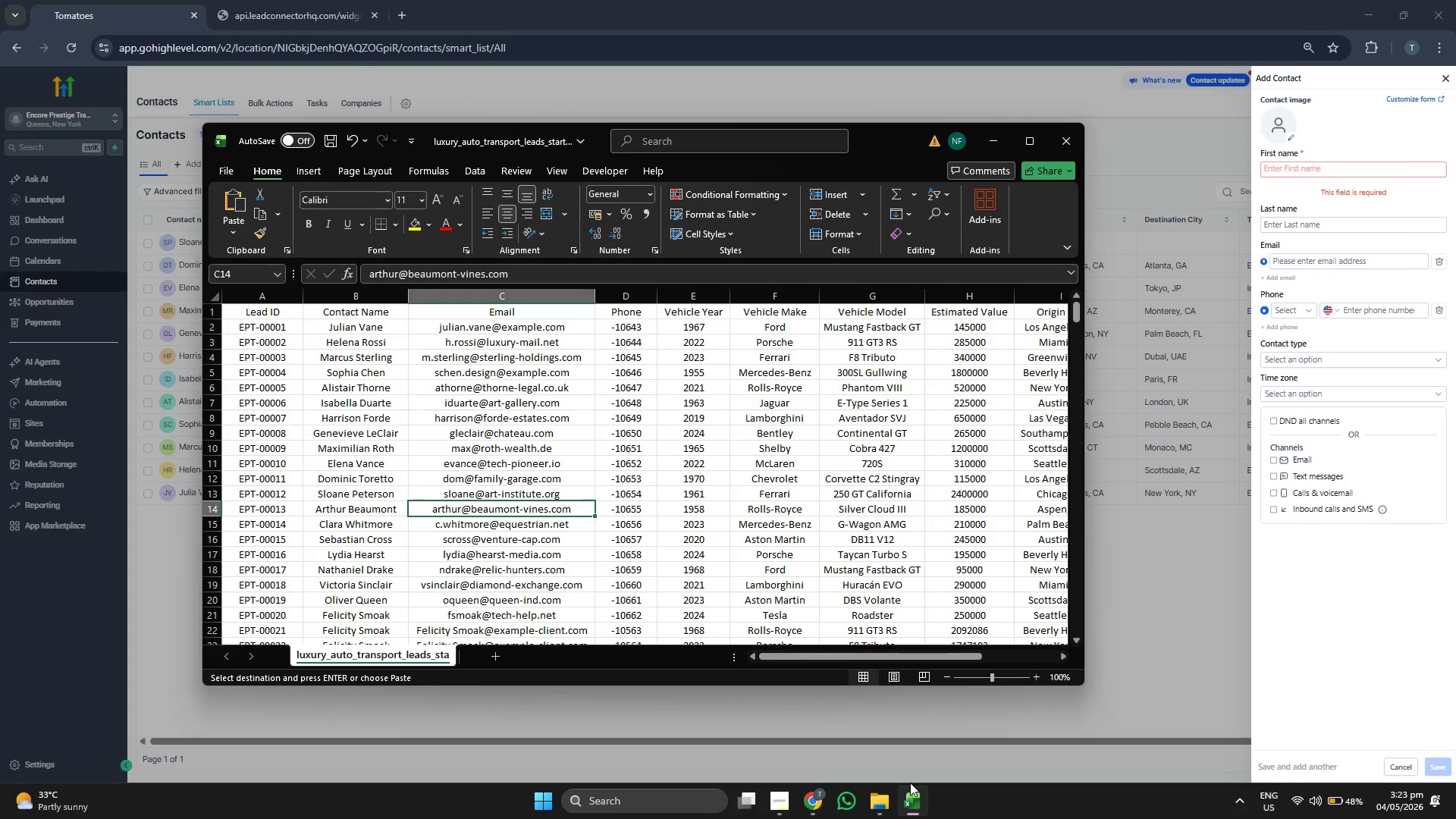 
key(Control+ControlLeft)
 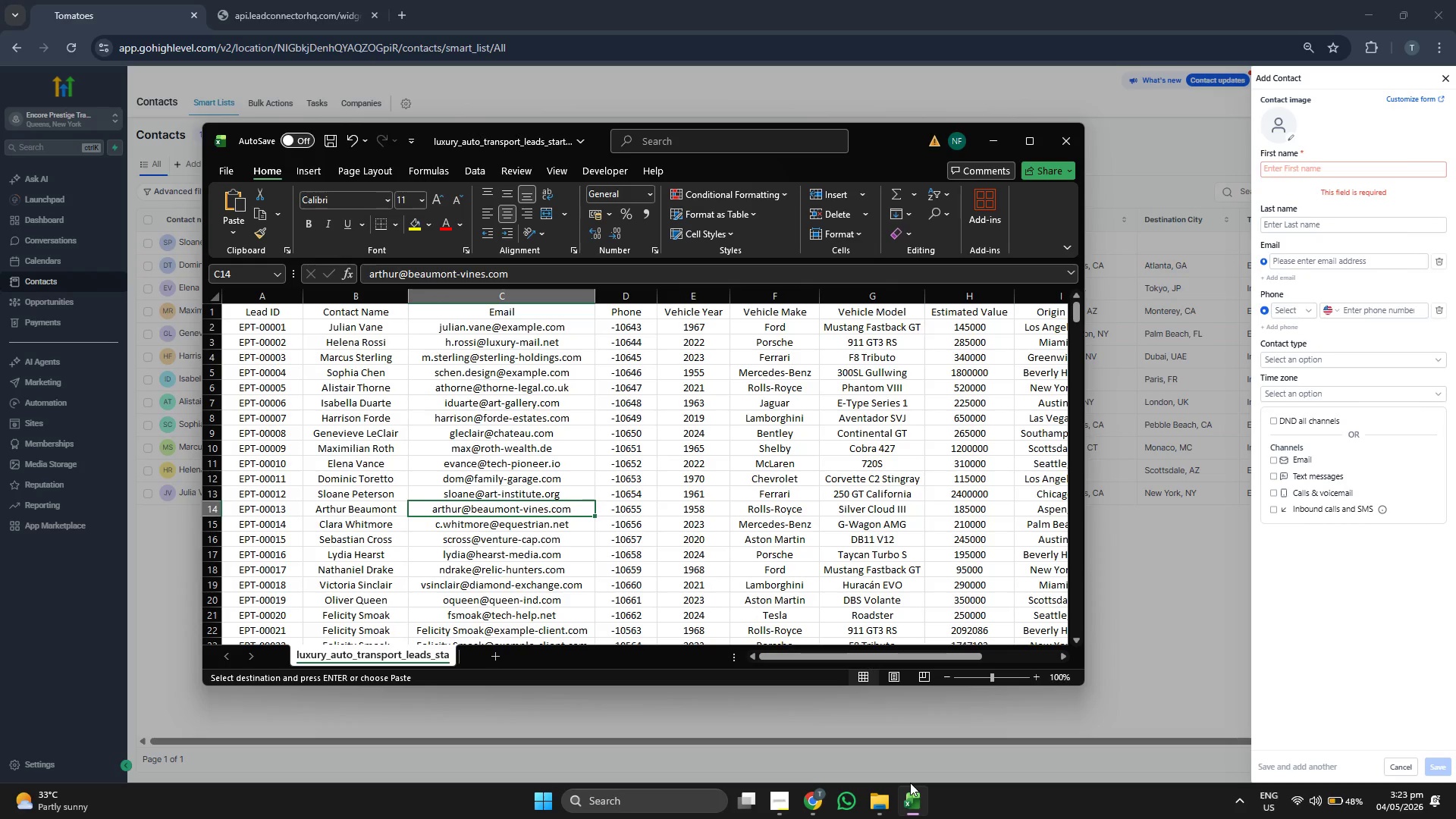 
key(Control+C)
 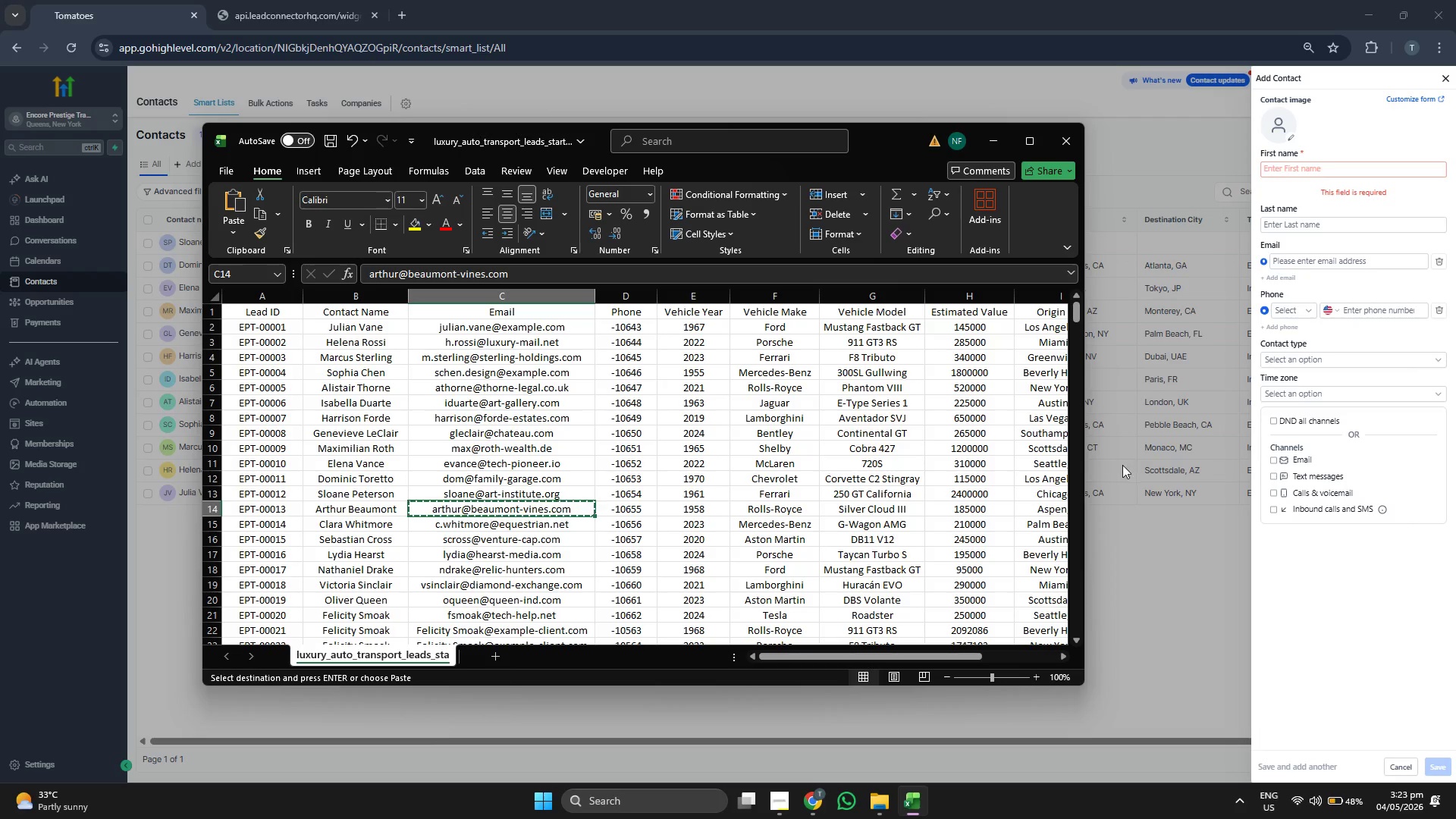 
left_click([1328, 260])
 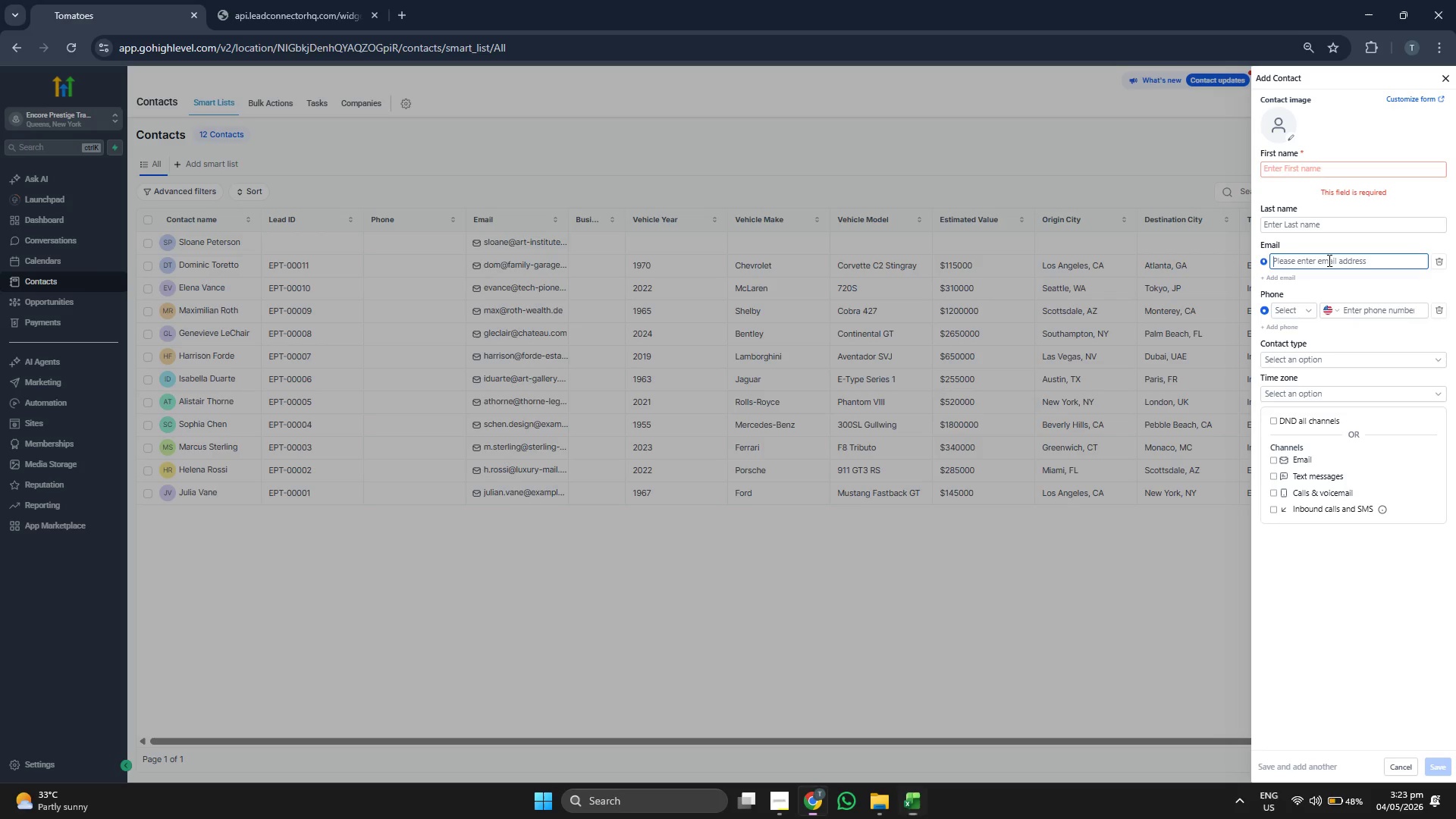 
key(Control+V)
 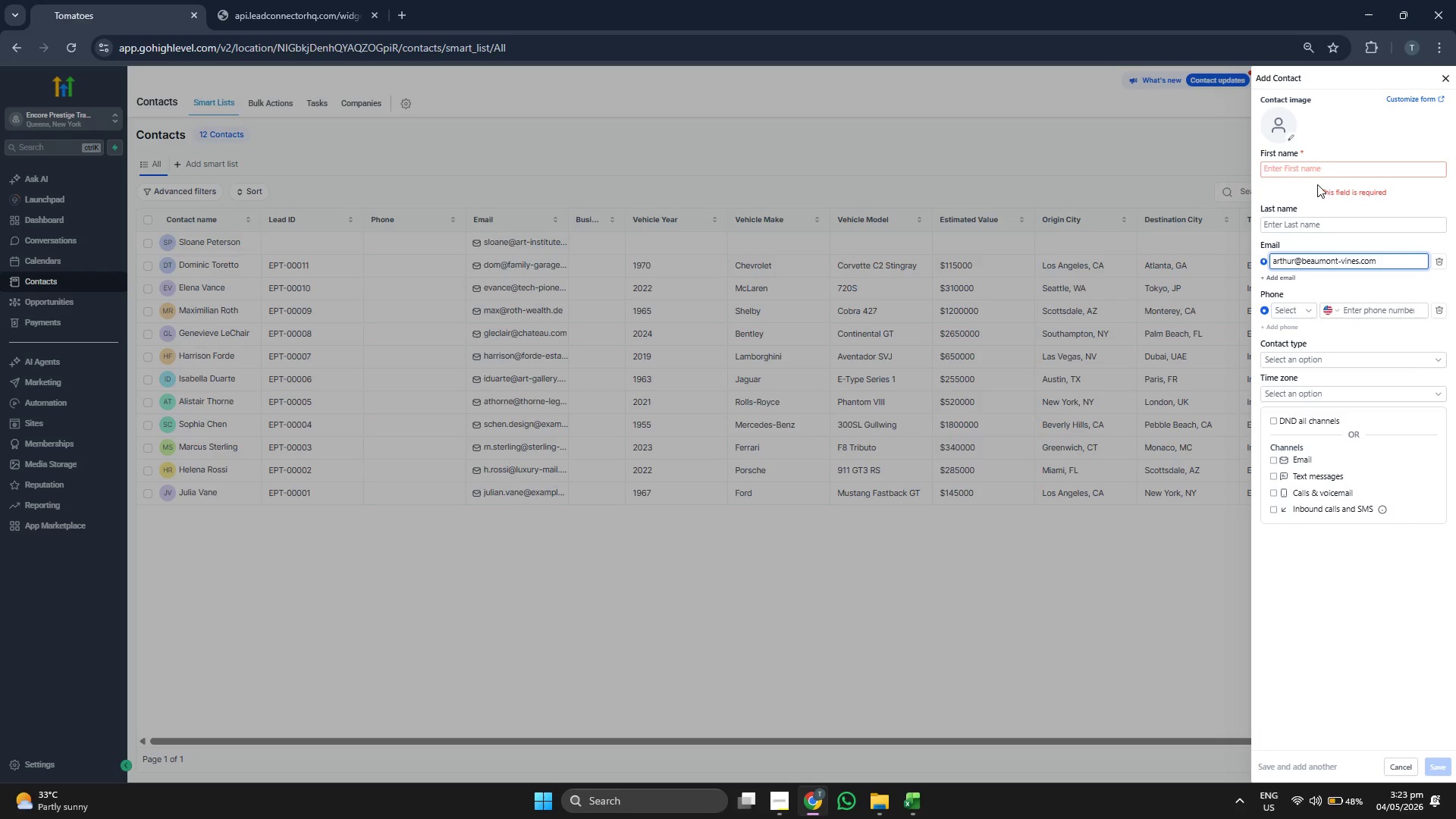 
left_click([1317, 171])
 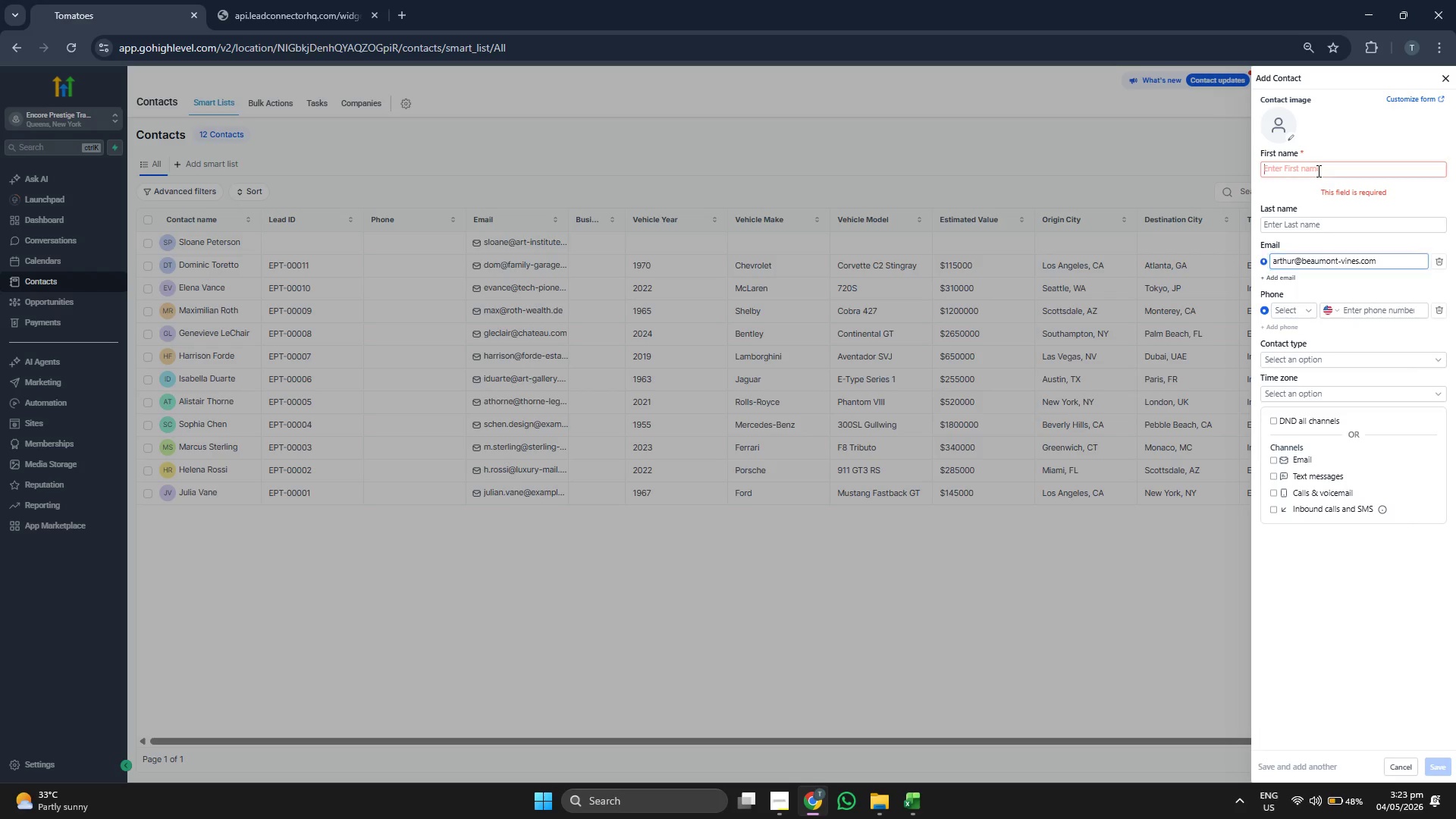 
type(Arthur)
key(Tab)
type(Beaumont)
 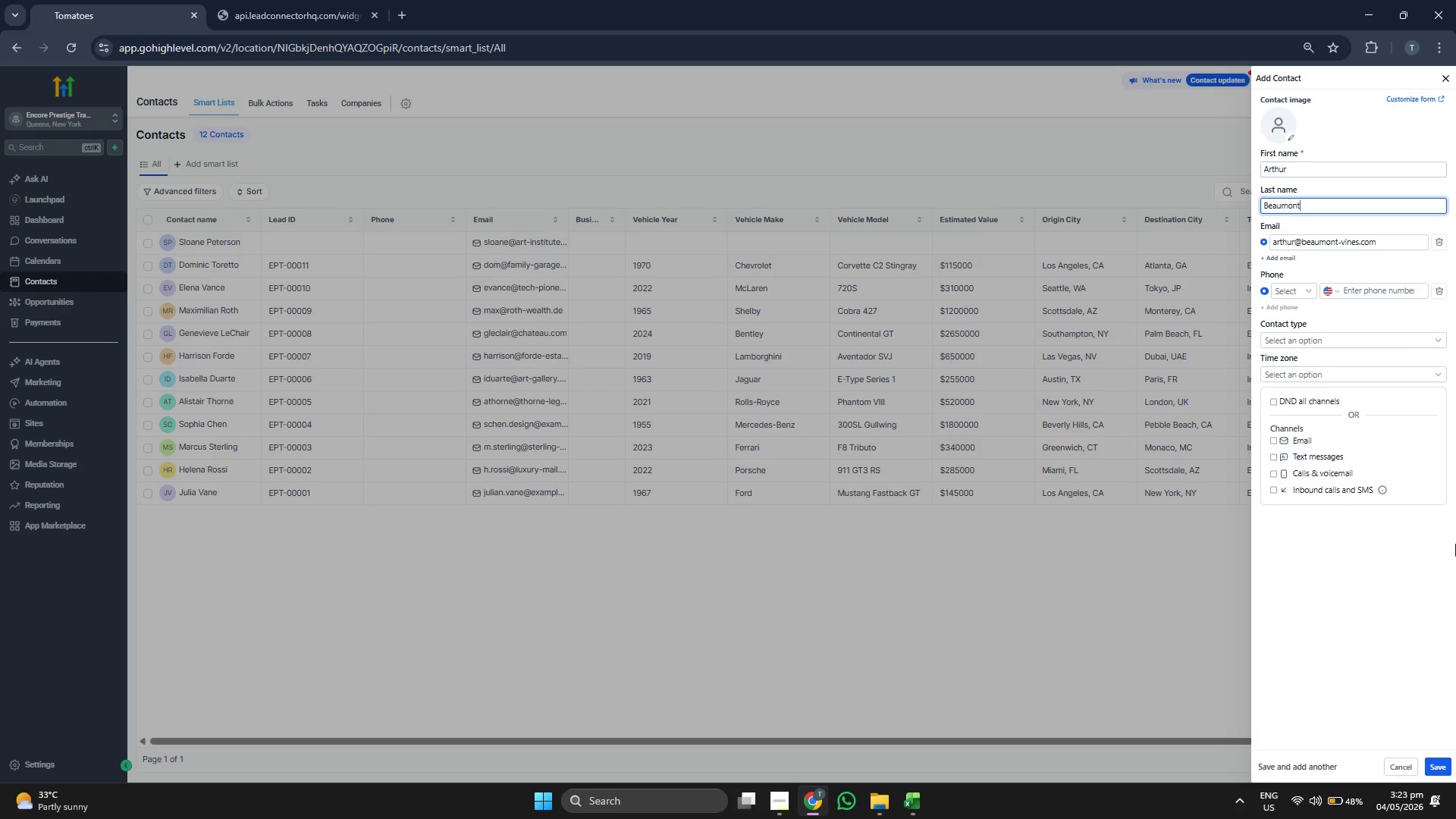 
left_click([1338, 639])
 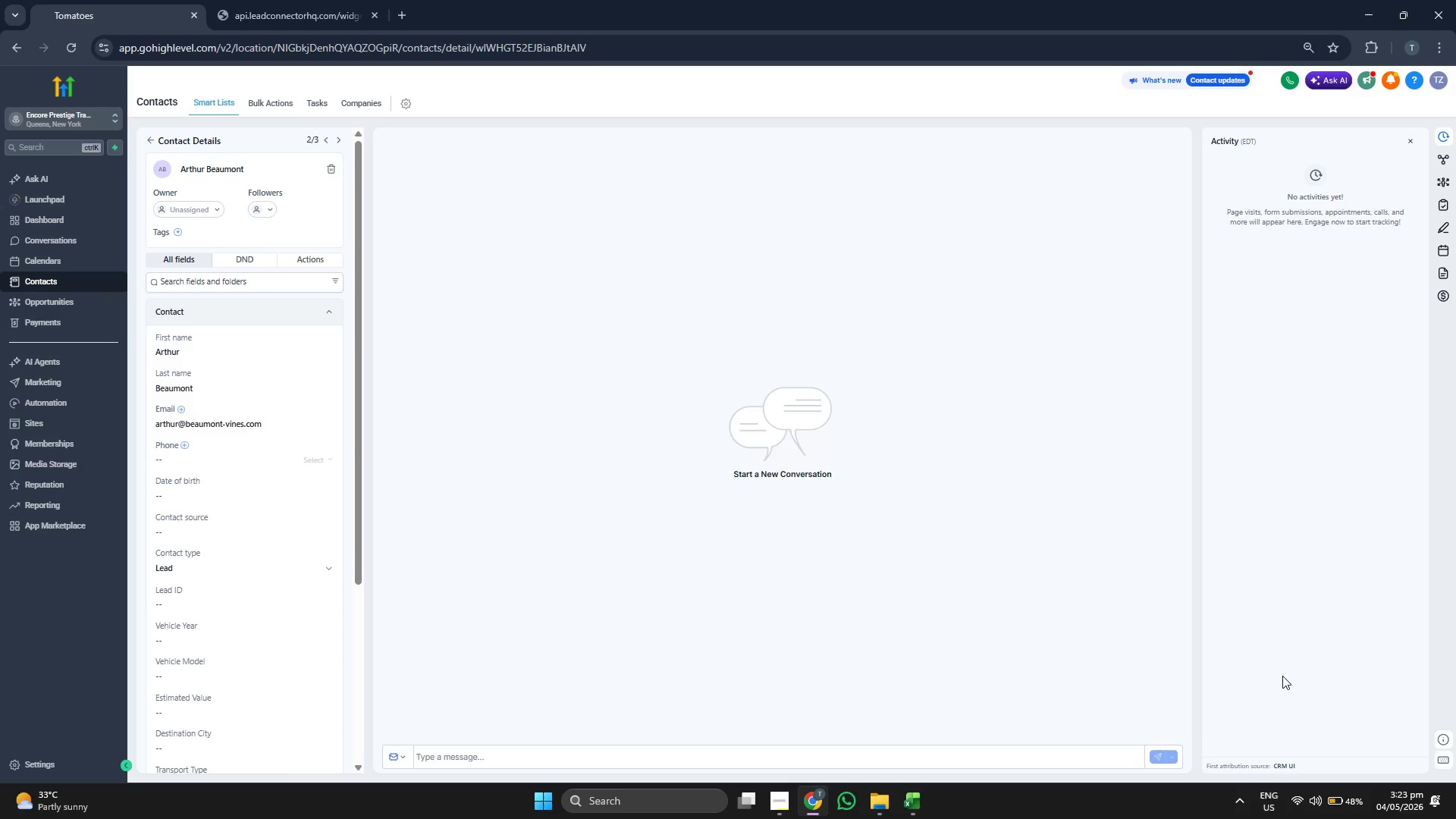 
wait(11.45)
 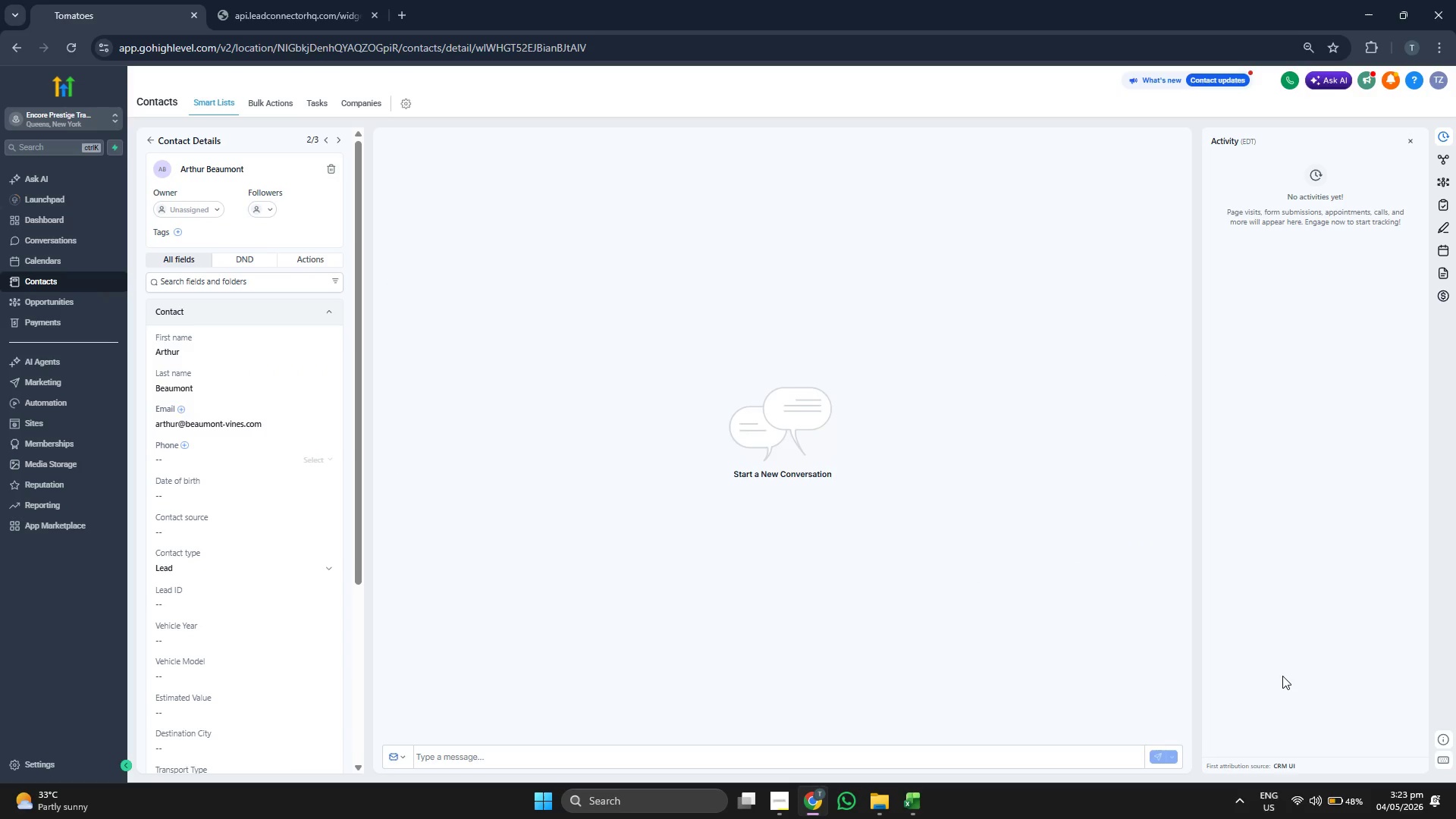 
scroll: coordinate [350, 497], scroll_direction: down, amount: 2.0
 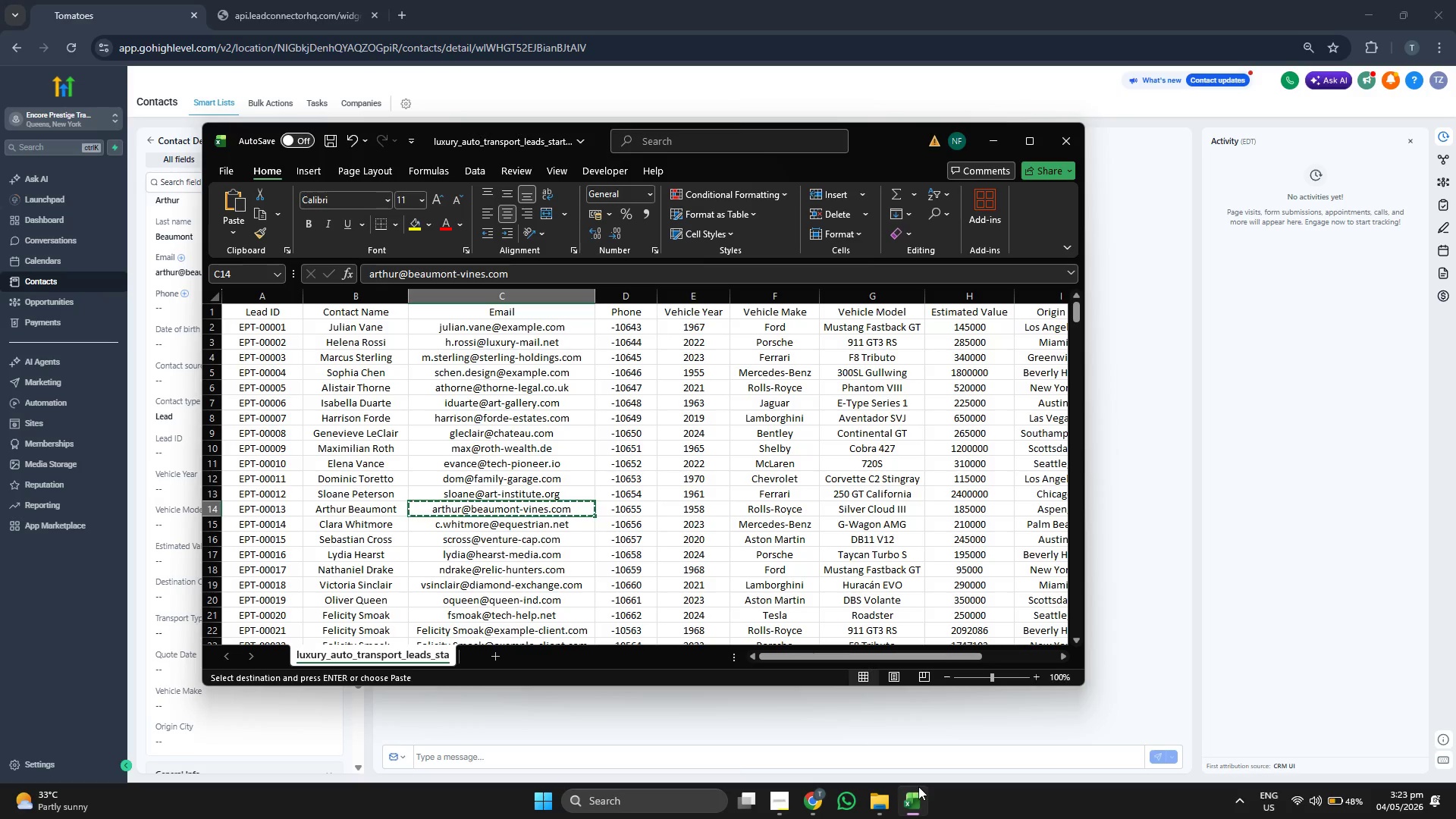 
key(ArrowRight)
 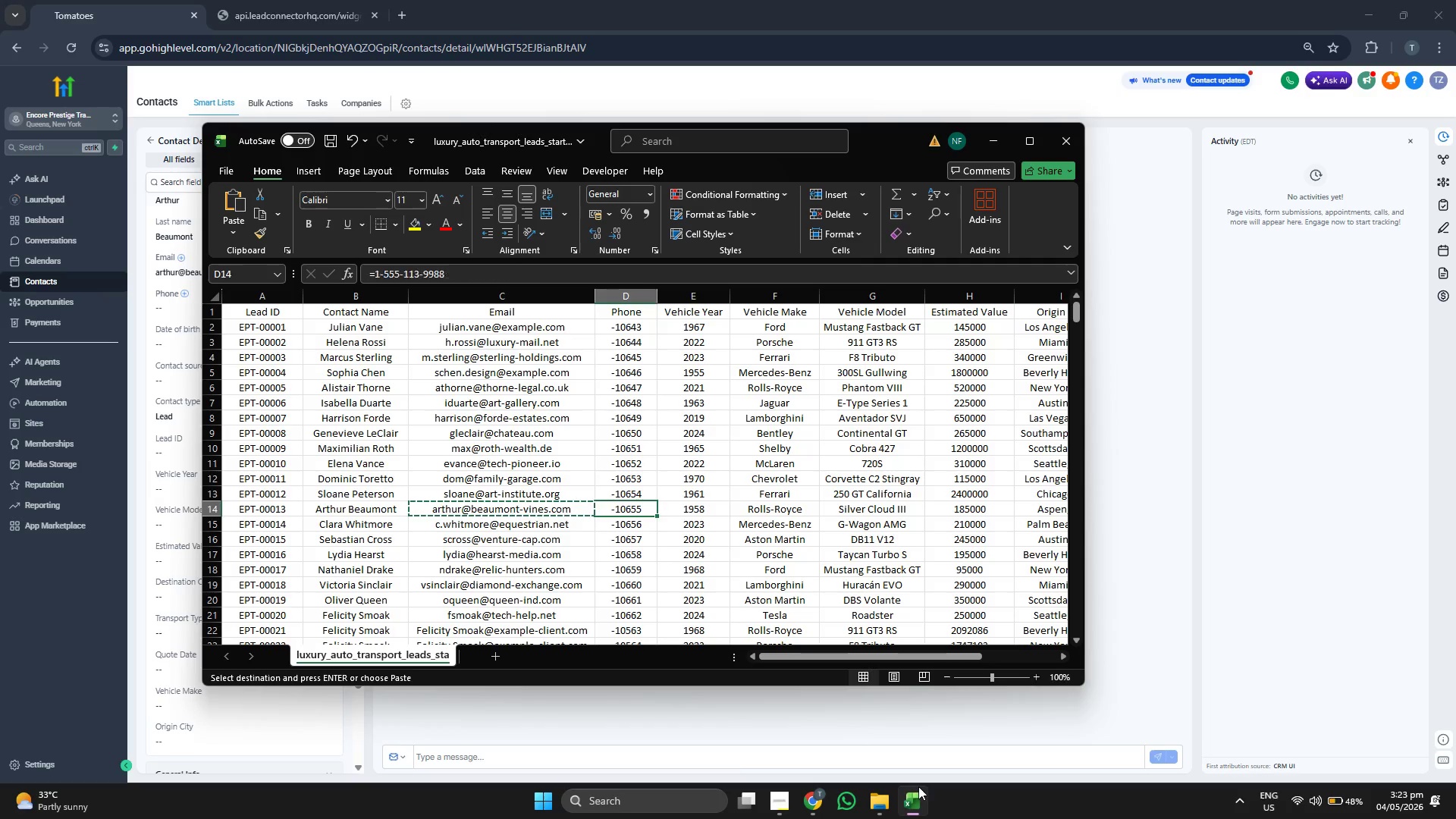 
key(ArrowRight)
 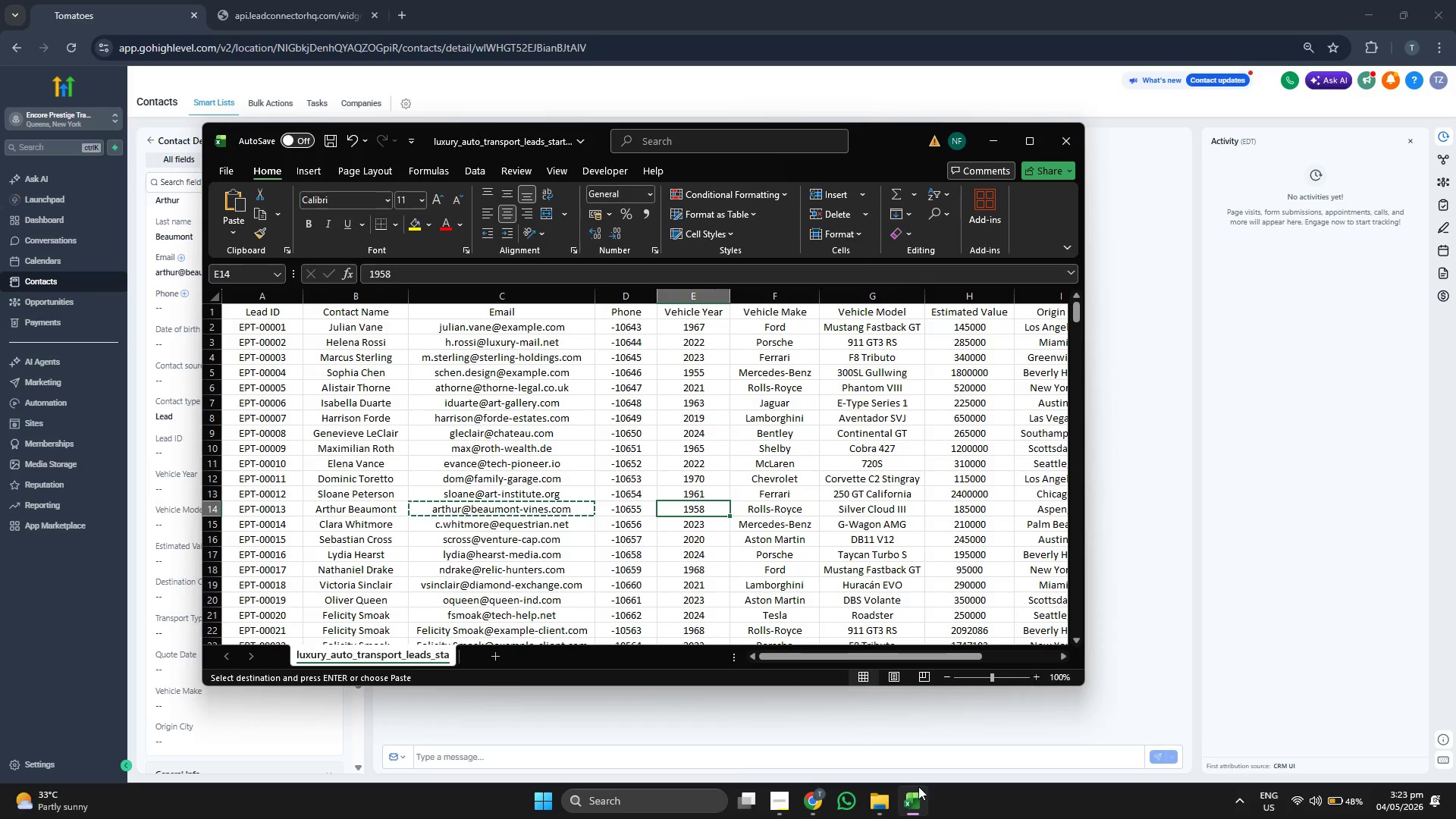 
key(ArrowRight)
 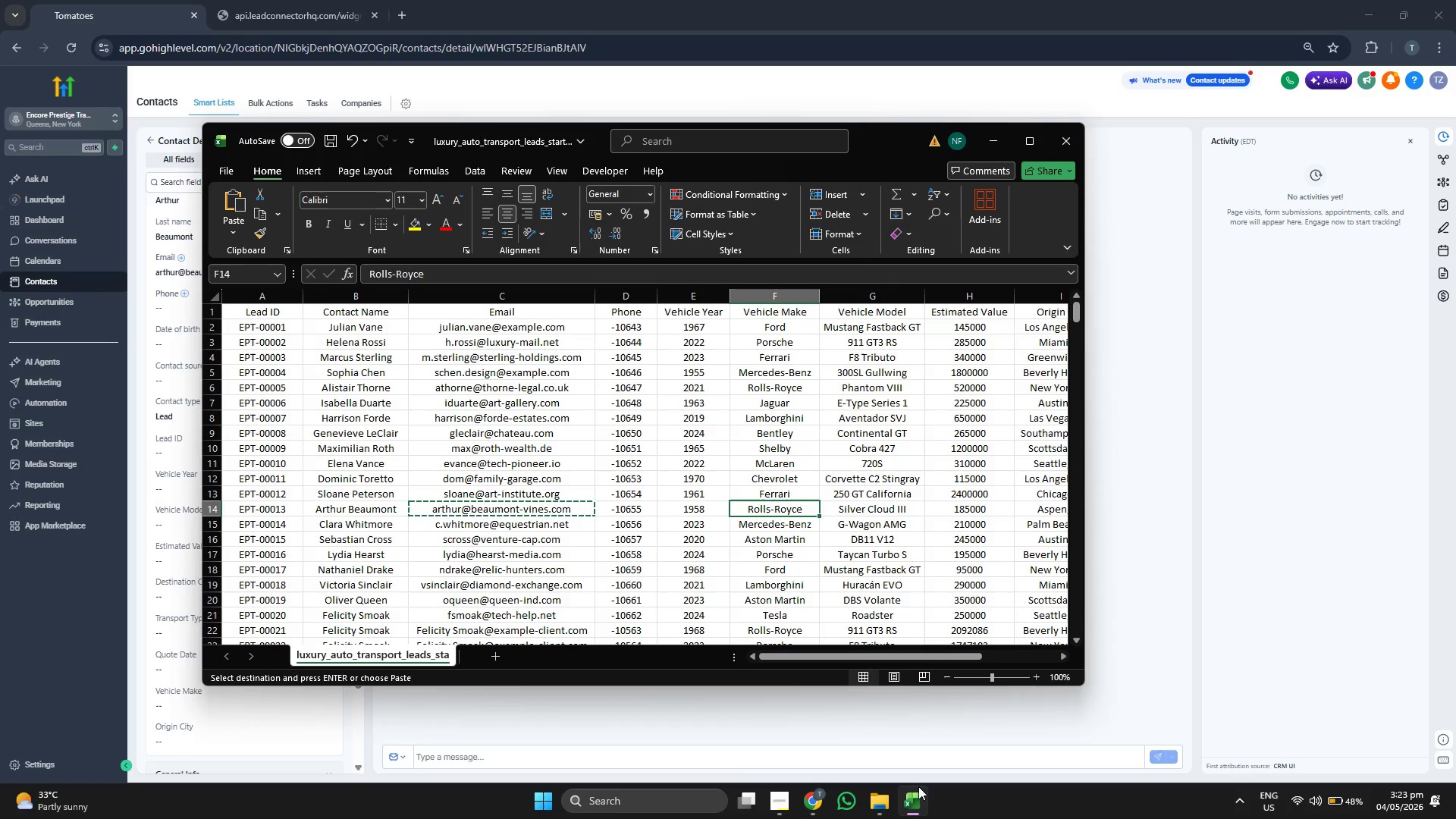 
key(ArrowLeft)
 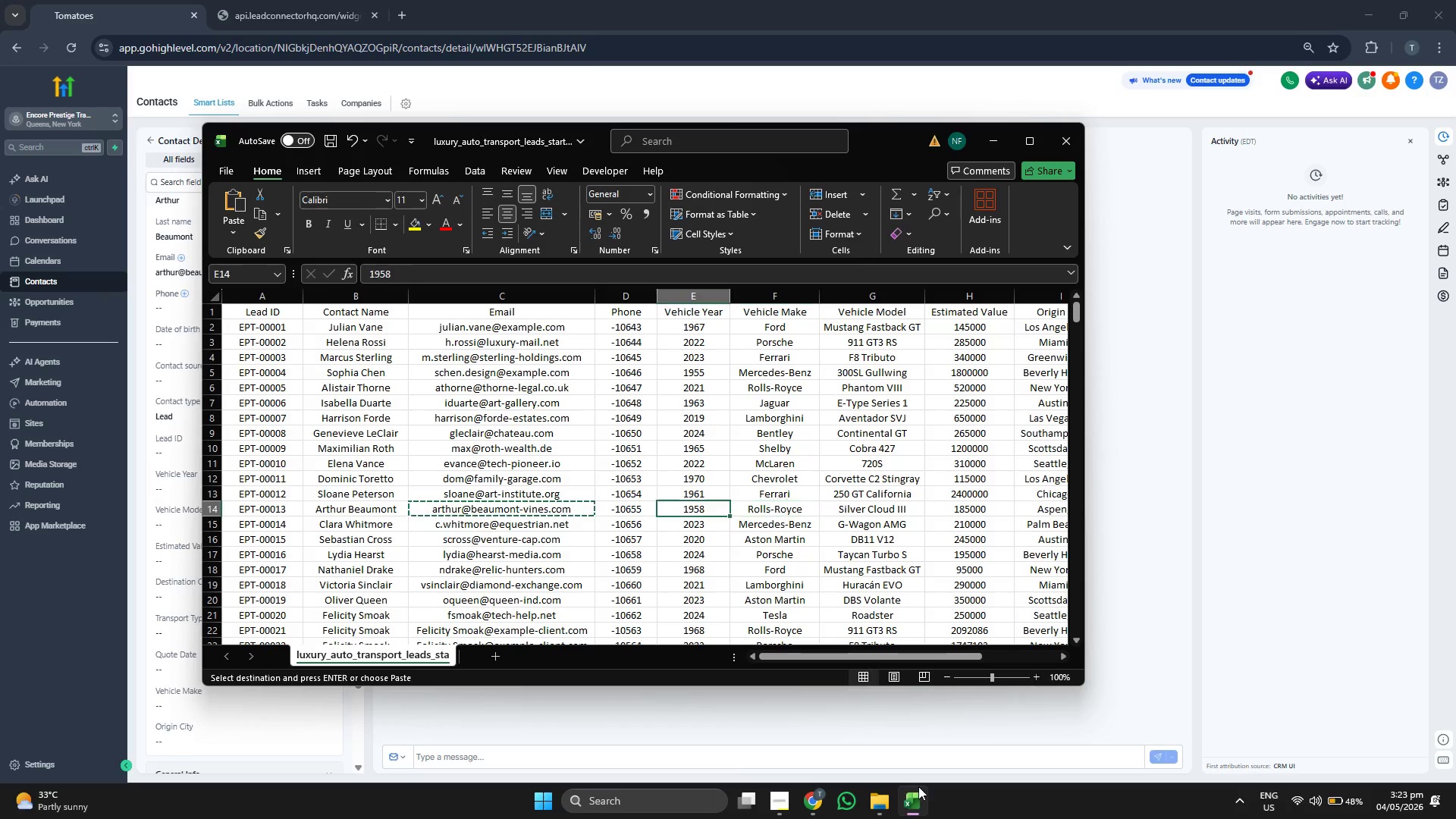 
key(Control+ControlLeft)
 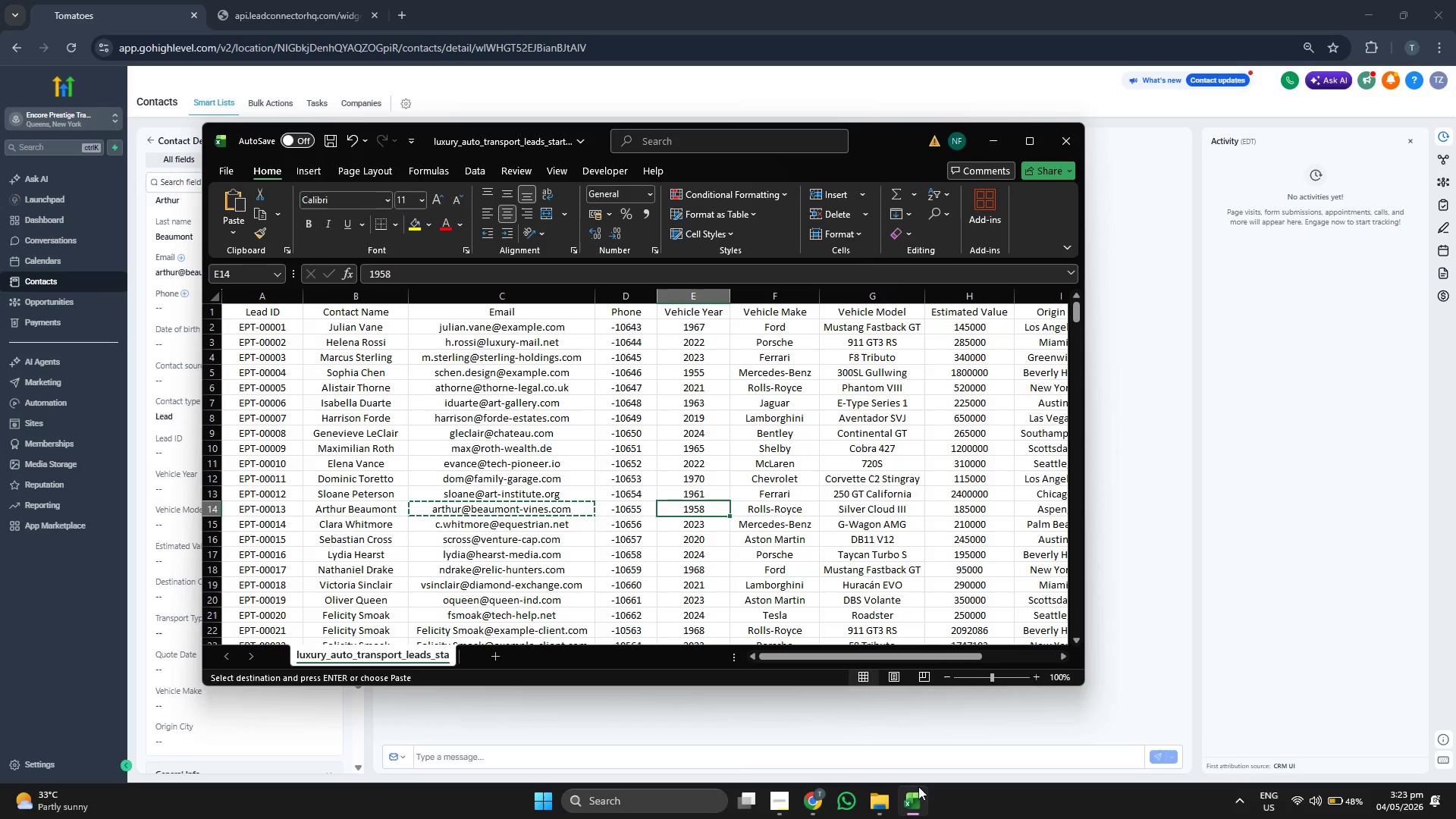 
key(Control+C)
 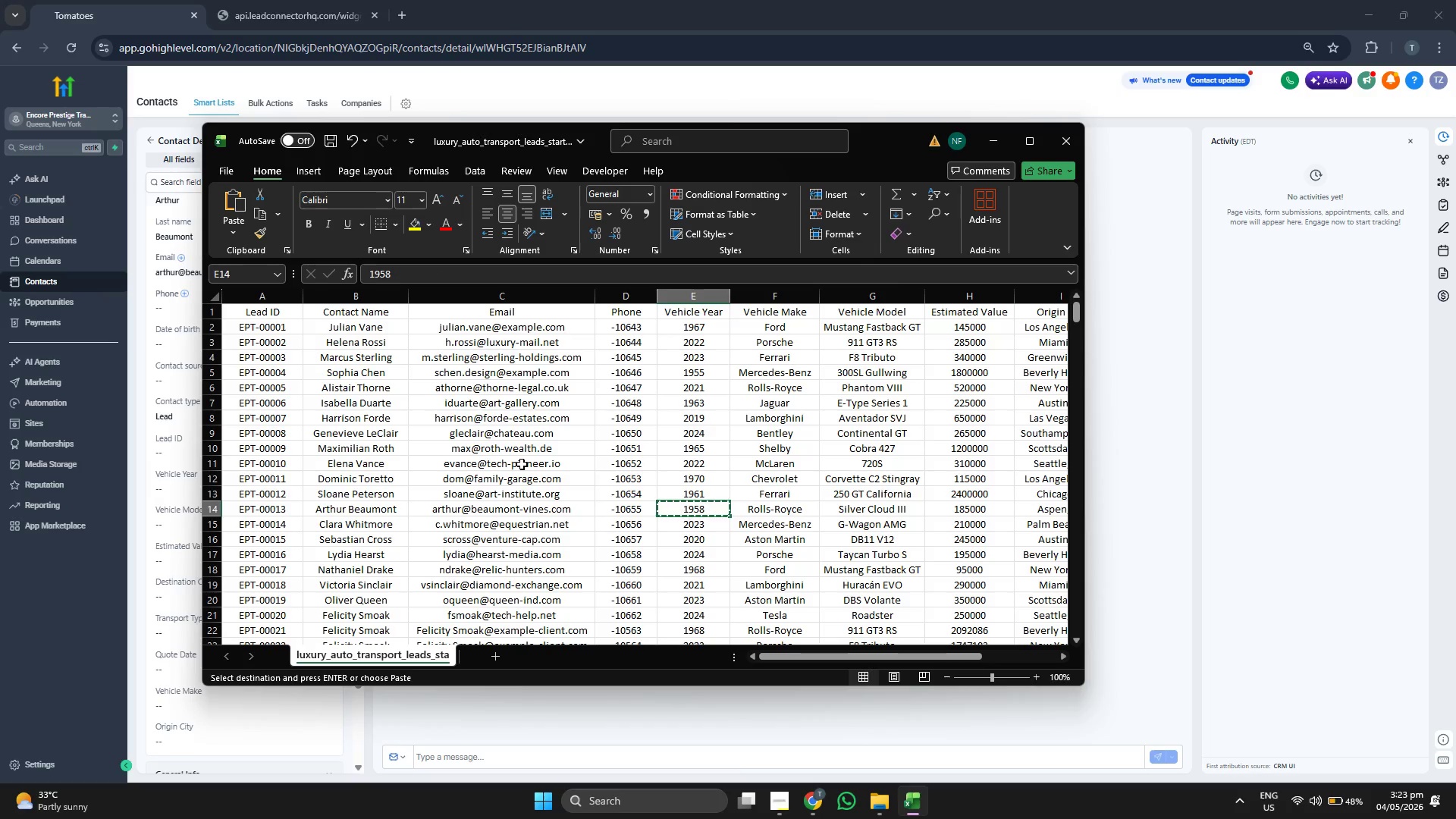 
key(ArrowLeft)
 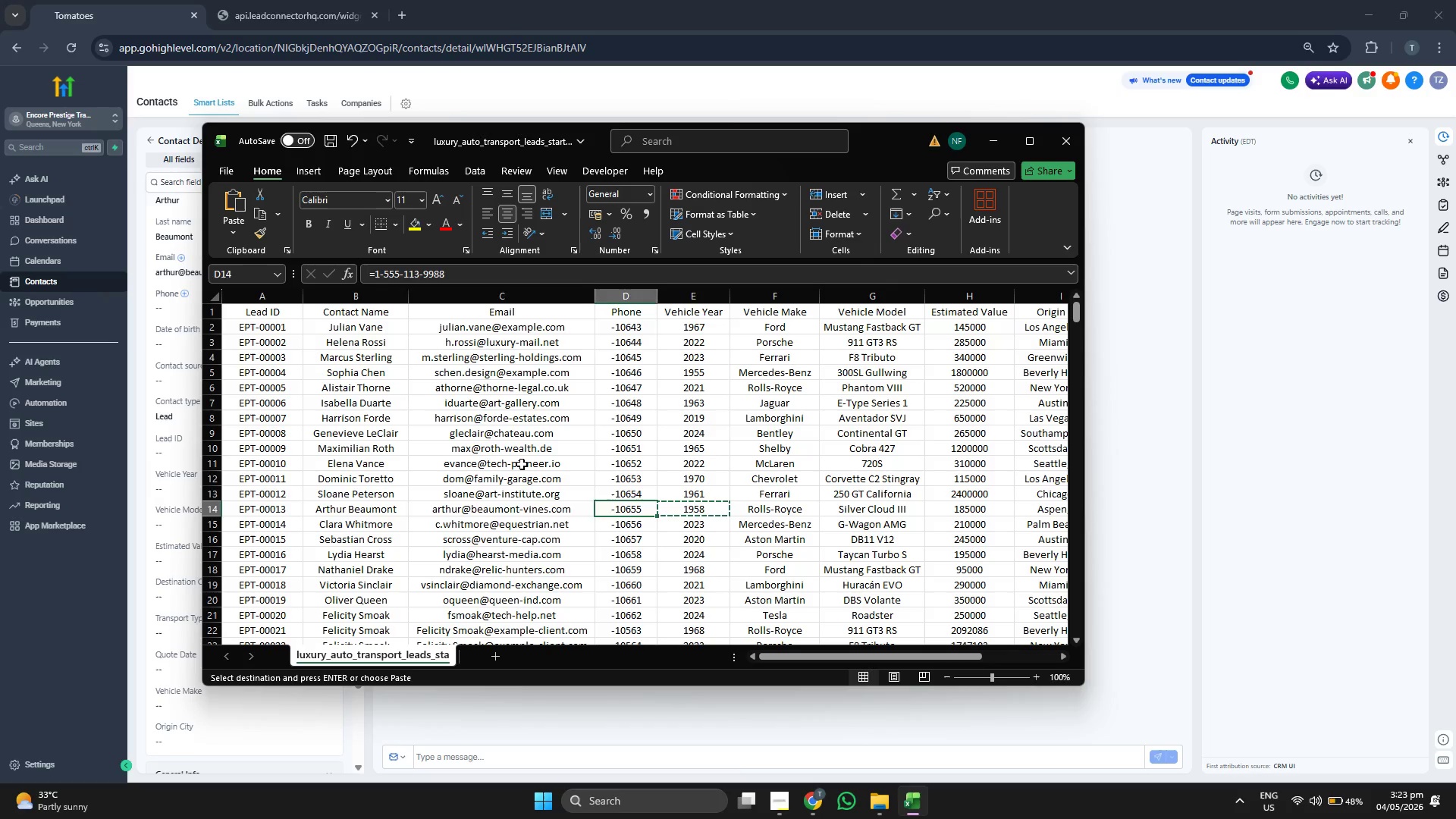 
key(ArrowLeft)
 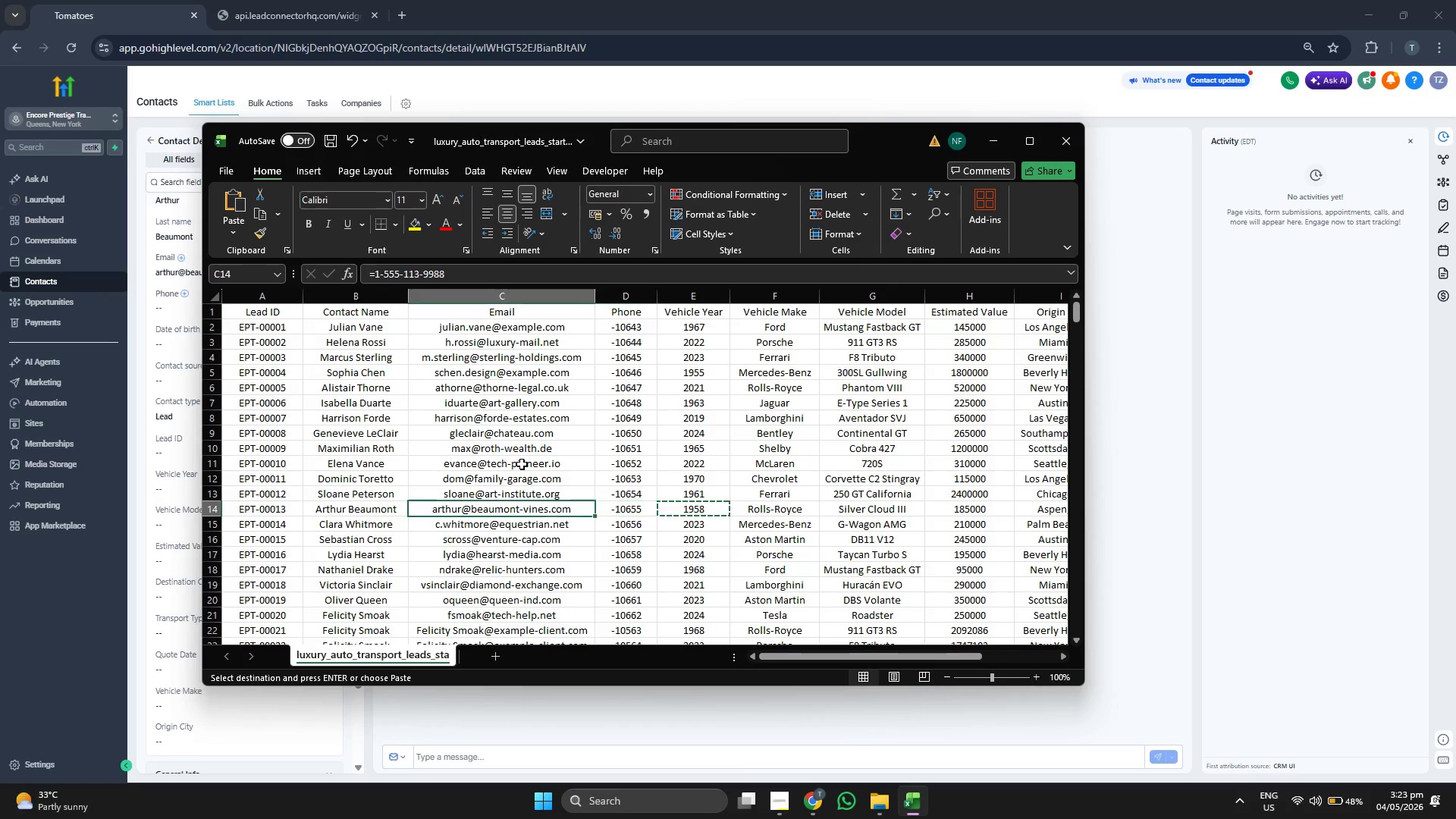 
key(ArrowLeft)
 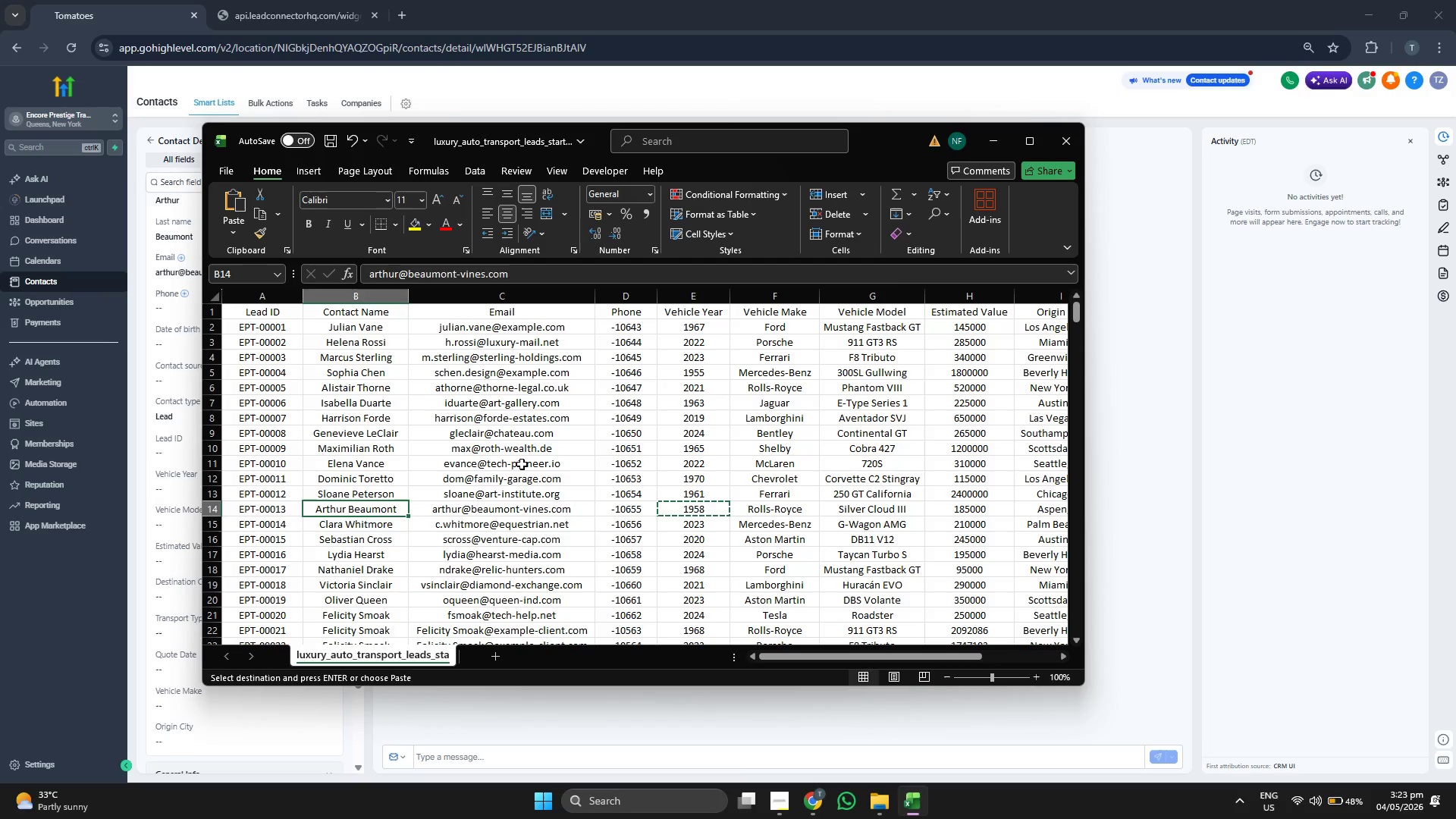 
key(ArrowLeft)
 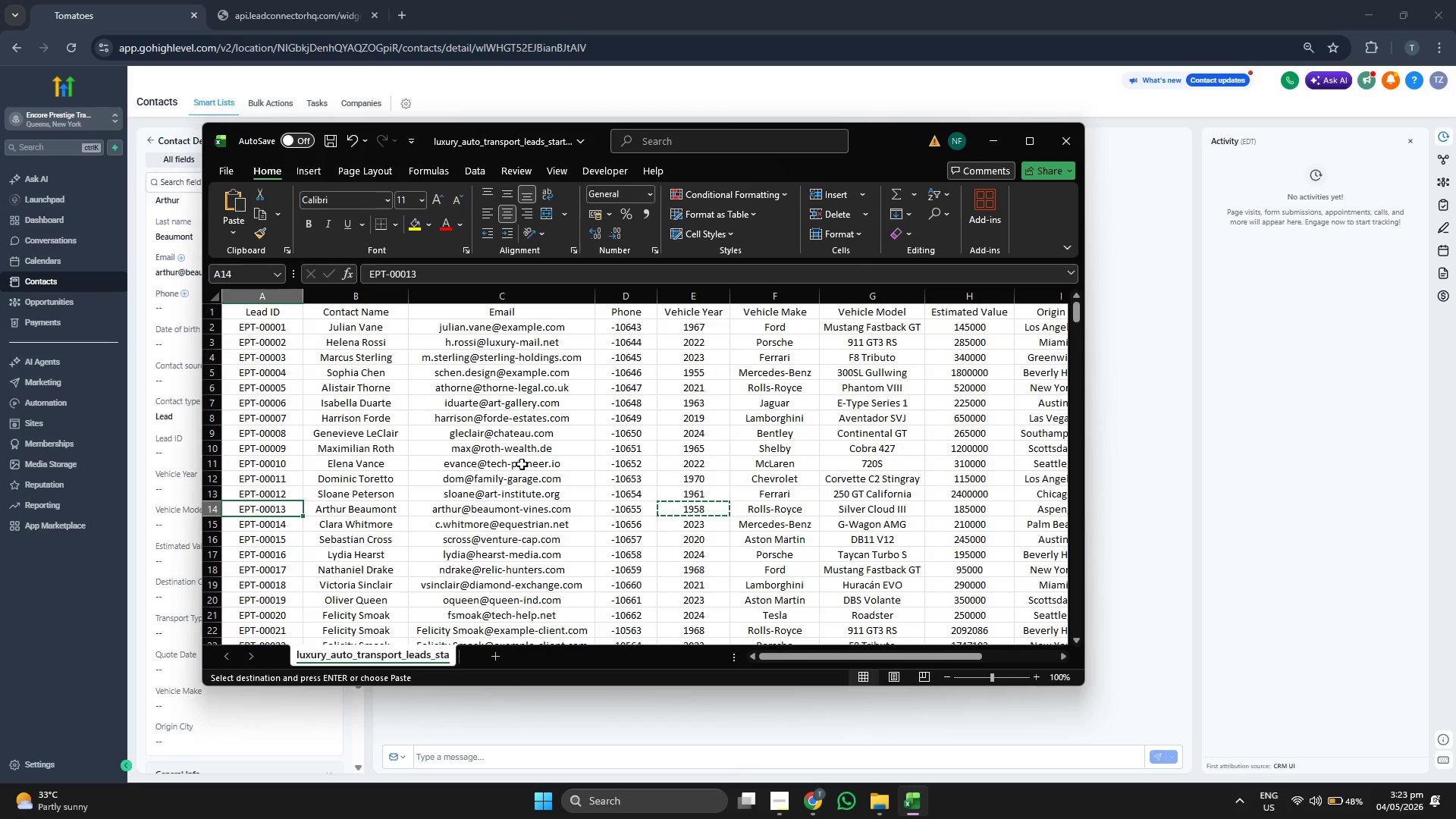 
key(Control+C)
 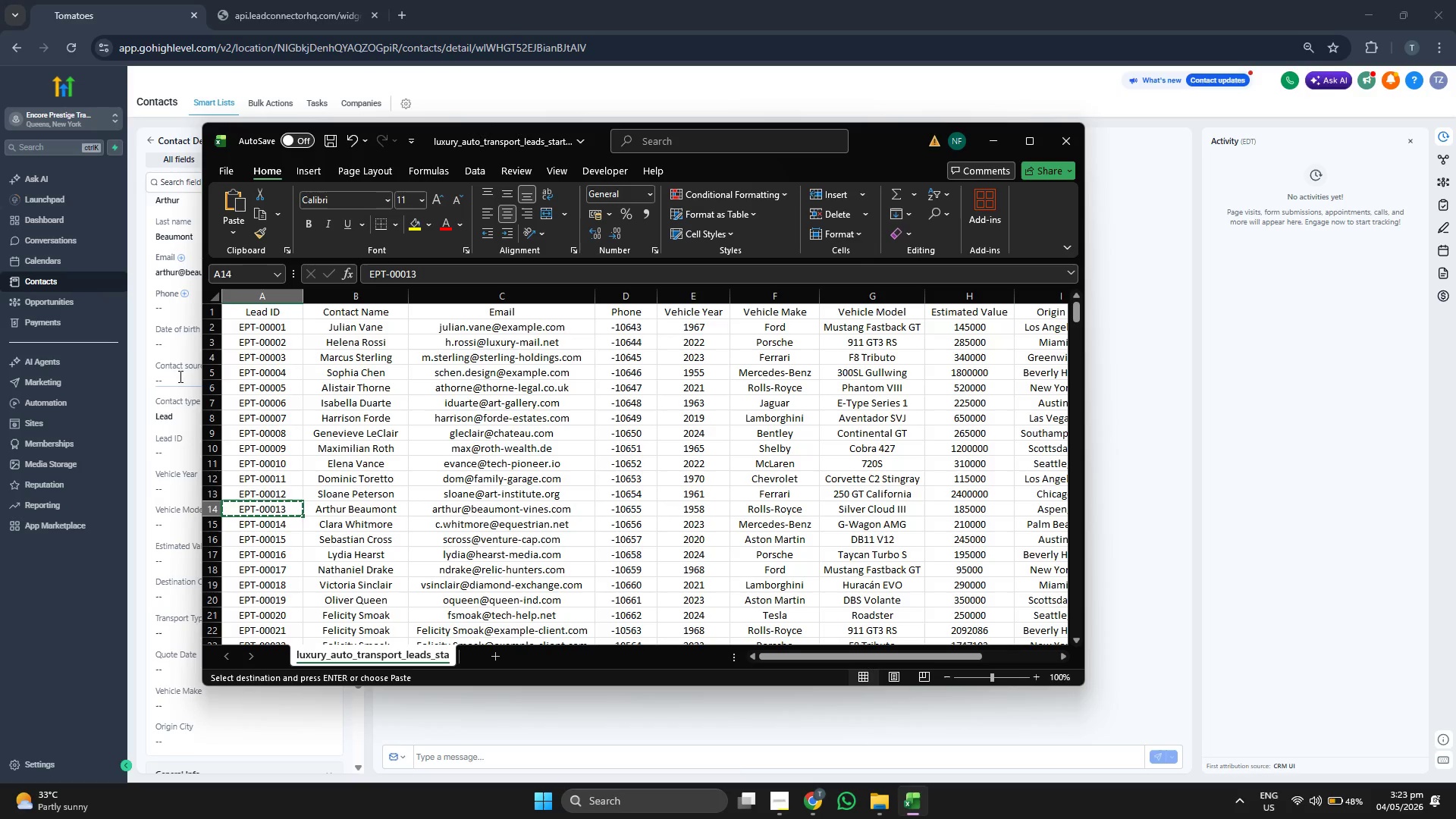 
left_click([172, 450])
 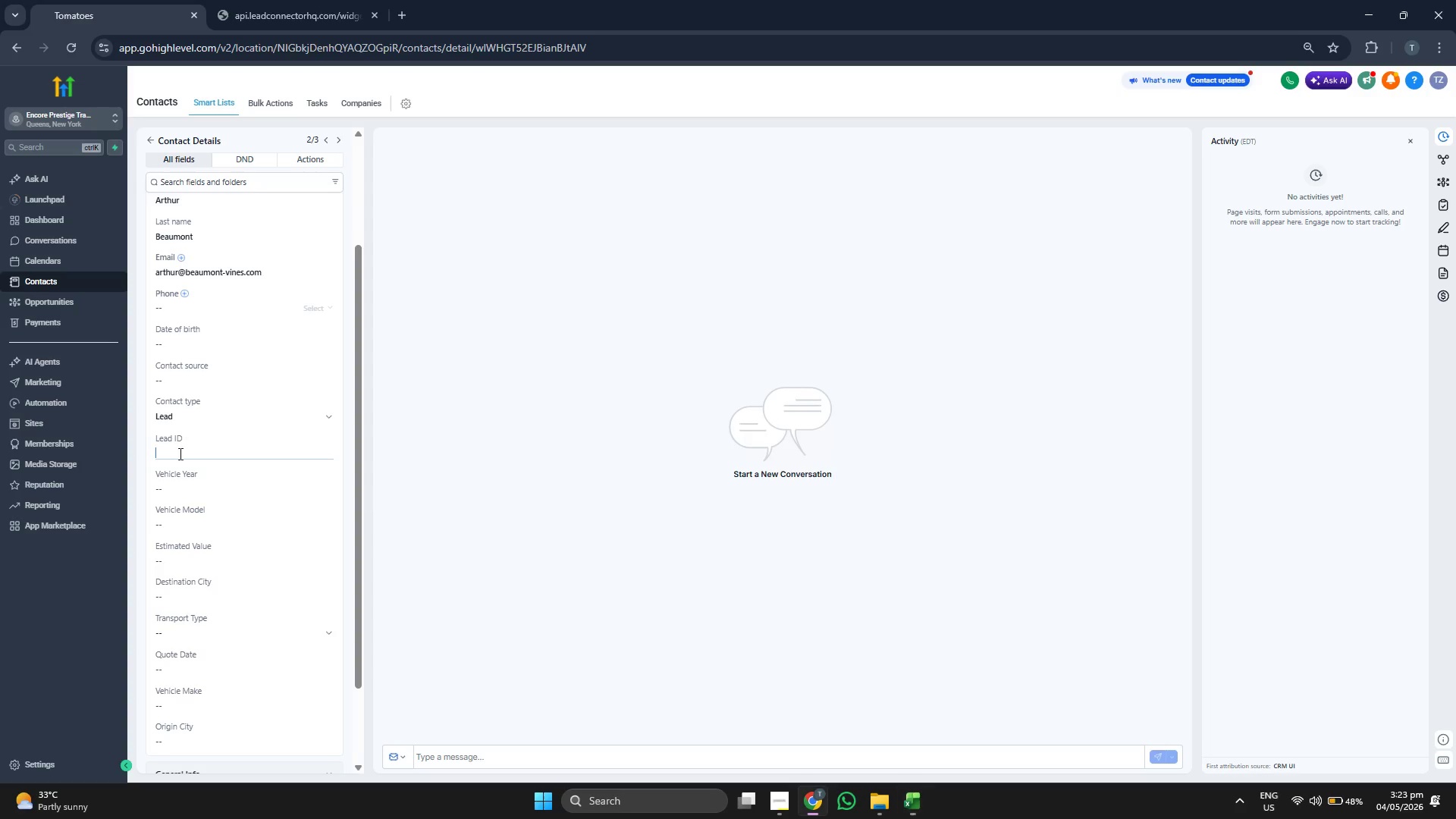 
key(Control+ControlLeft)
 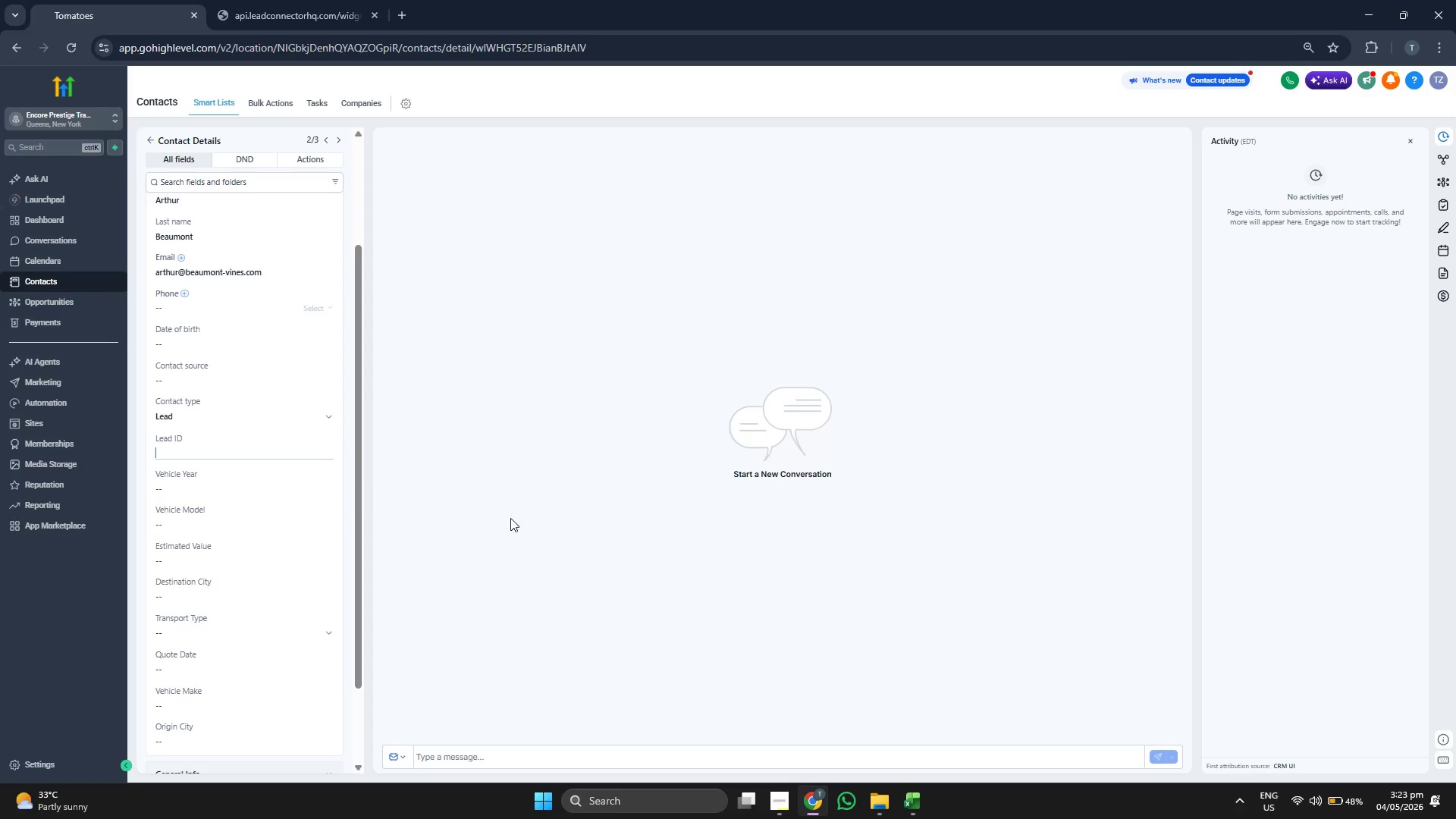 
key(Control+V)
 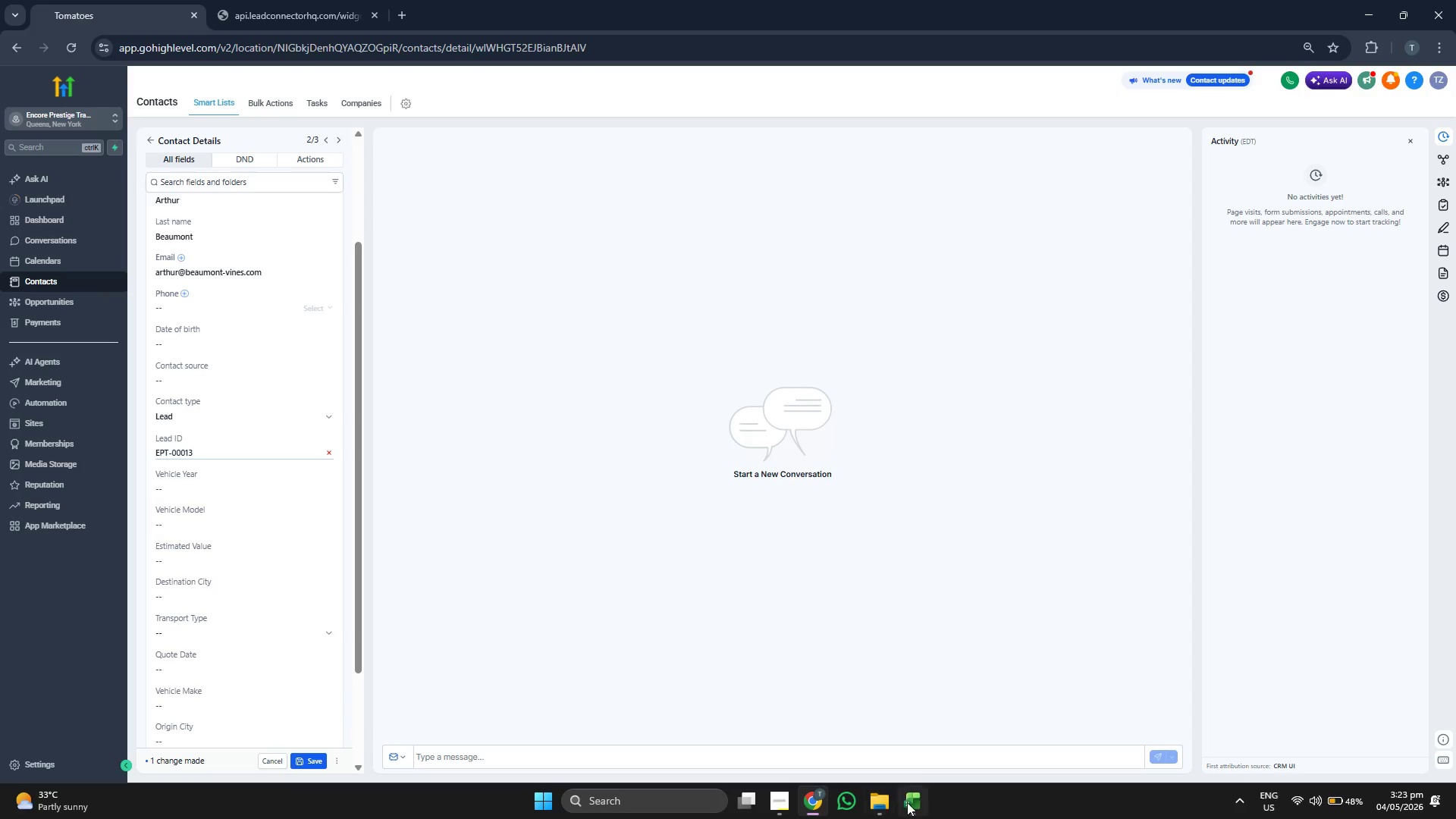 
key(ArrowRight)
 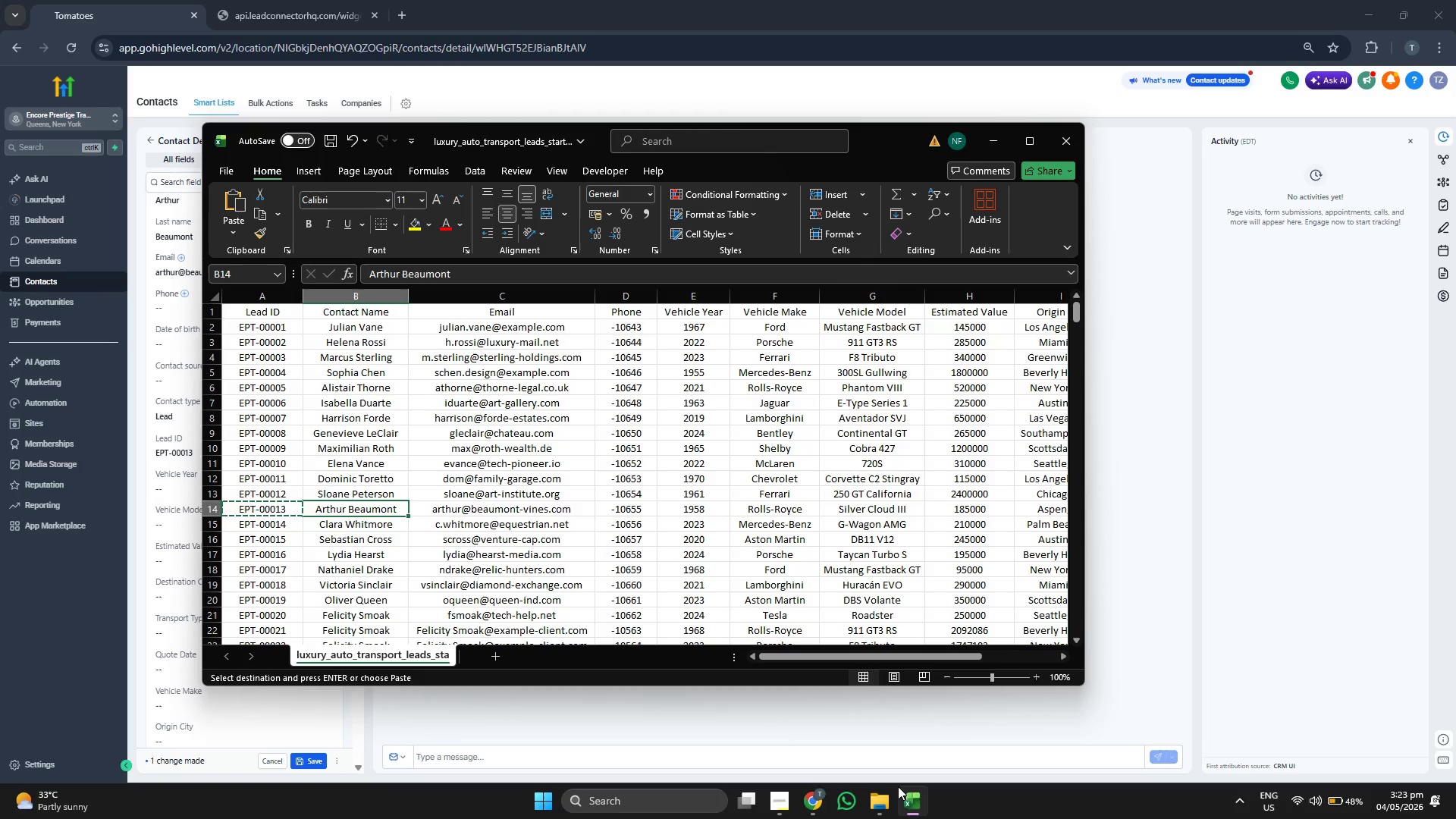 
key(ArrowRight)
 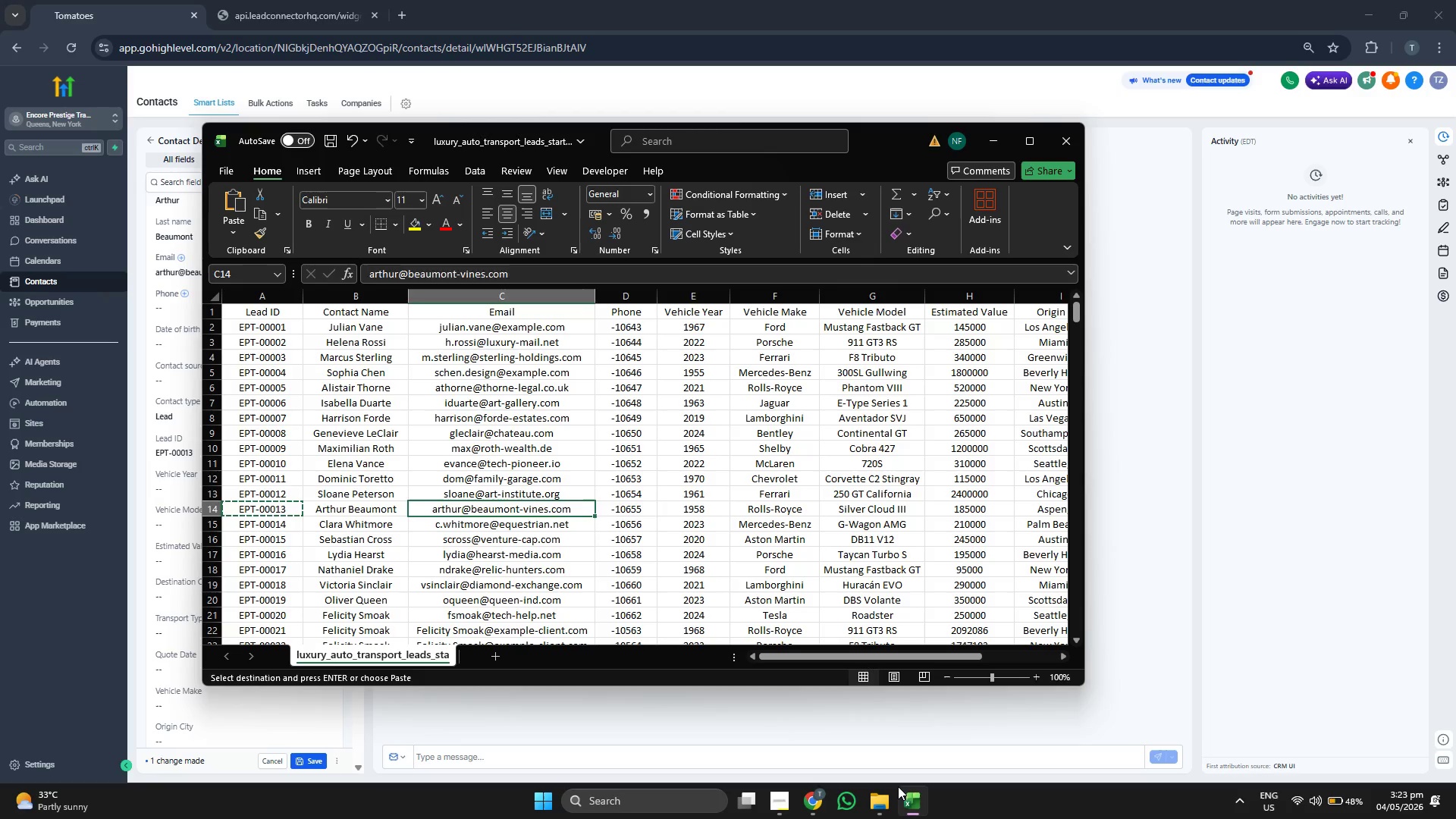 
key(ArrowRight)
 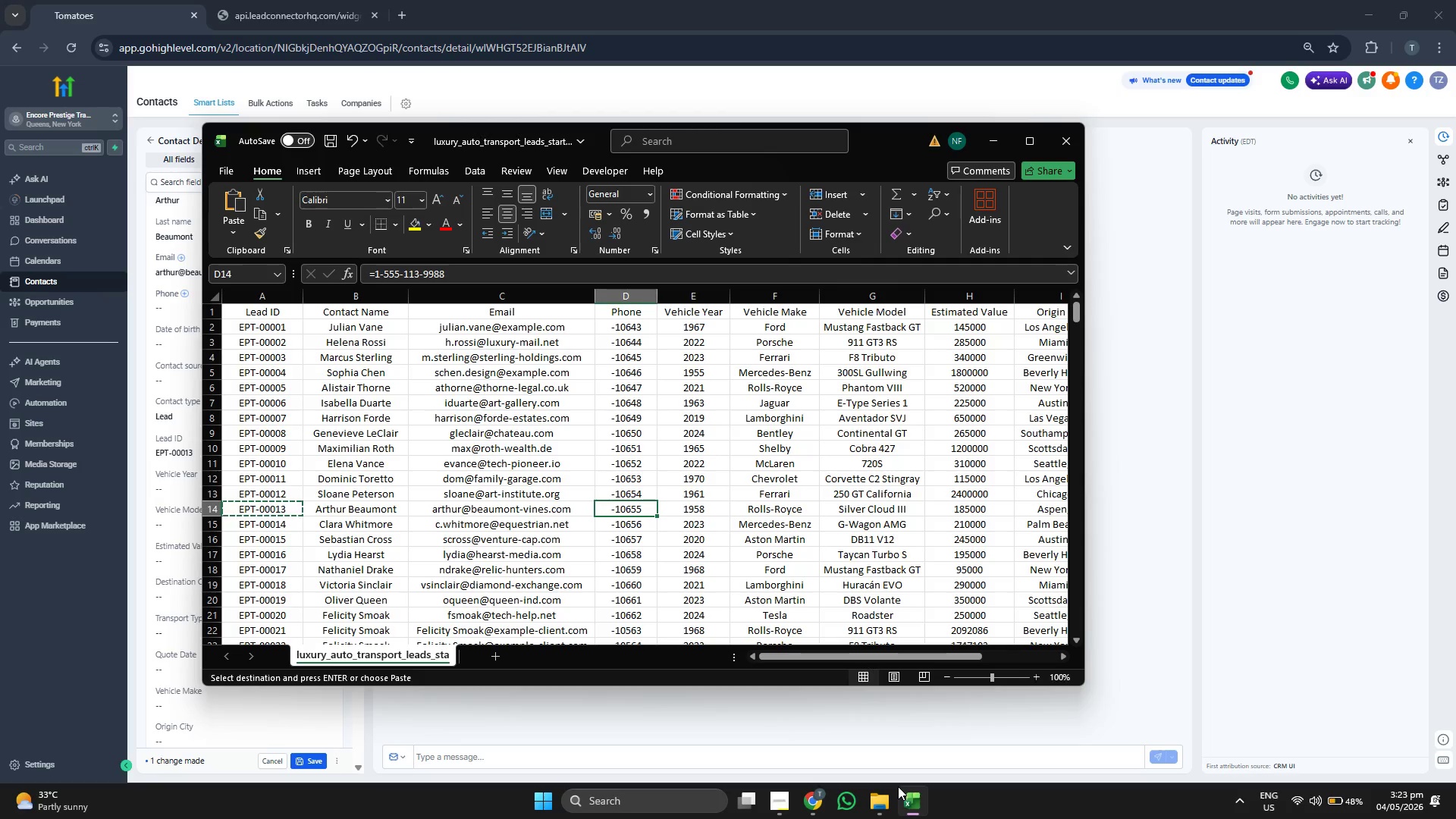 
key(Control+ControlLeft)
 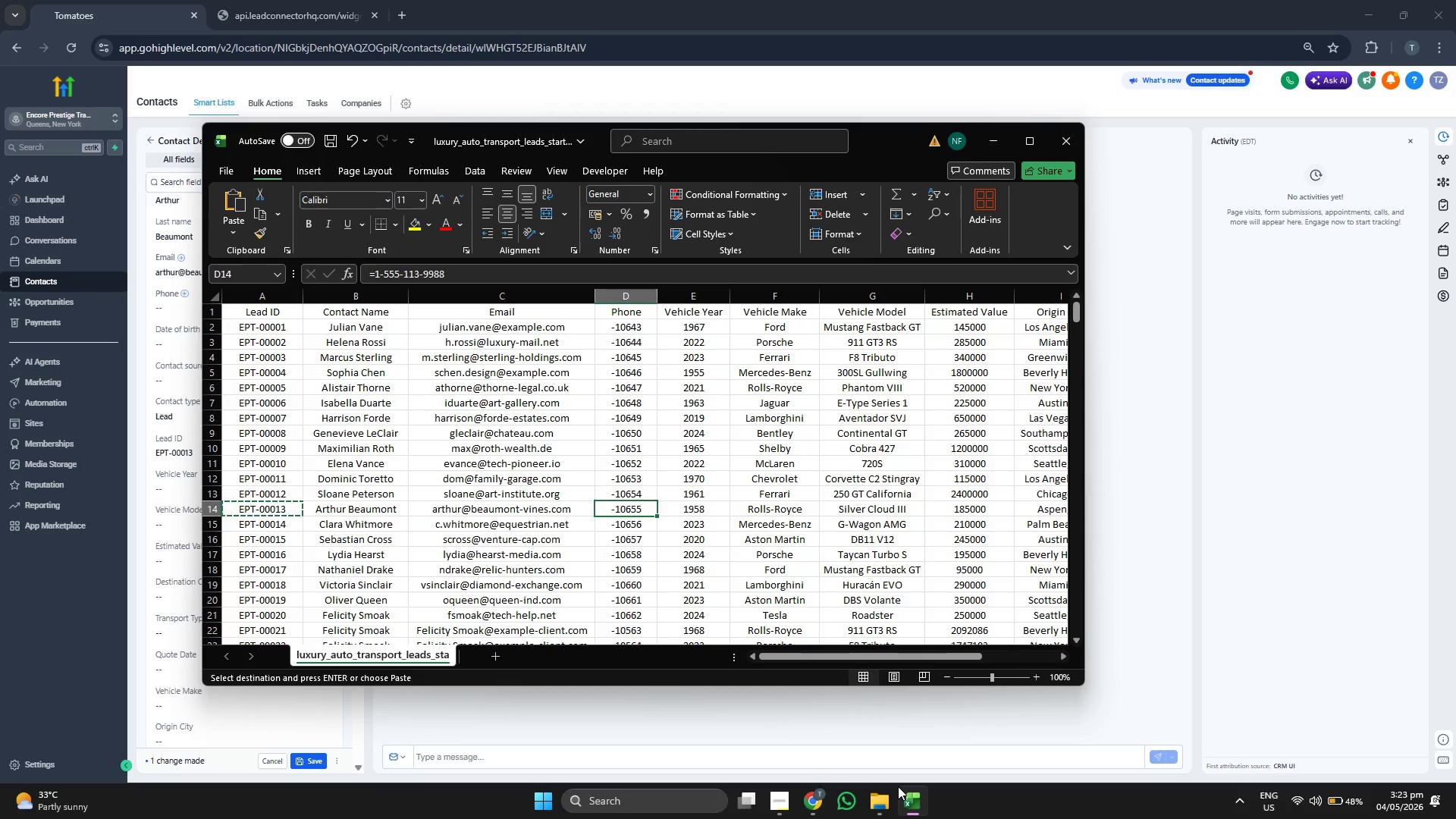 
key(ArrowRight)
 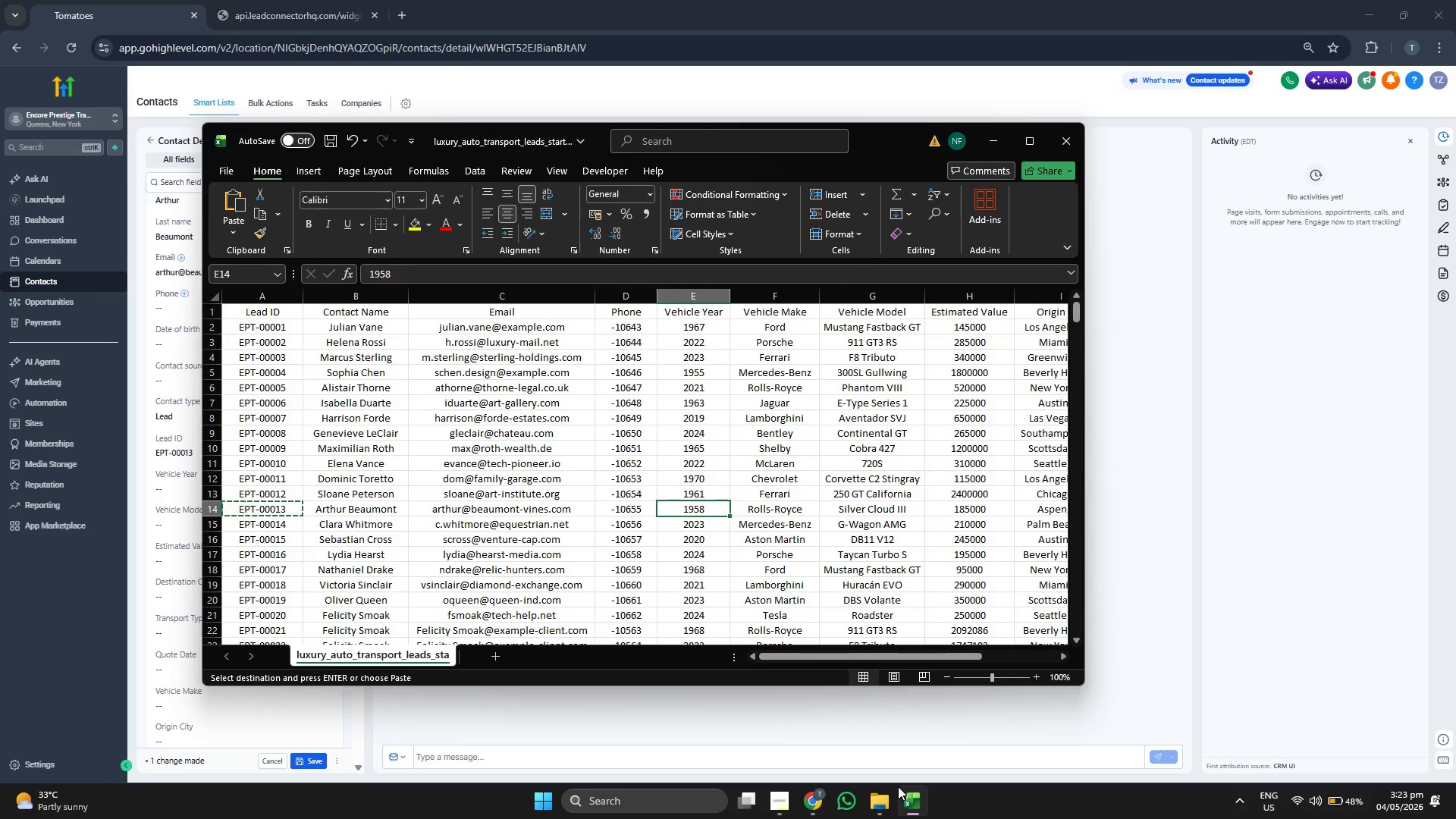 
key(Control+ControlLeft)
 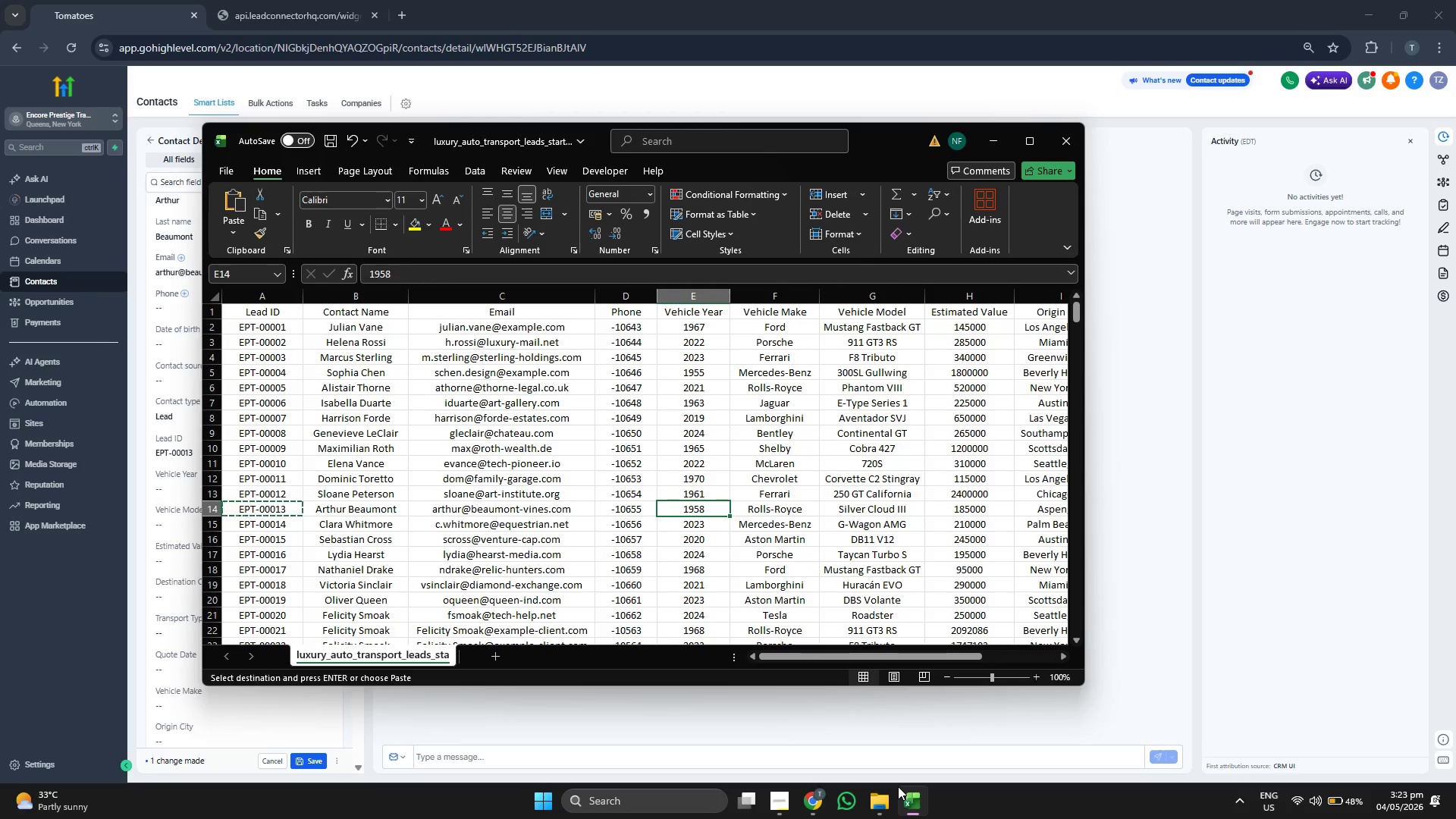 
key(Control+C)
 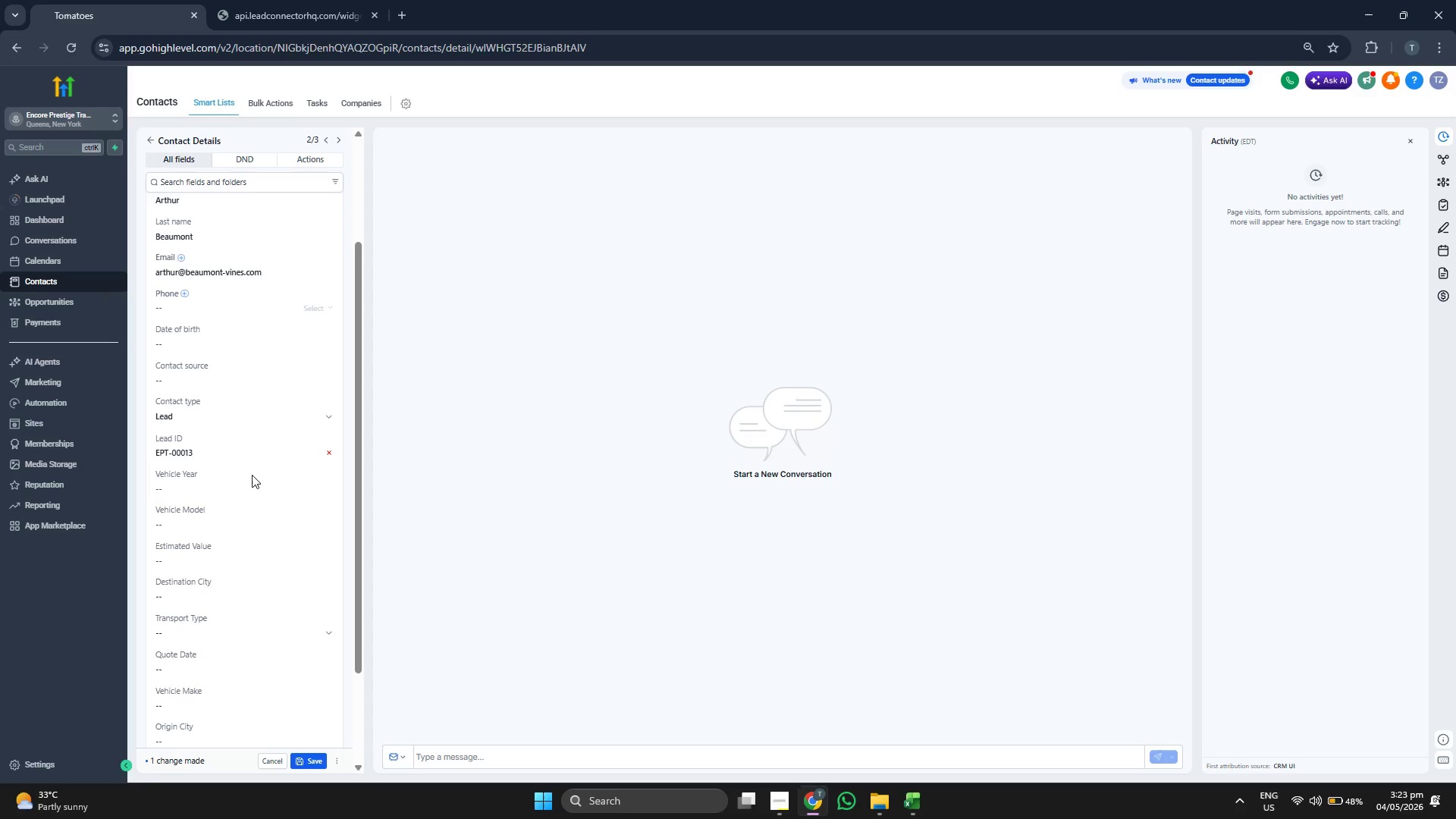 
key(Control+ControlLeft)
 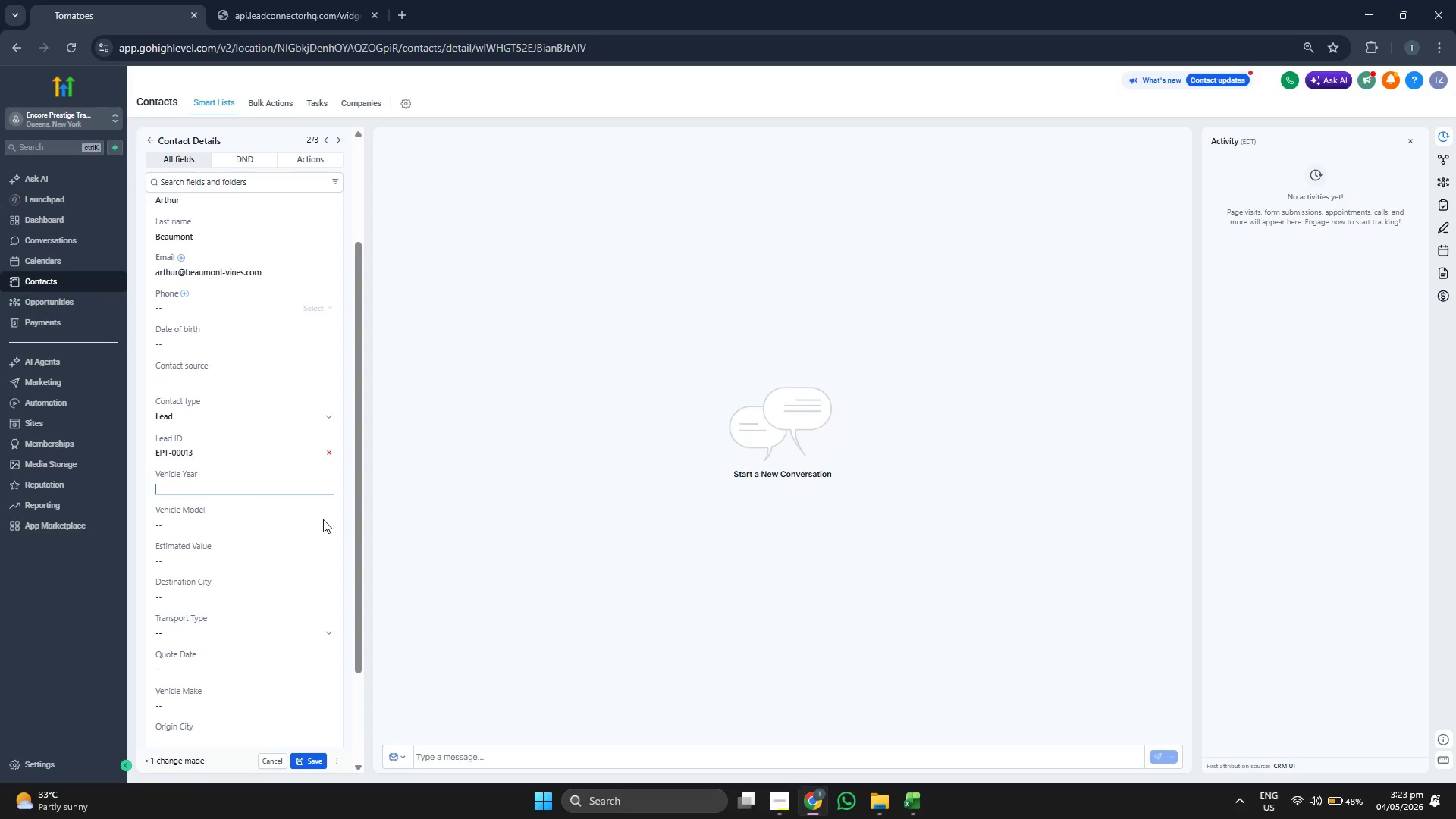 
key(Control+V)
 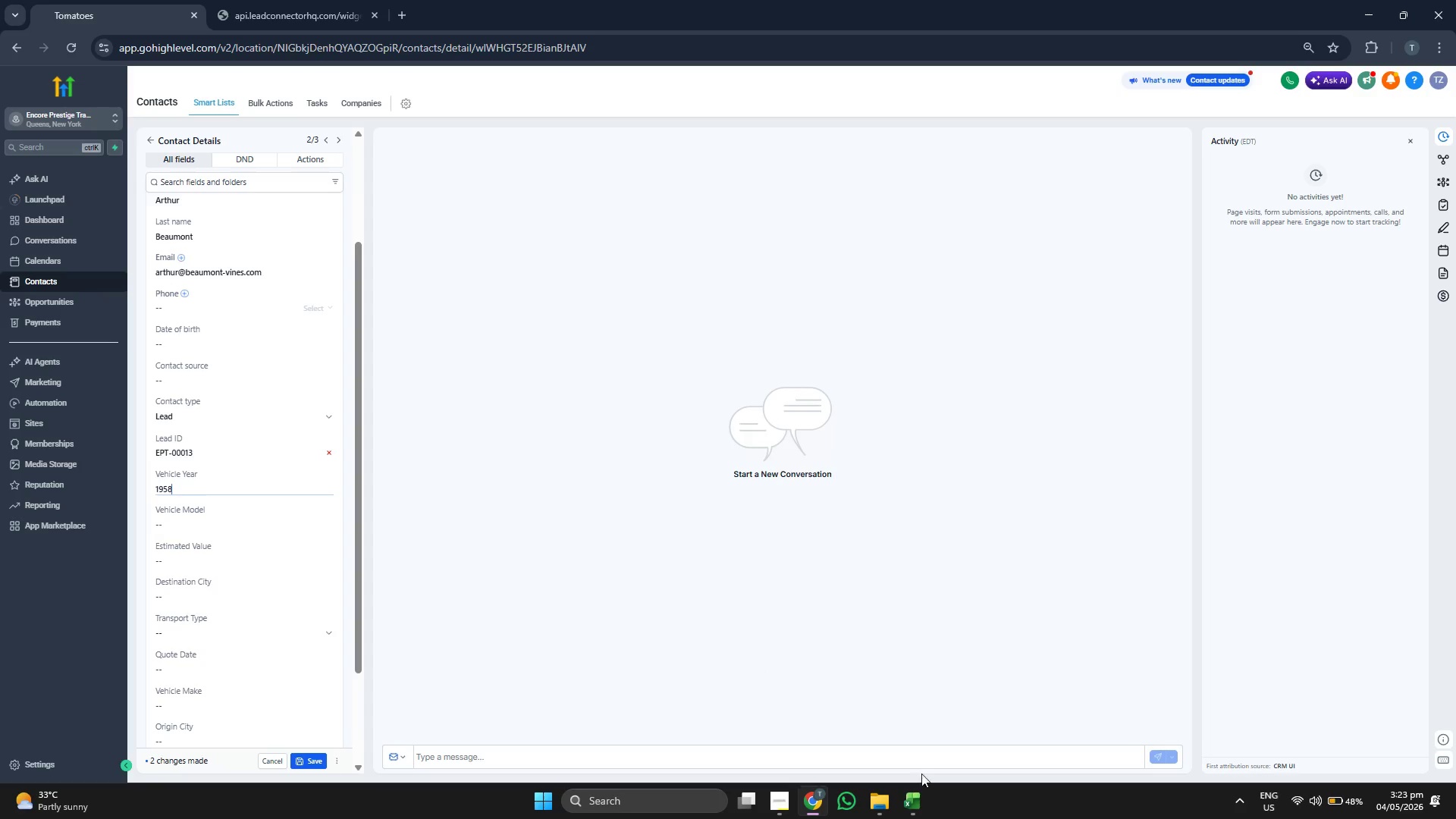 
left_click([912, 799])
 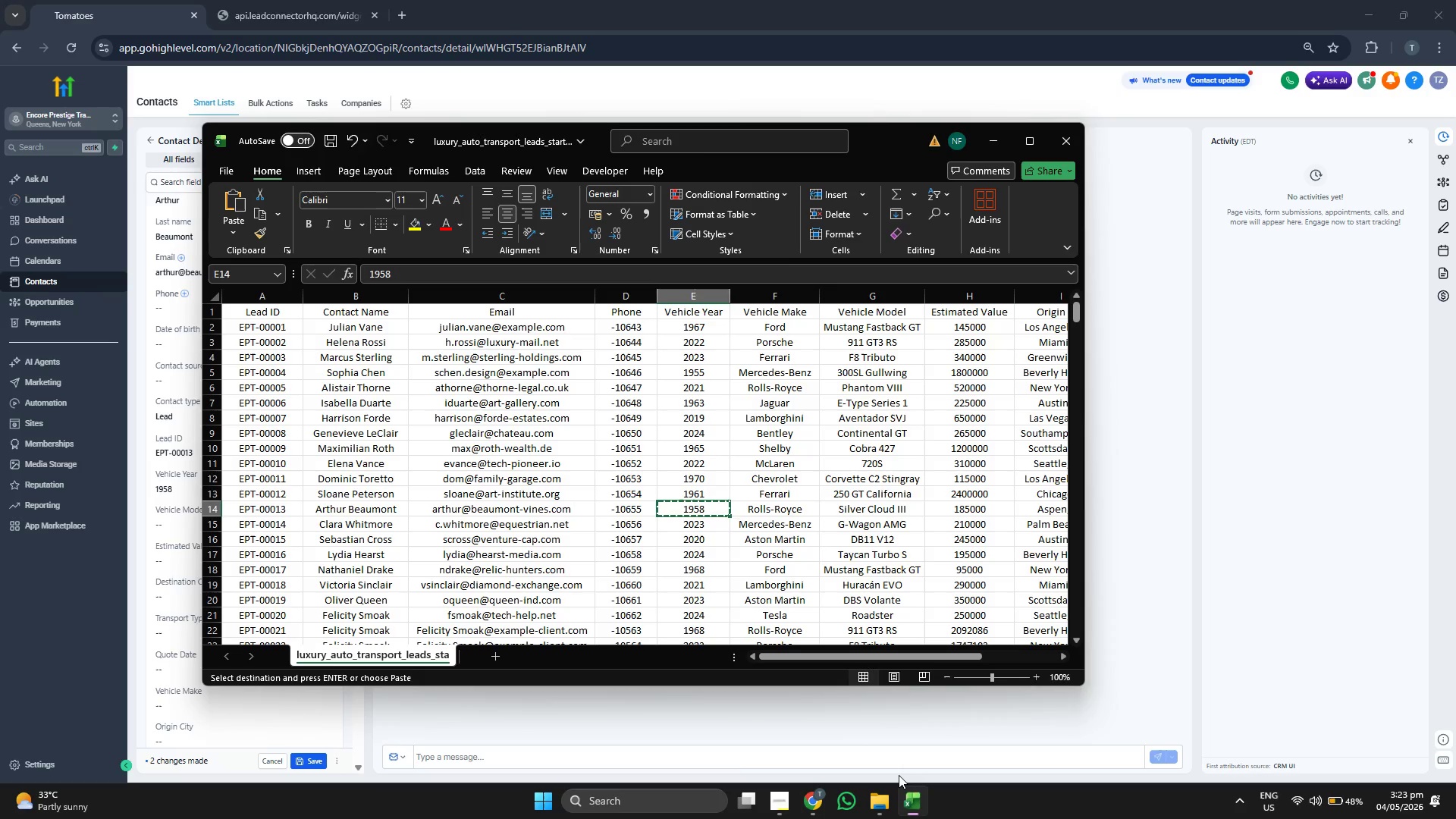 
key(ArrowRight)
 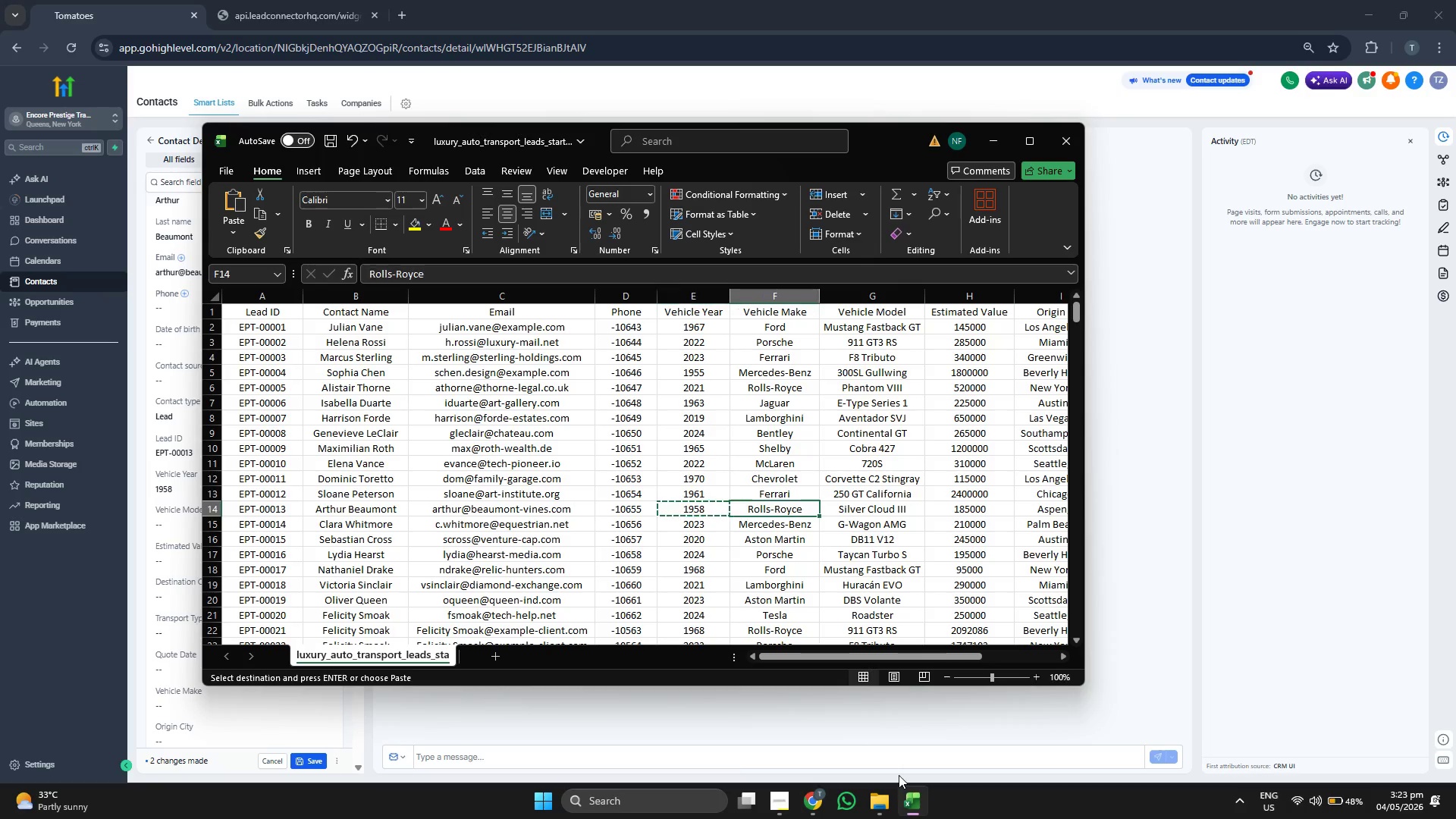 
key(ArrowRight)
 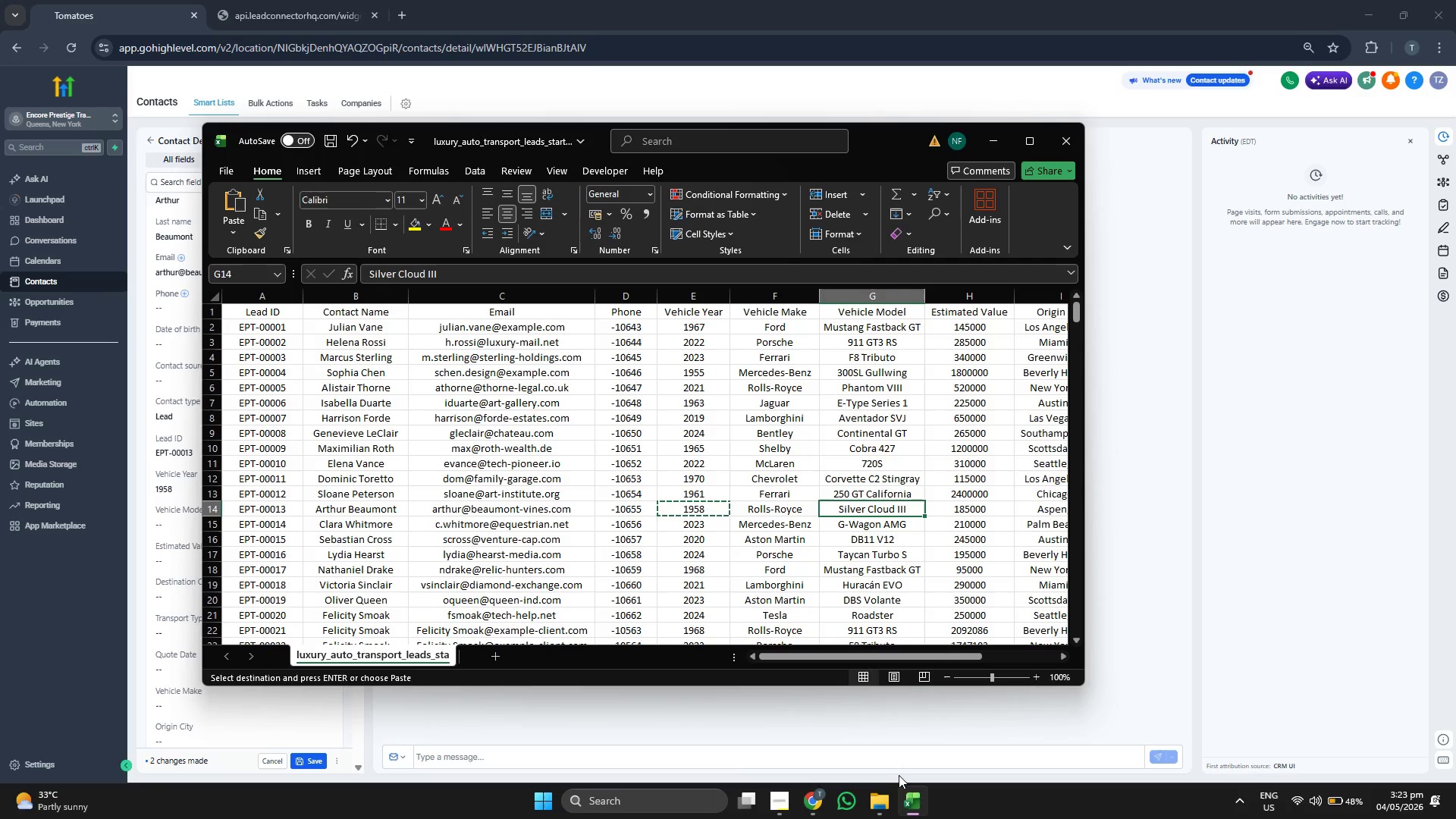 
key(Control+ControlLeft)
 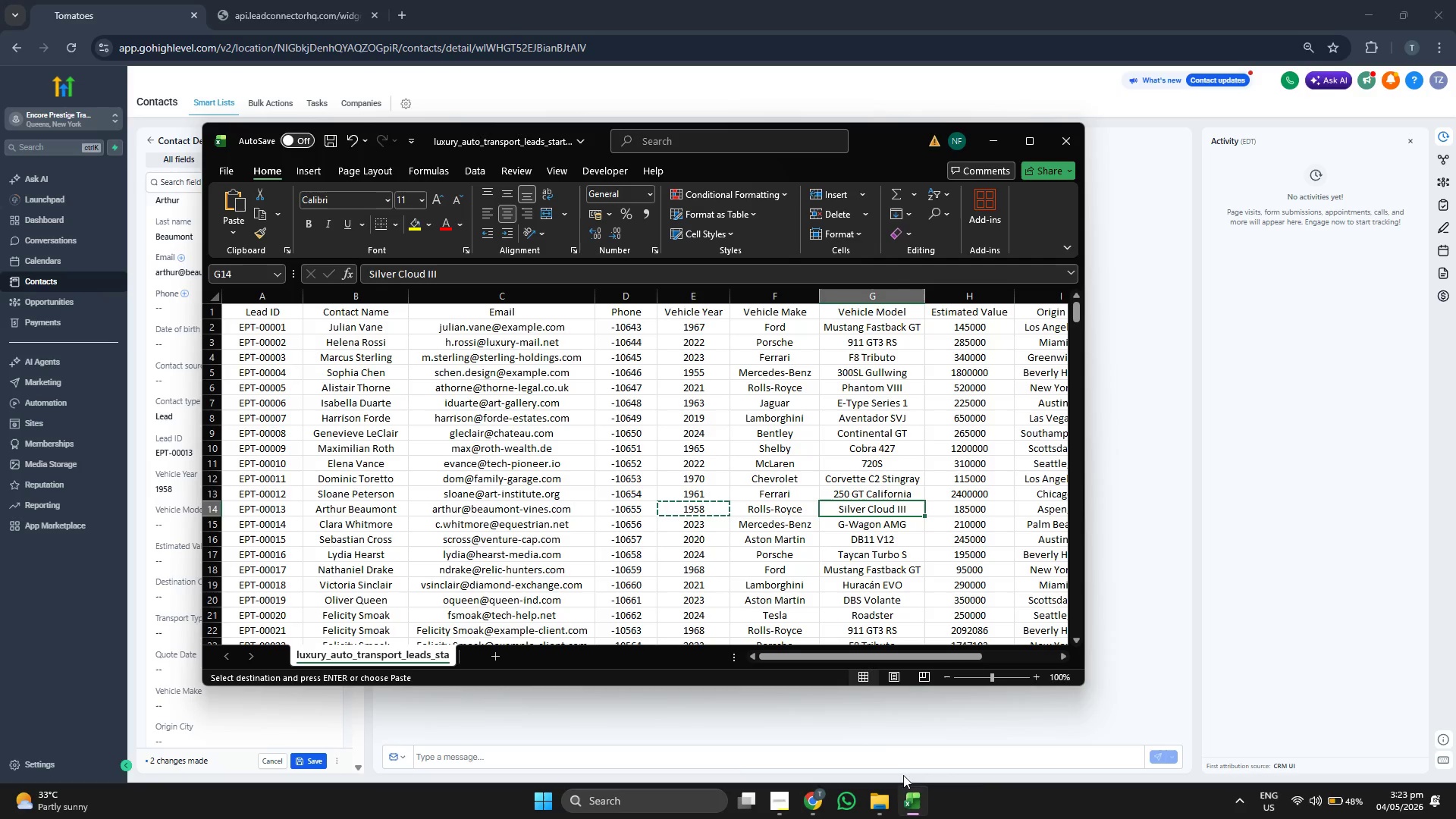 
key(Control+C)
 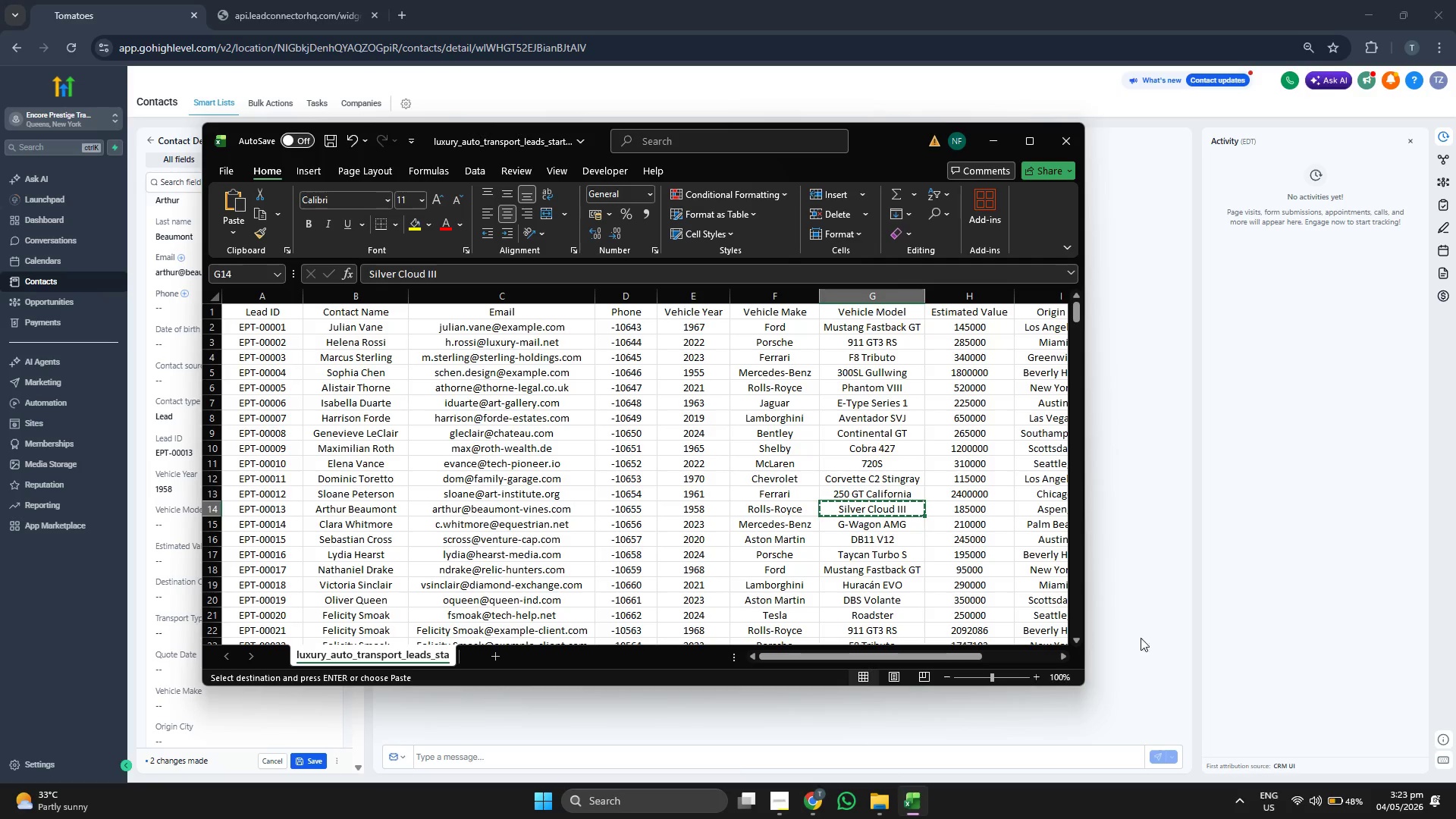 
left_click([1181, 614])
 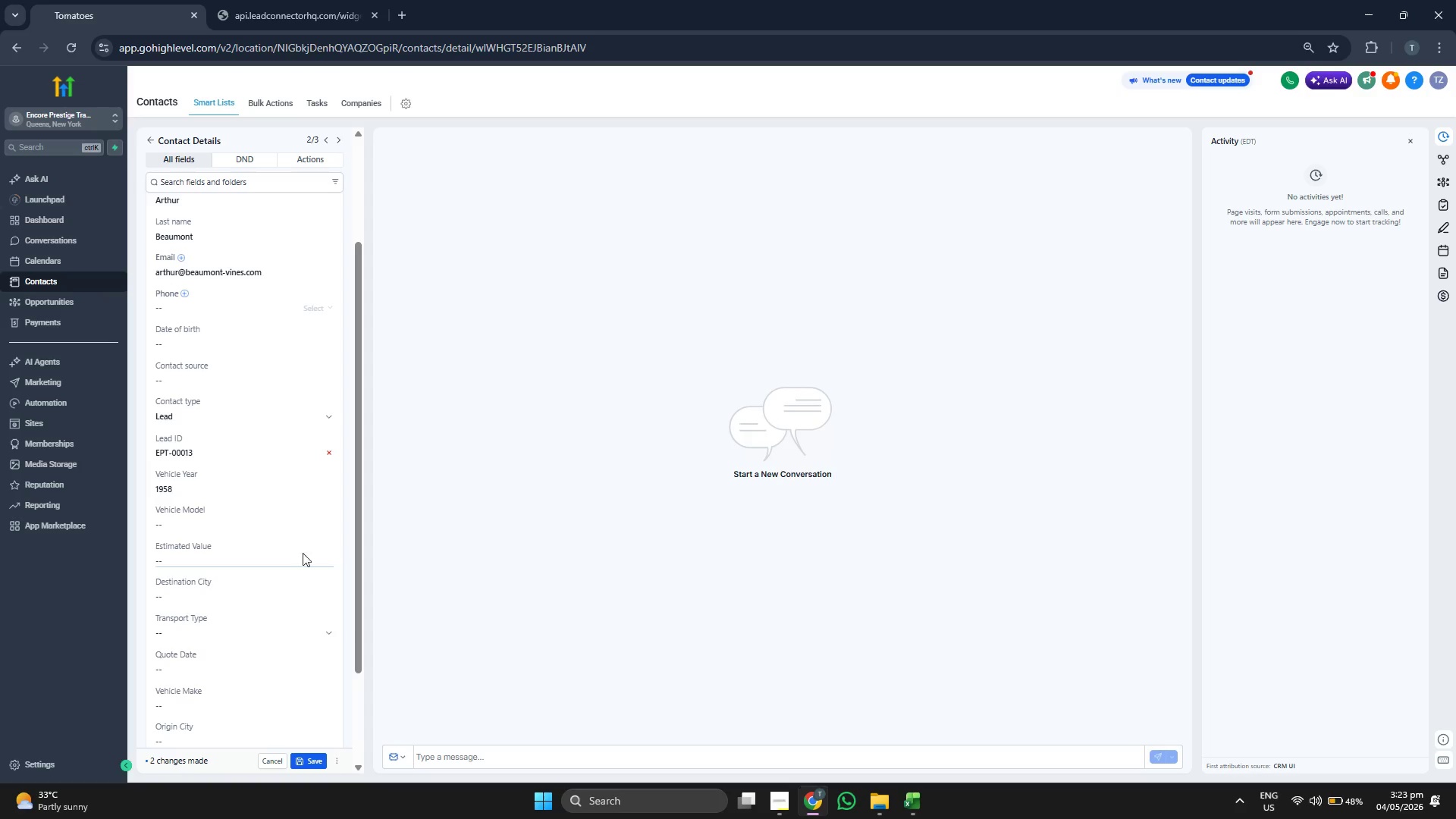 
left_click([263, 527])
 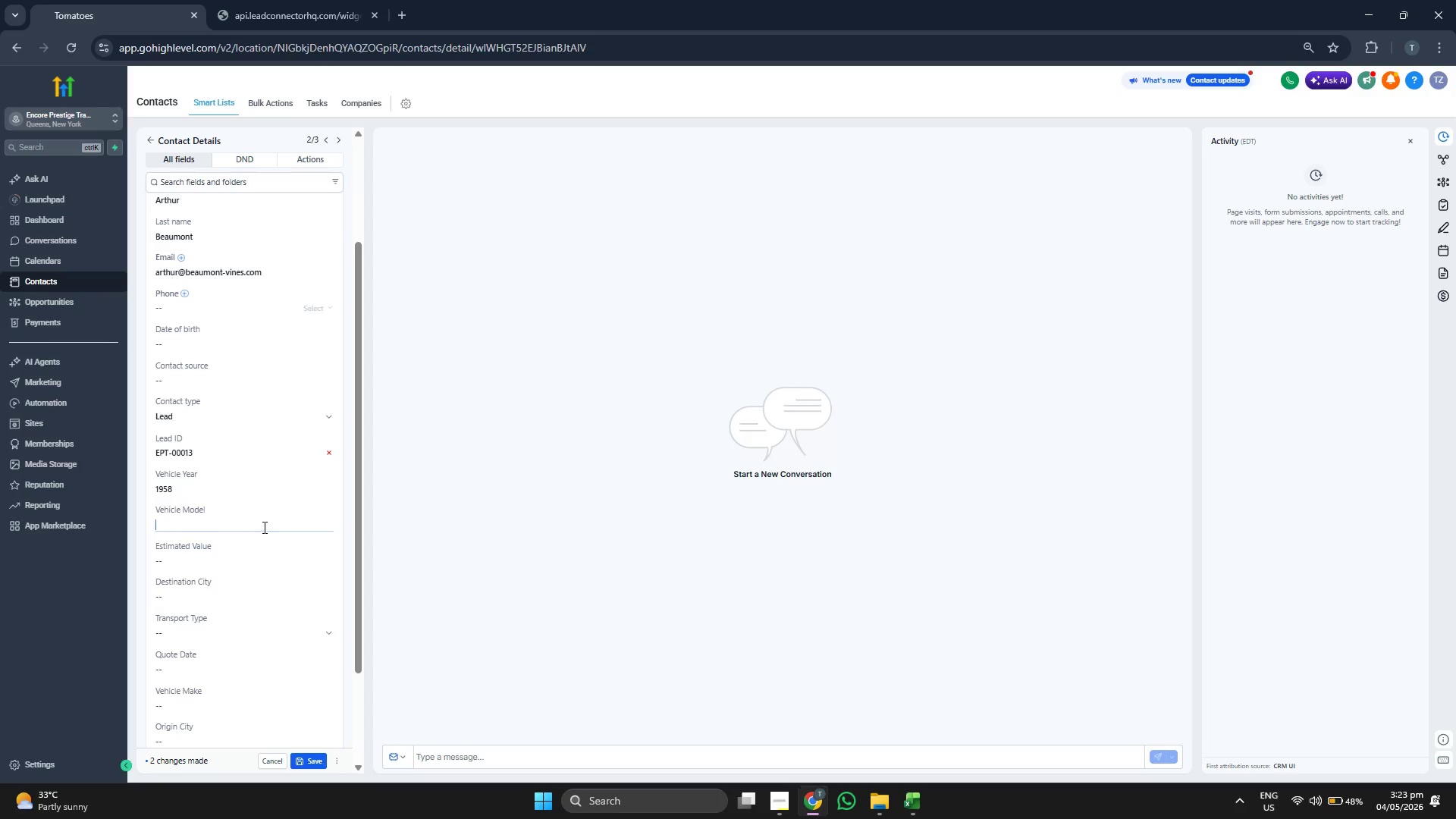 
key(Control+ControlLeft)
 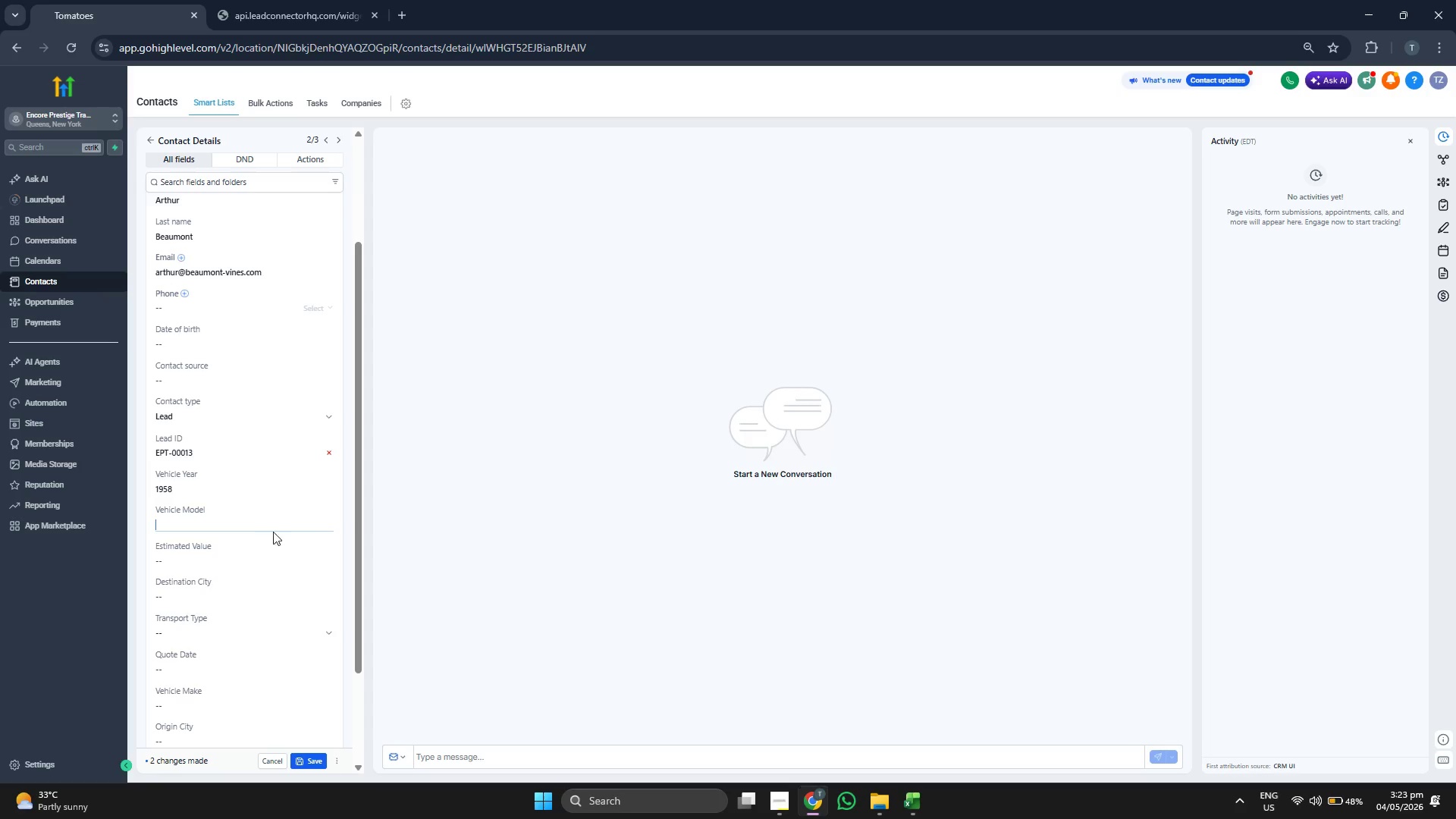 
key(Control+V)
 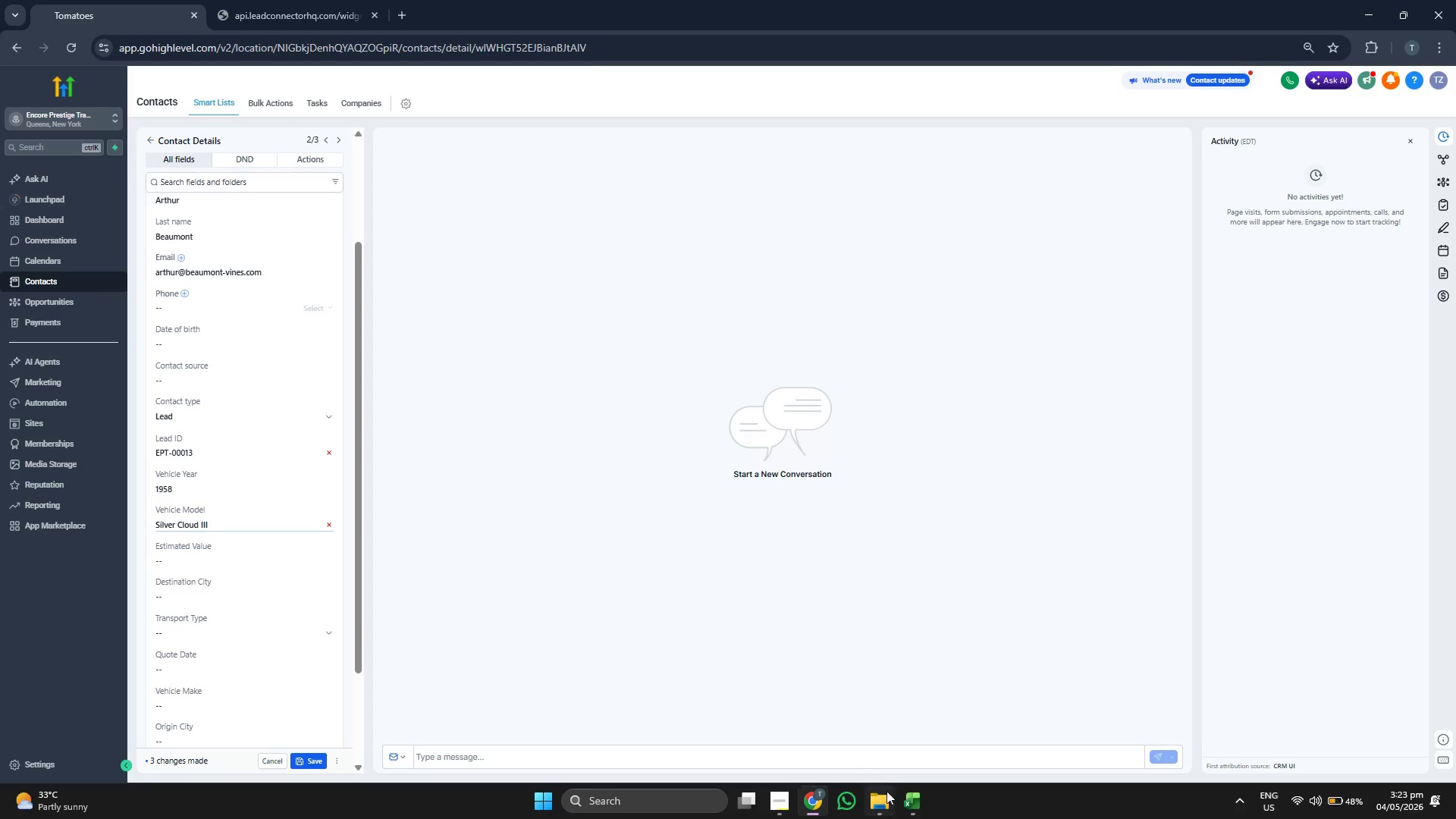 
left_click([915, 805])
 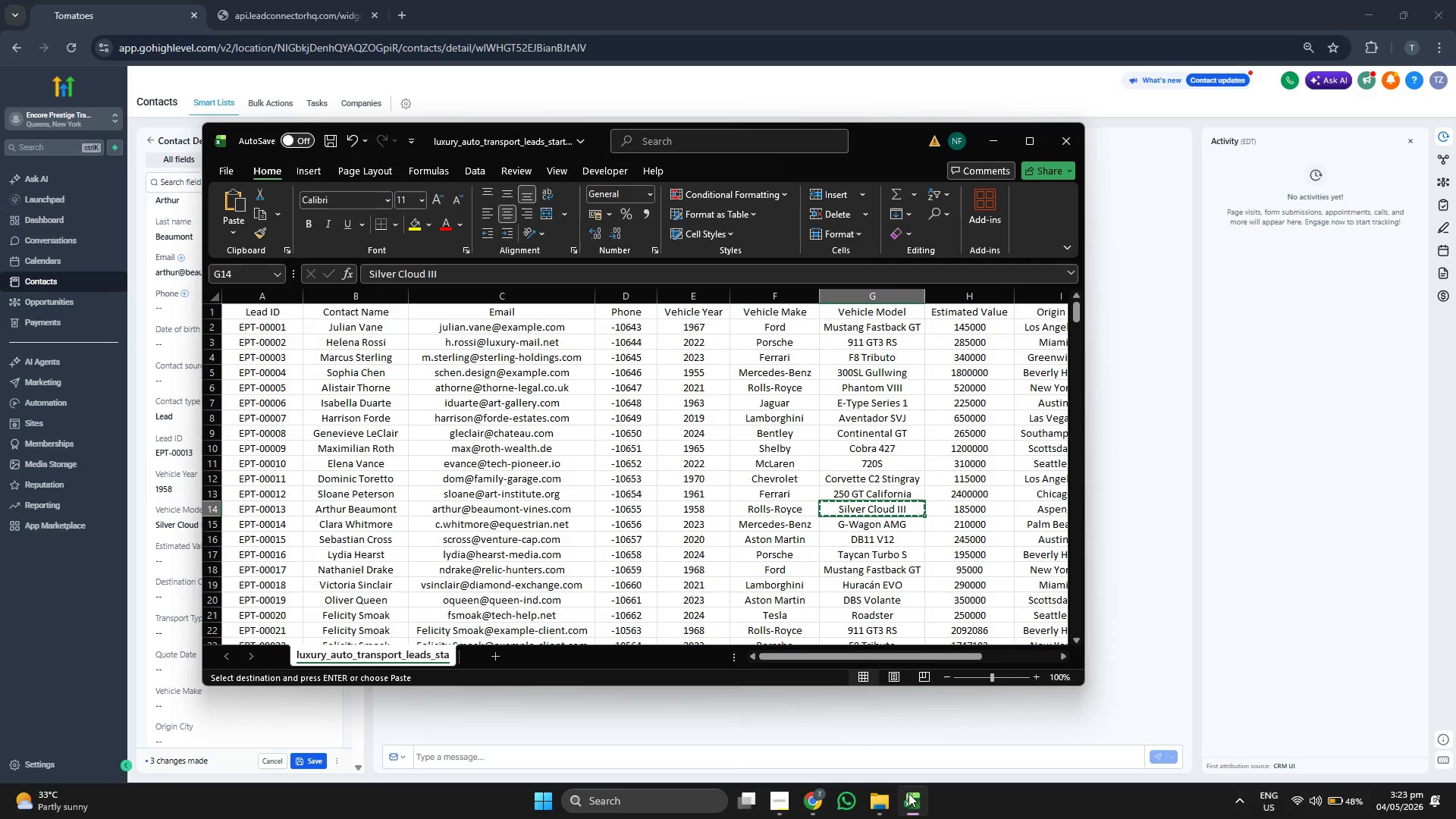 
key(ArrowLeft)
 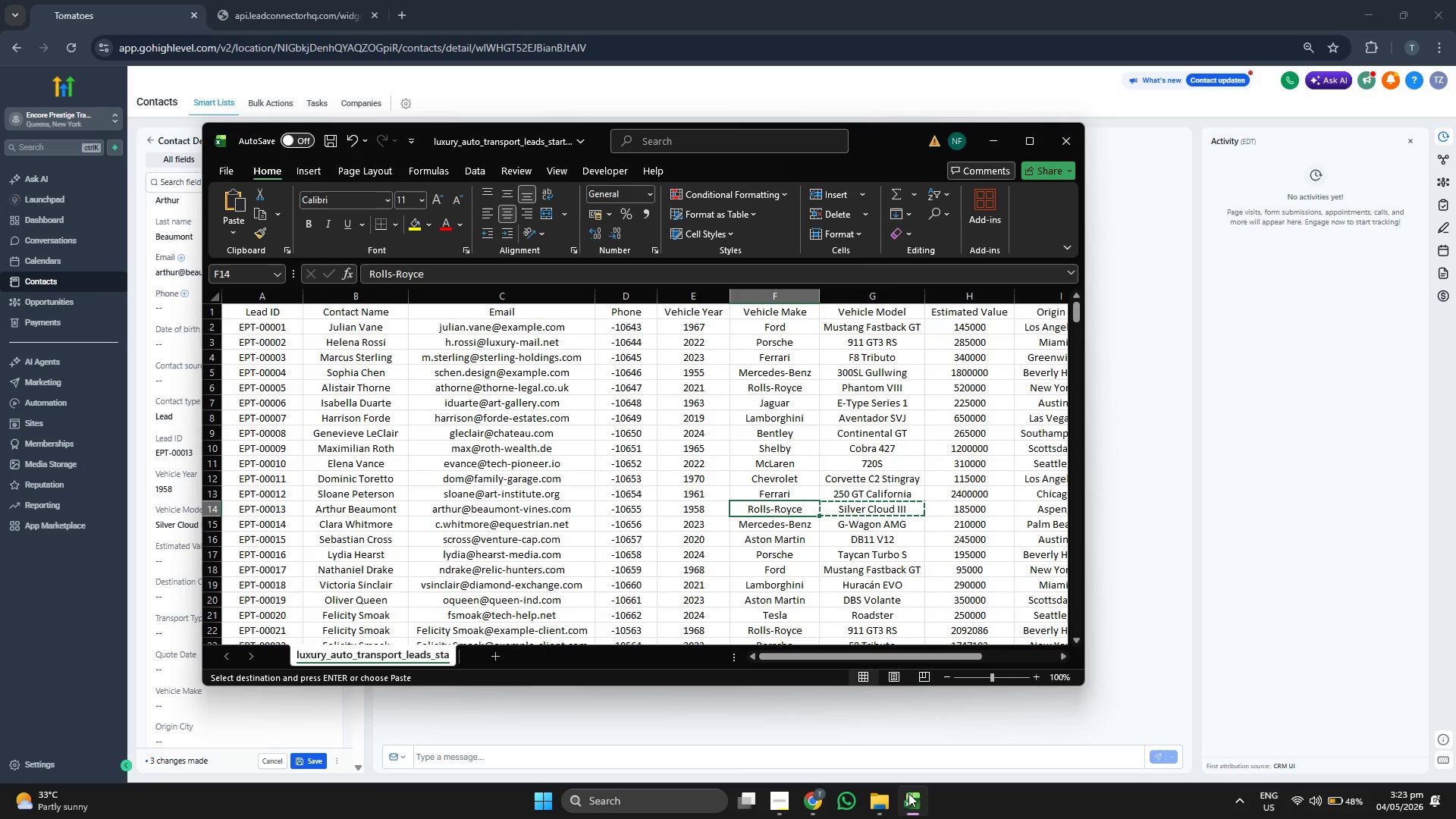 
key(Control+ControlLeft)
 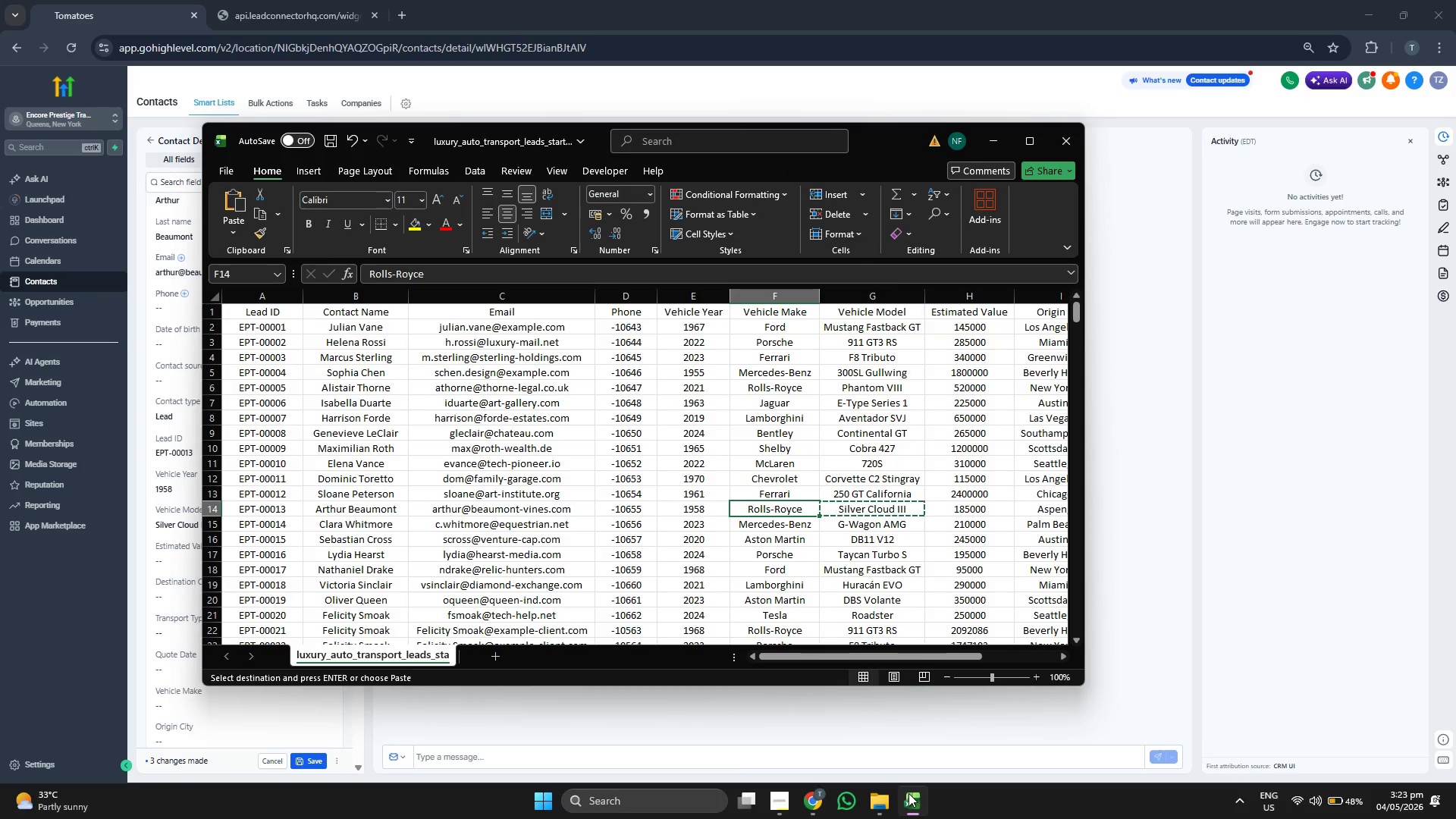 
key(Control+C)
 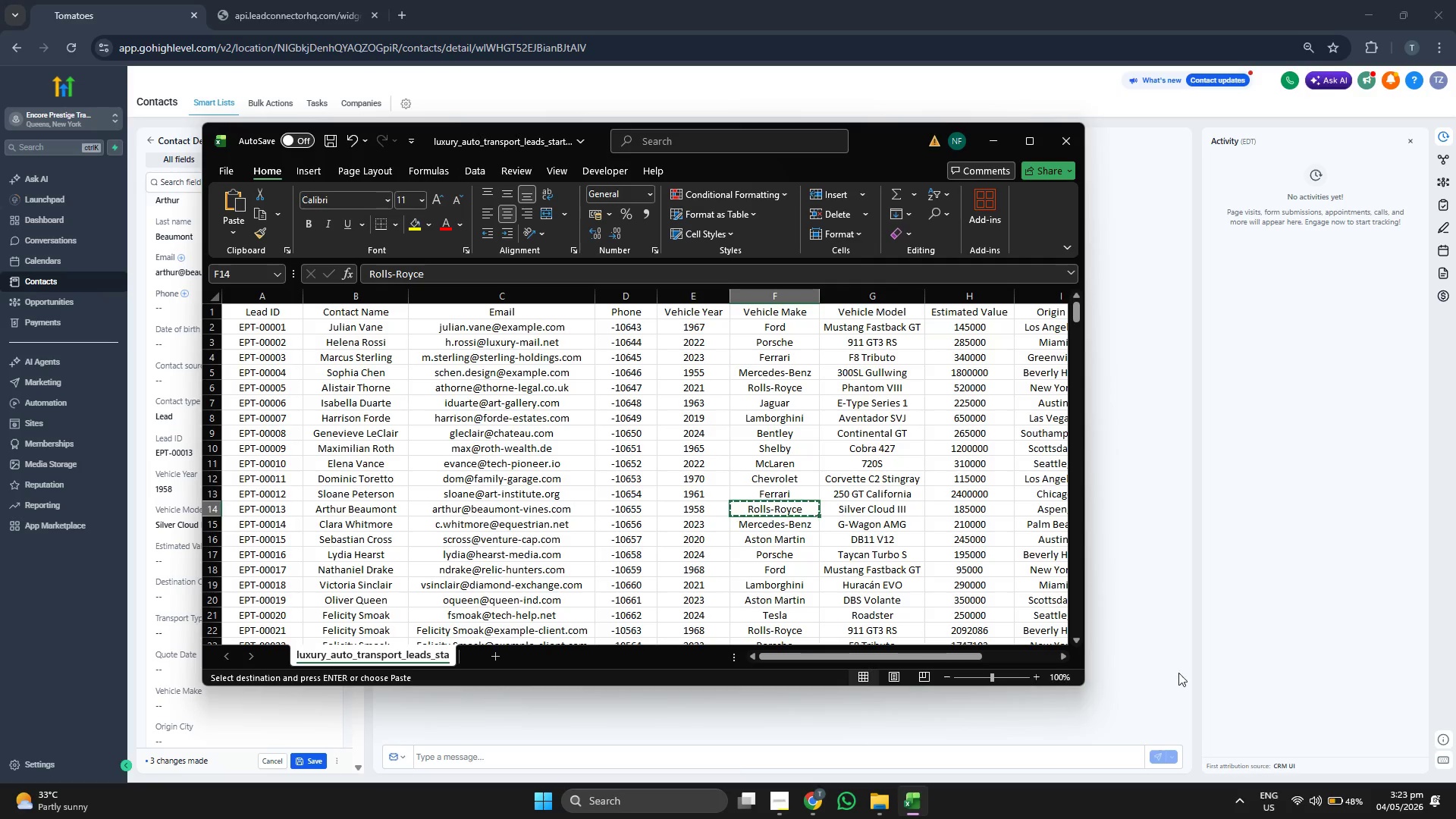 
left_click([1257, 652])
 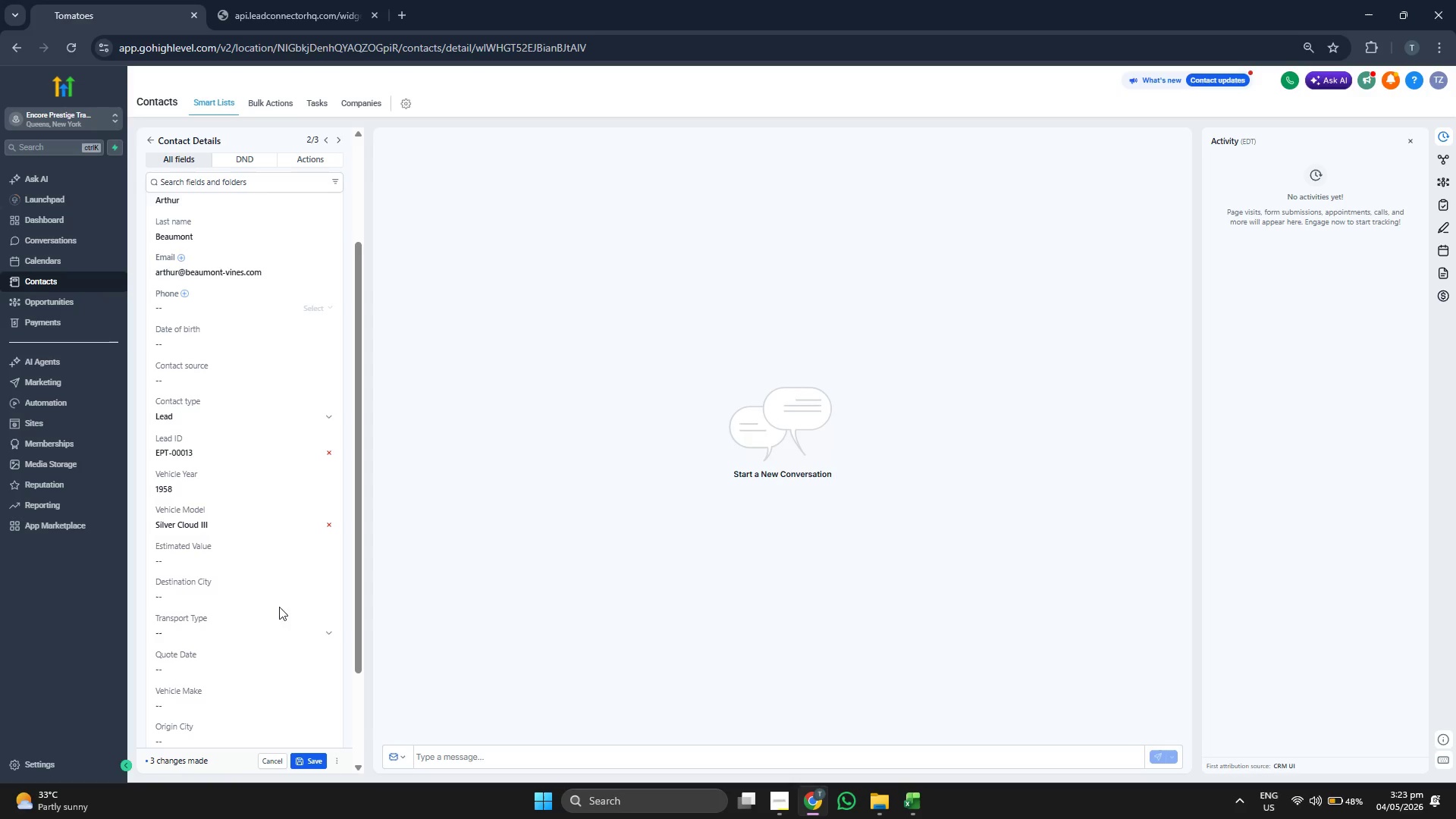 
scroll: coordinate [233, 578], scroll_direction: down, amount: 2.0
 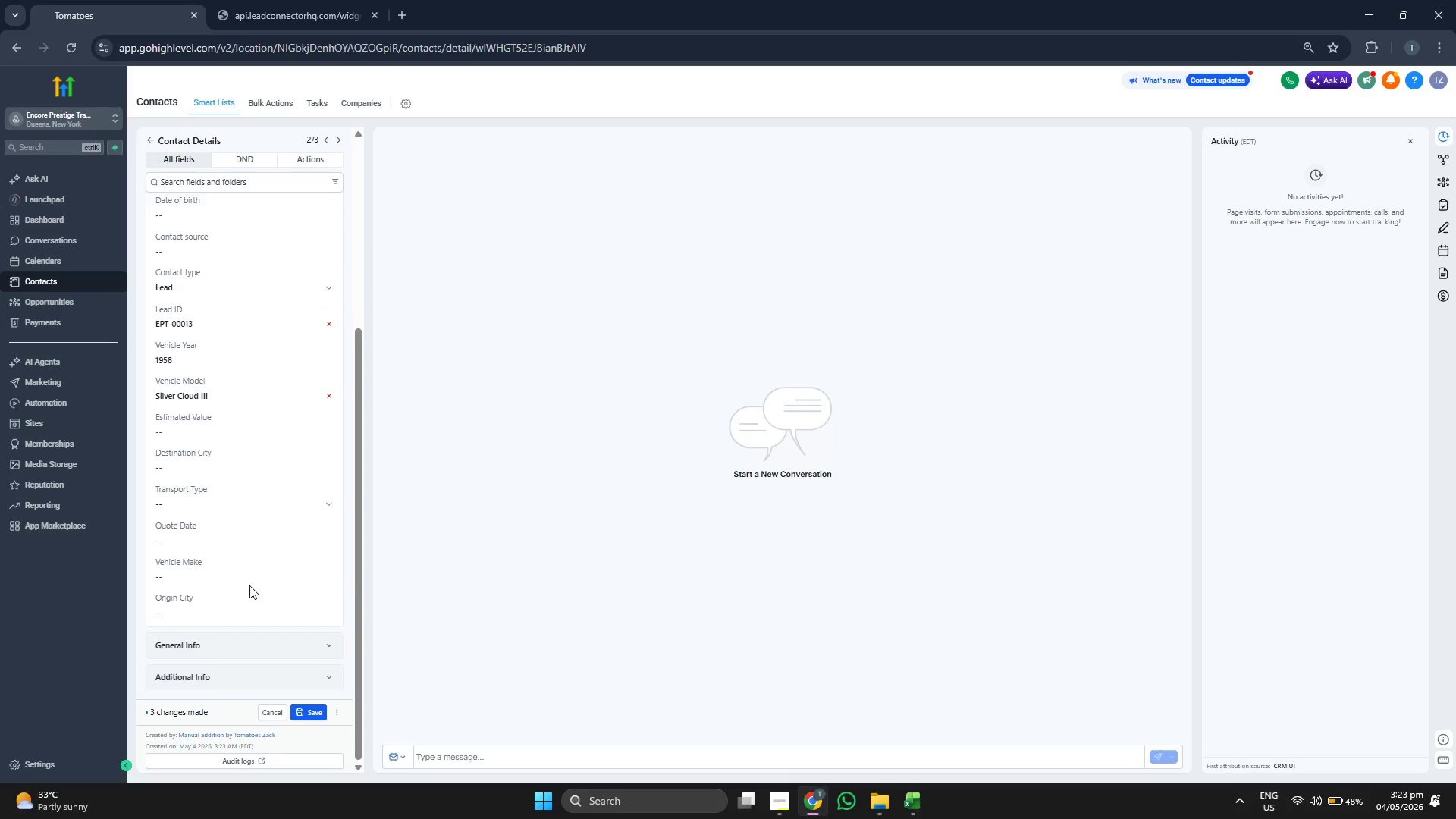 
left_click([249, 579])
 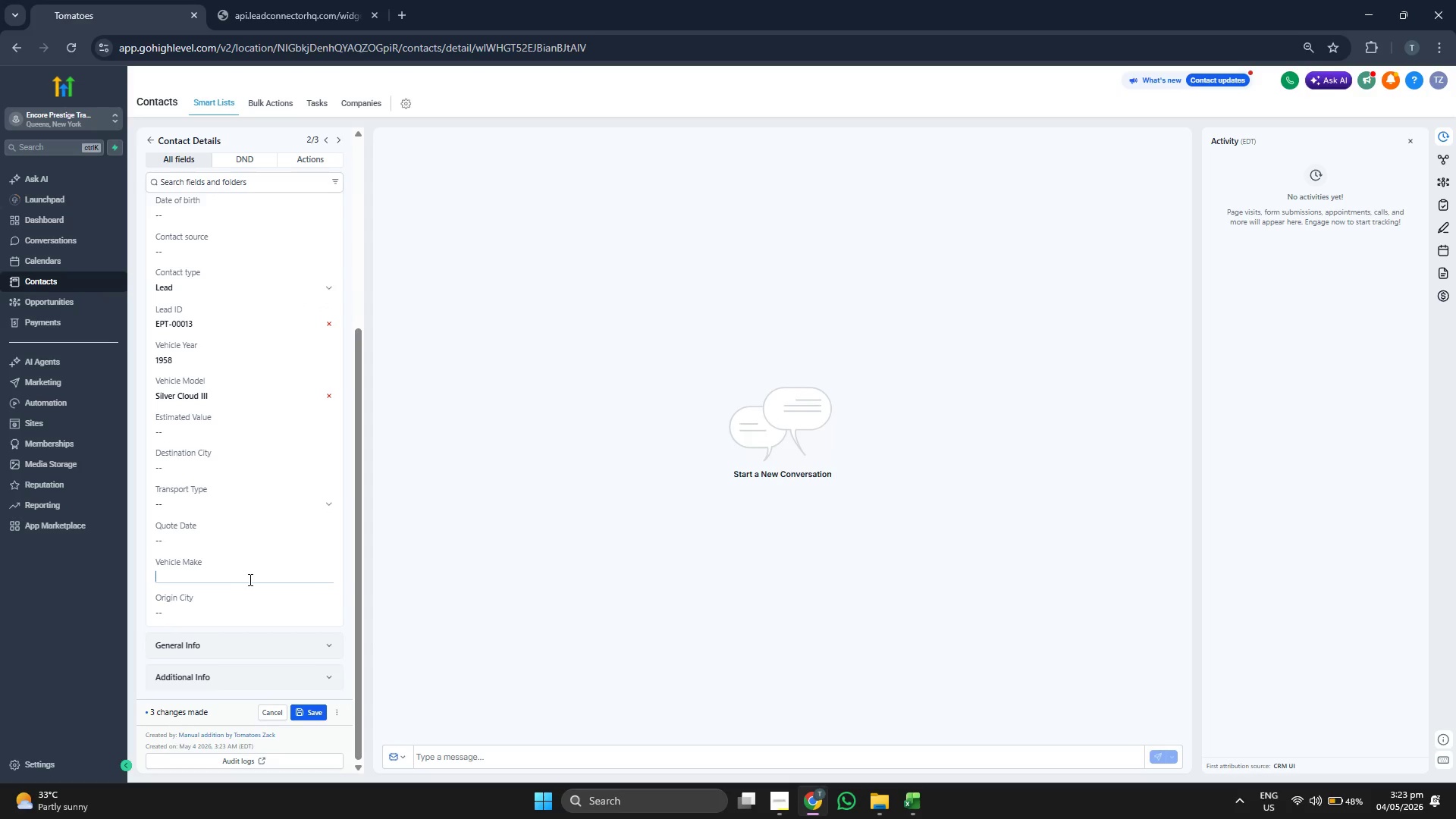 
key(Control+ControlLeft)
 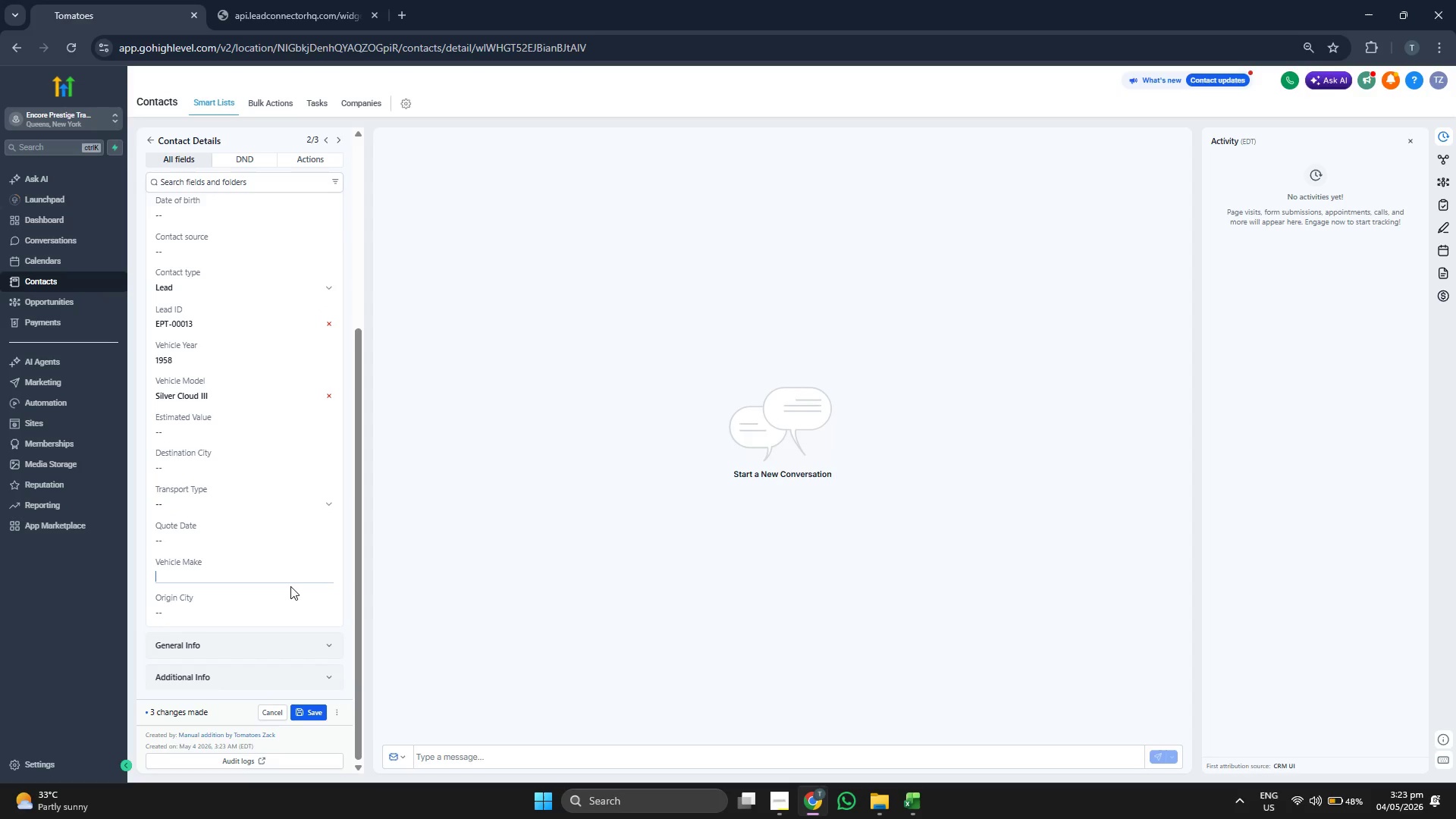 
key(Control+V)
 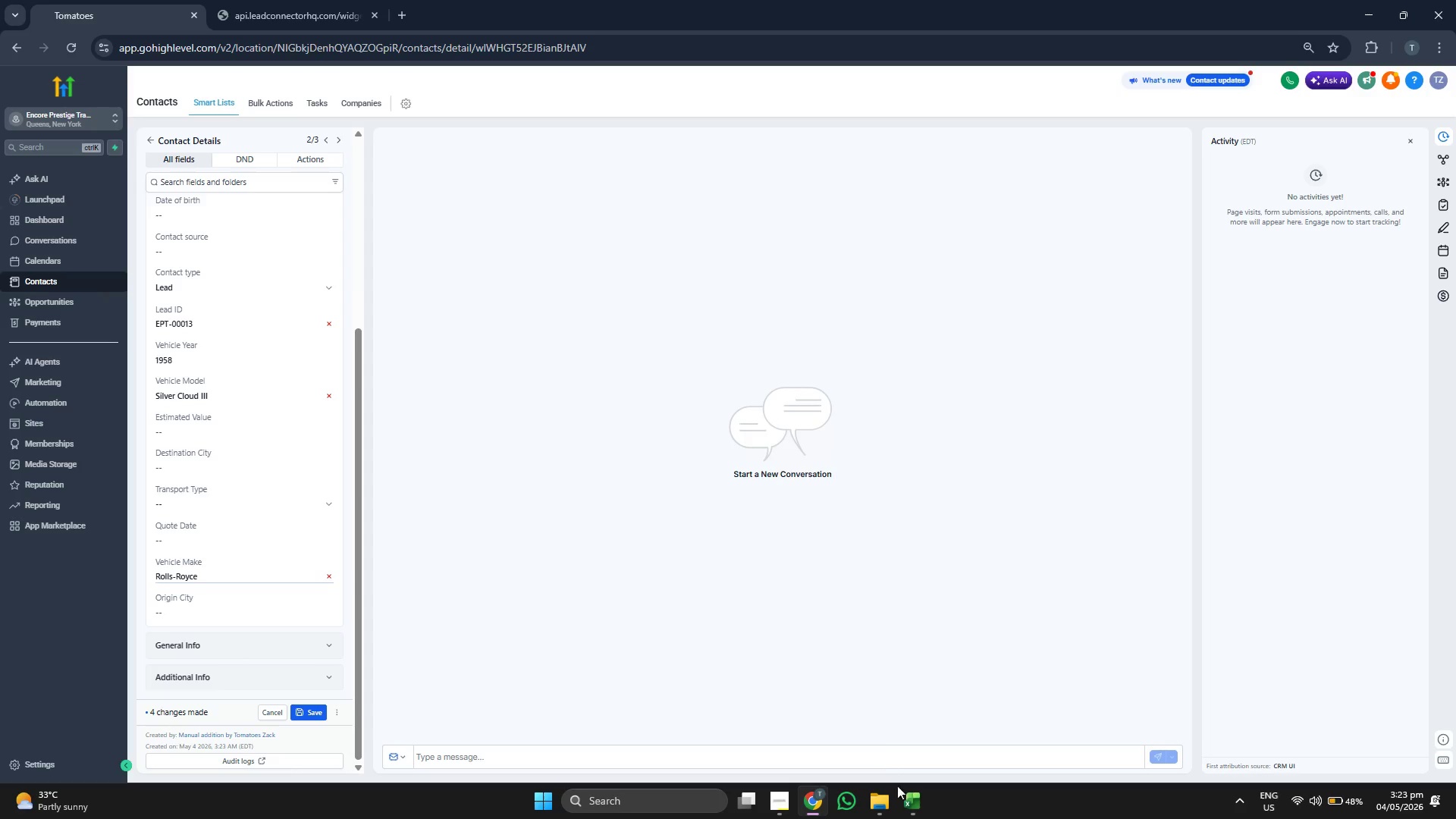 
left_click([916, 801])
 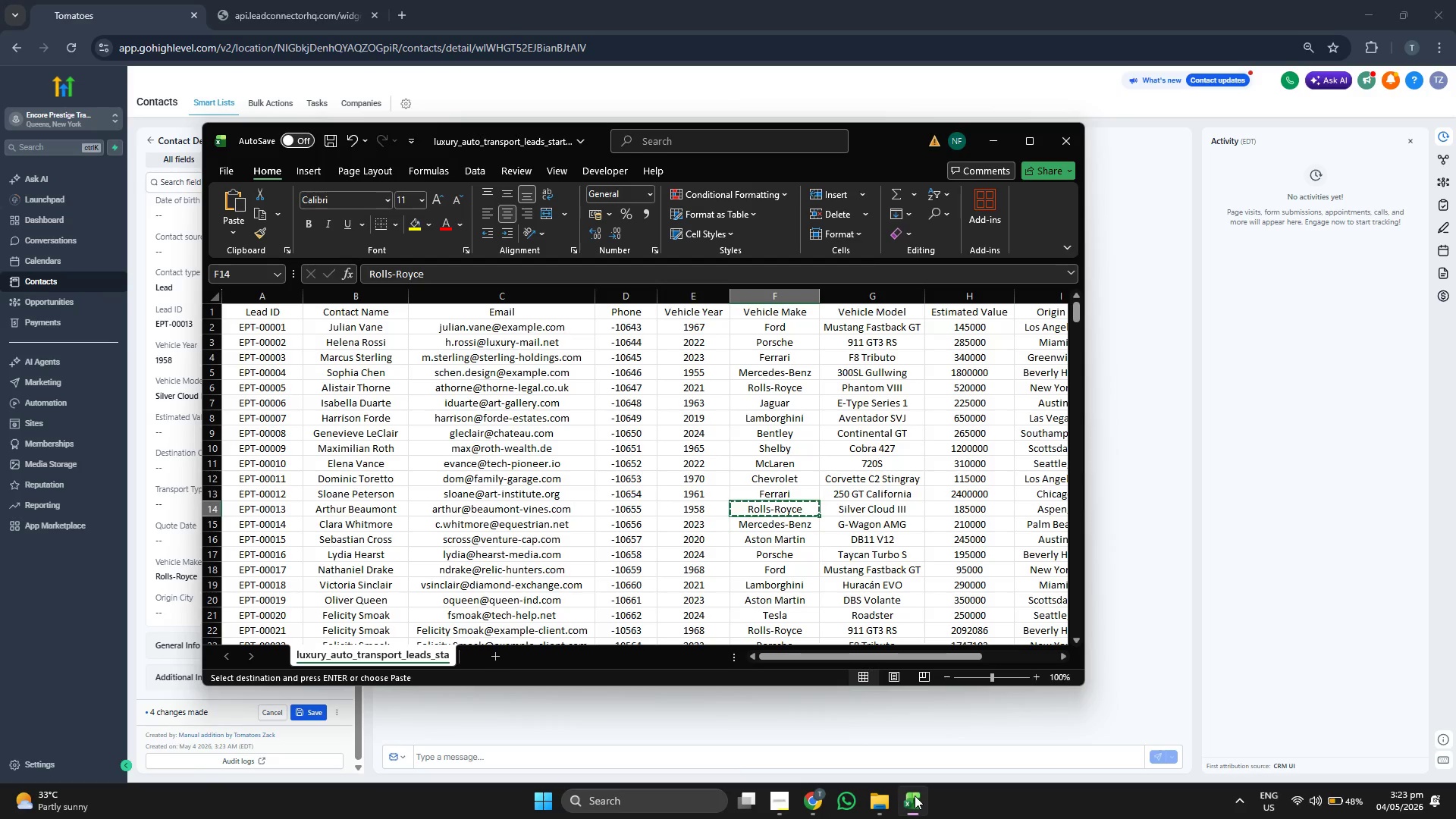 
key(ArrowRight)
 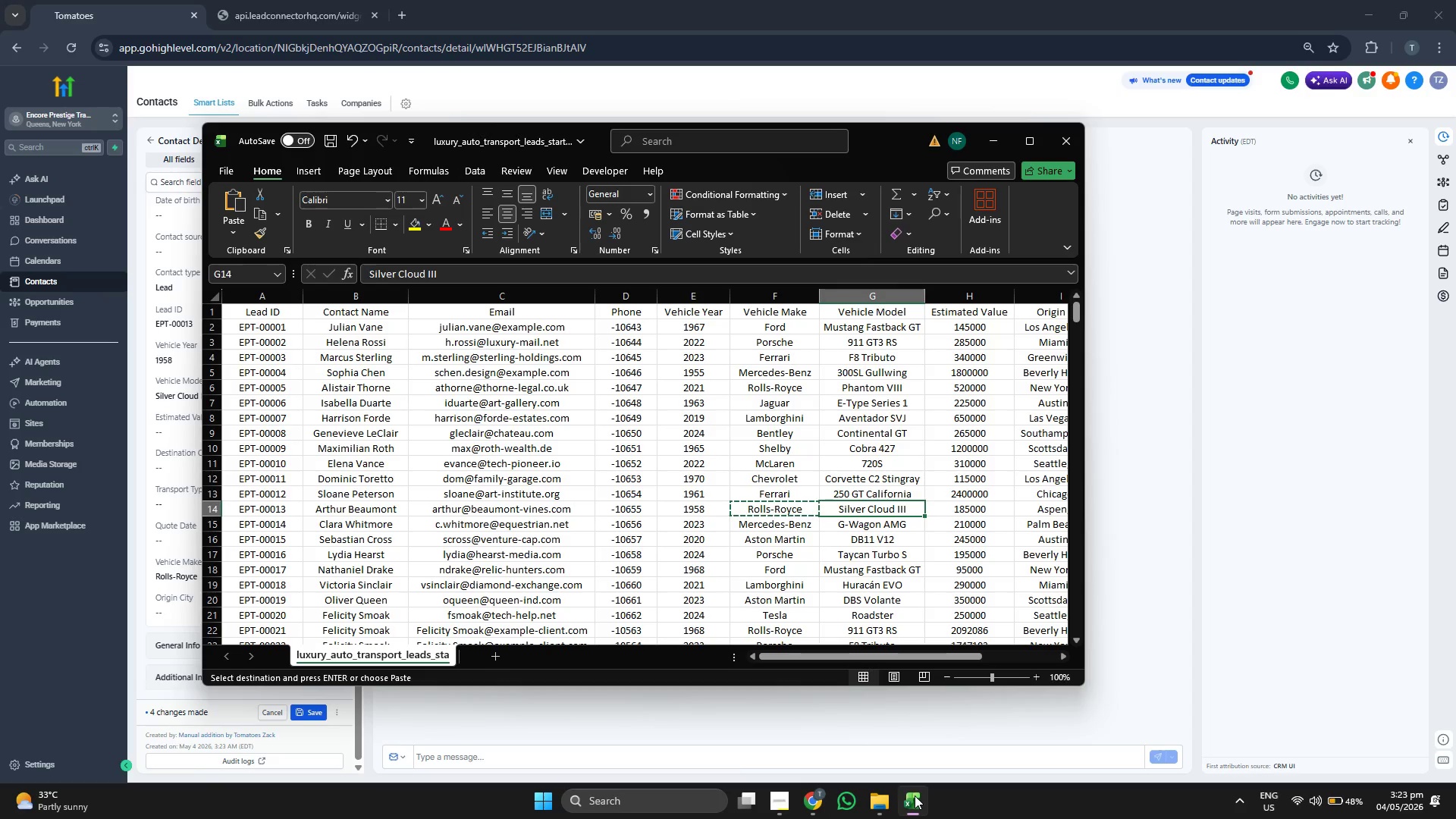 
key(ArrowRight)
 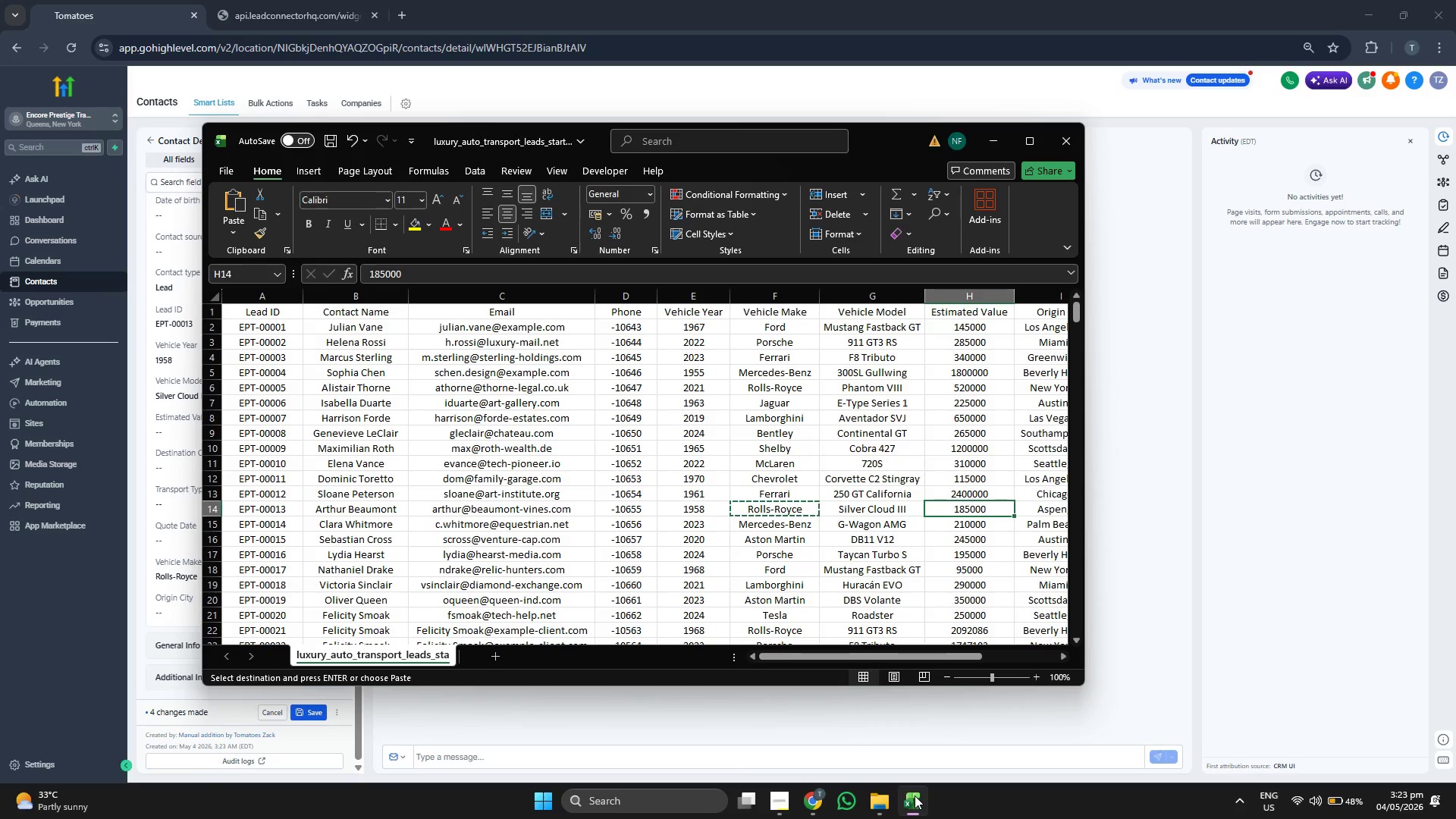 
key(ArrowRight)
 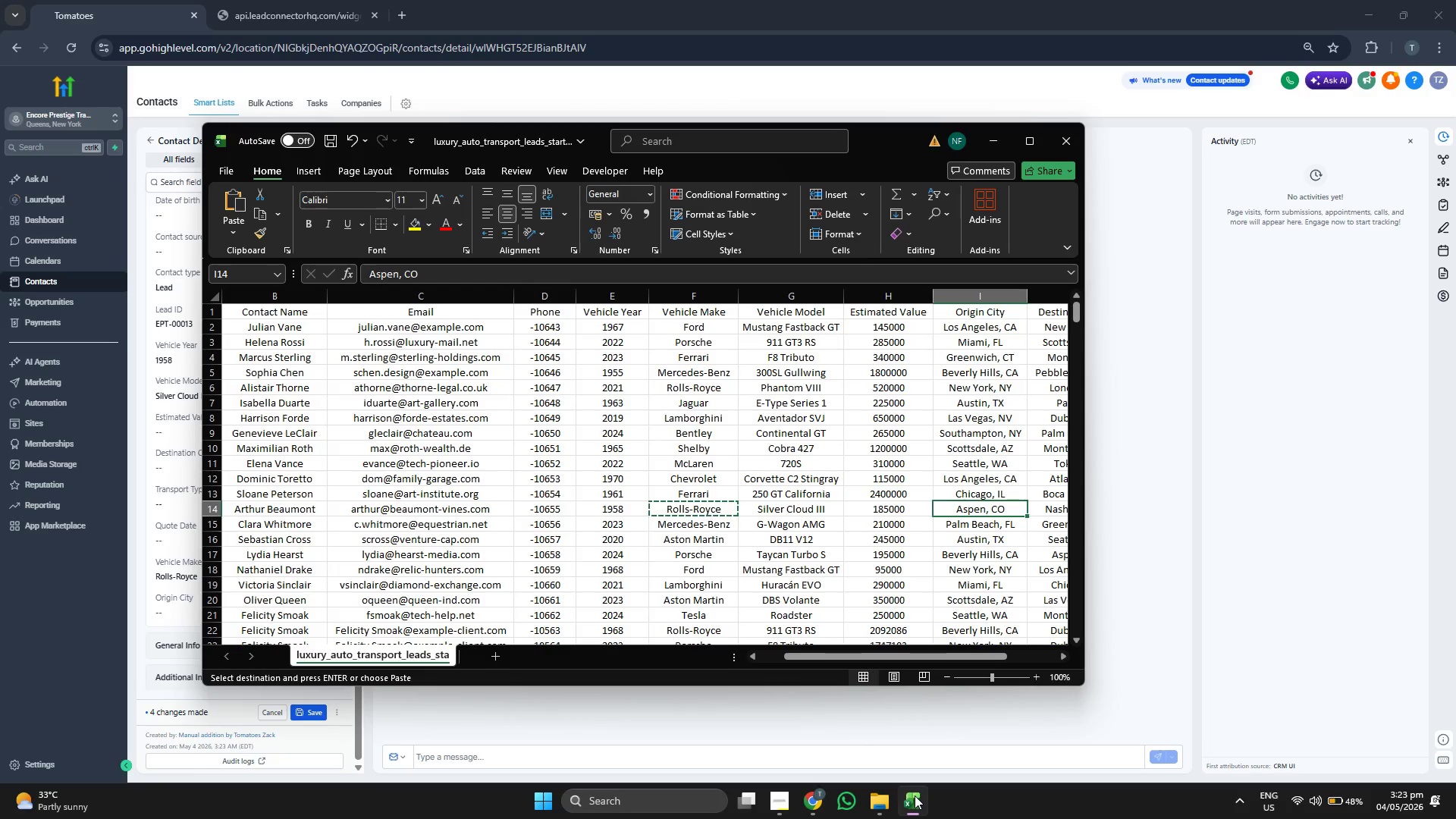 
key(Control+C)
 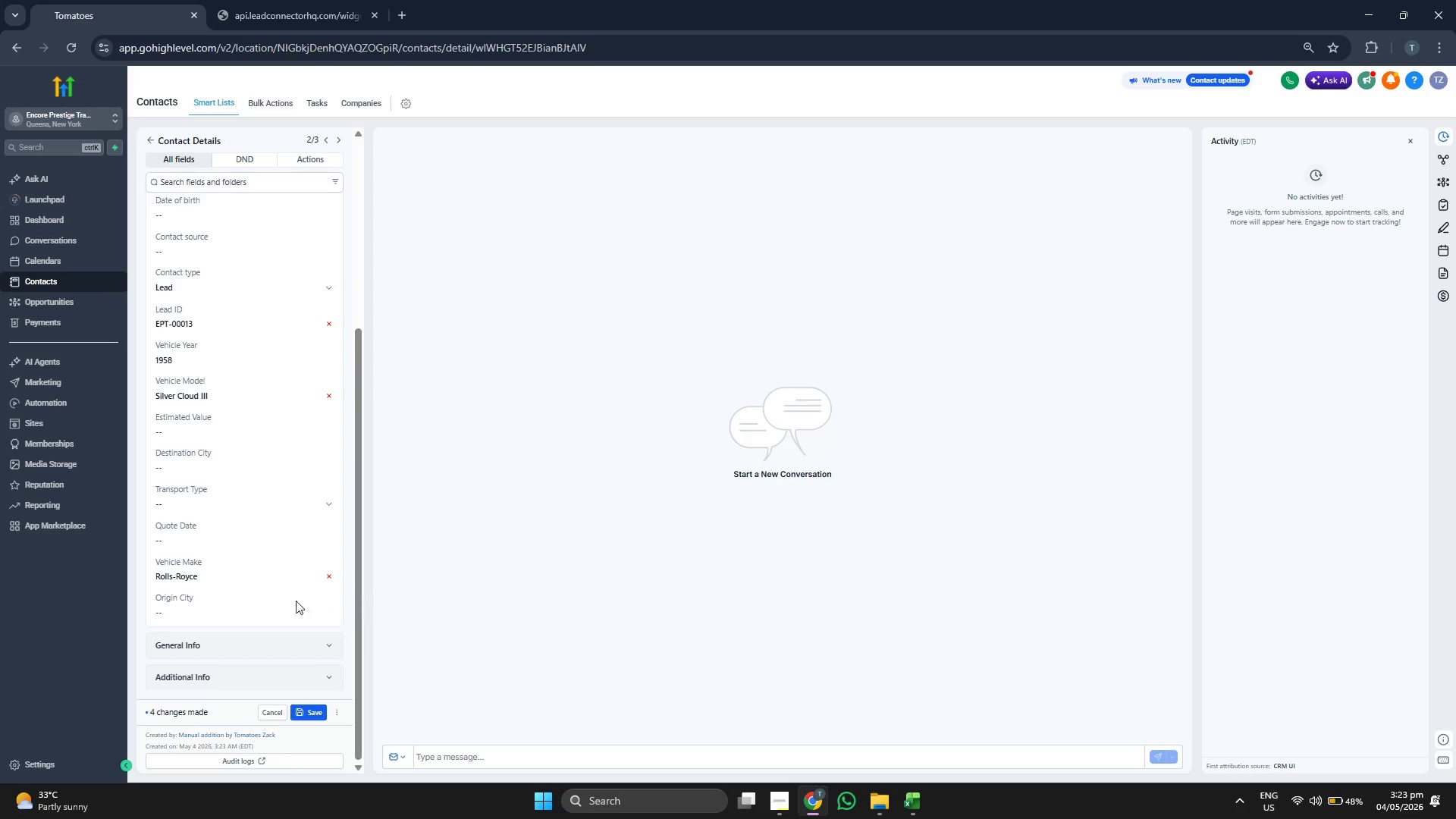 
left_click([220, 610])
 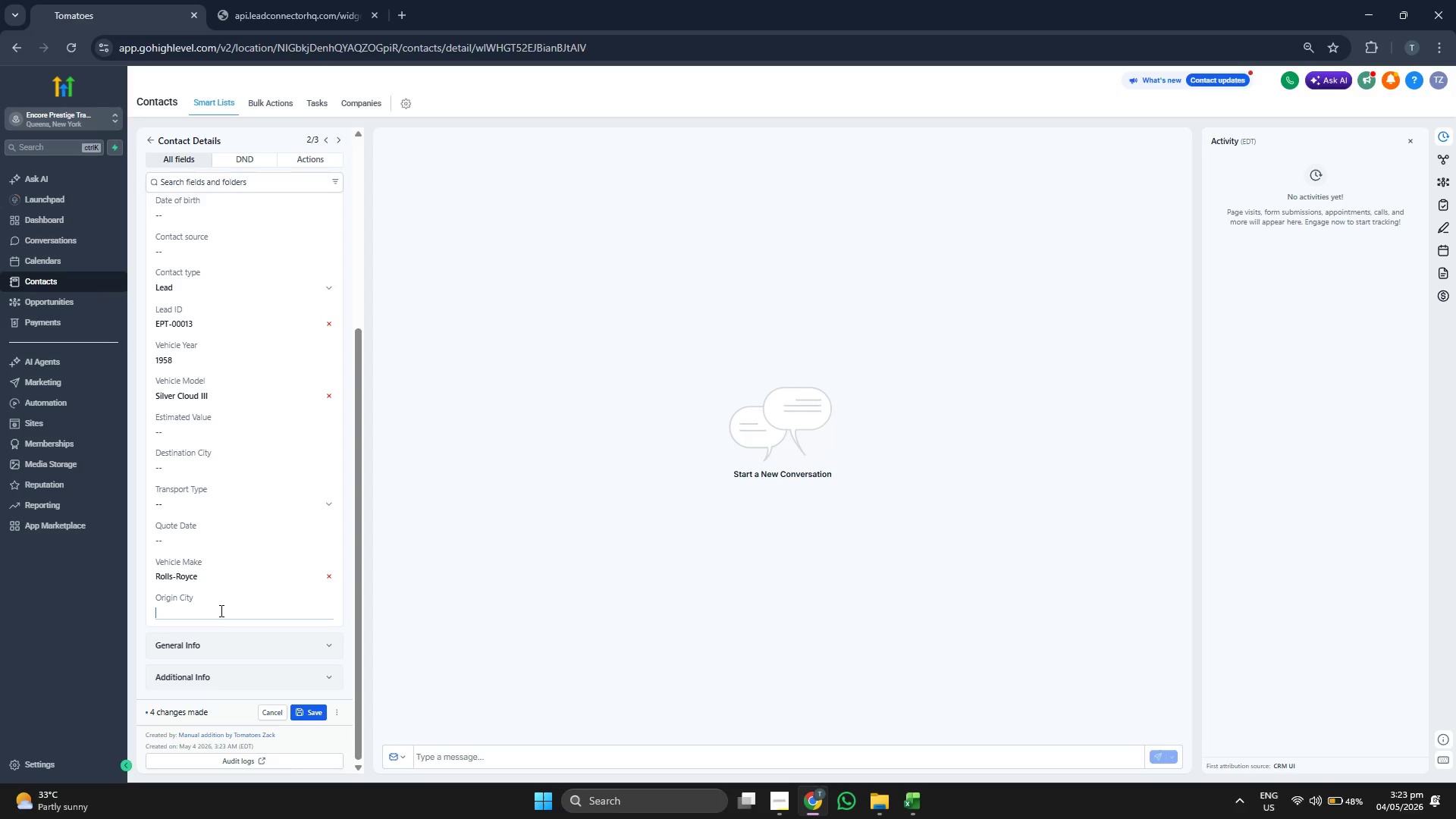 
key(Control+ControlLeft)
 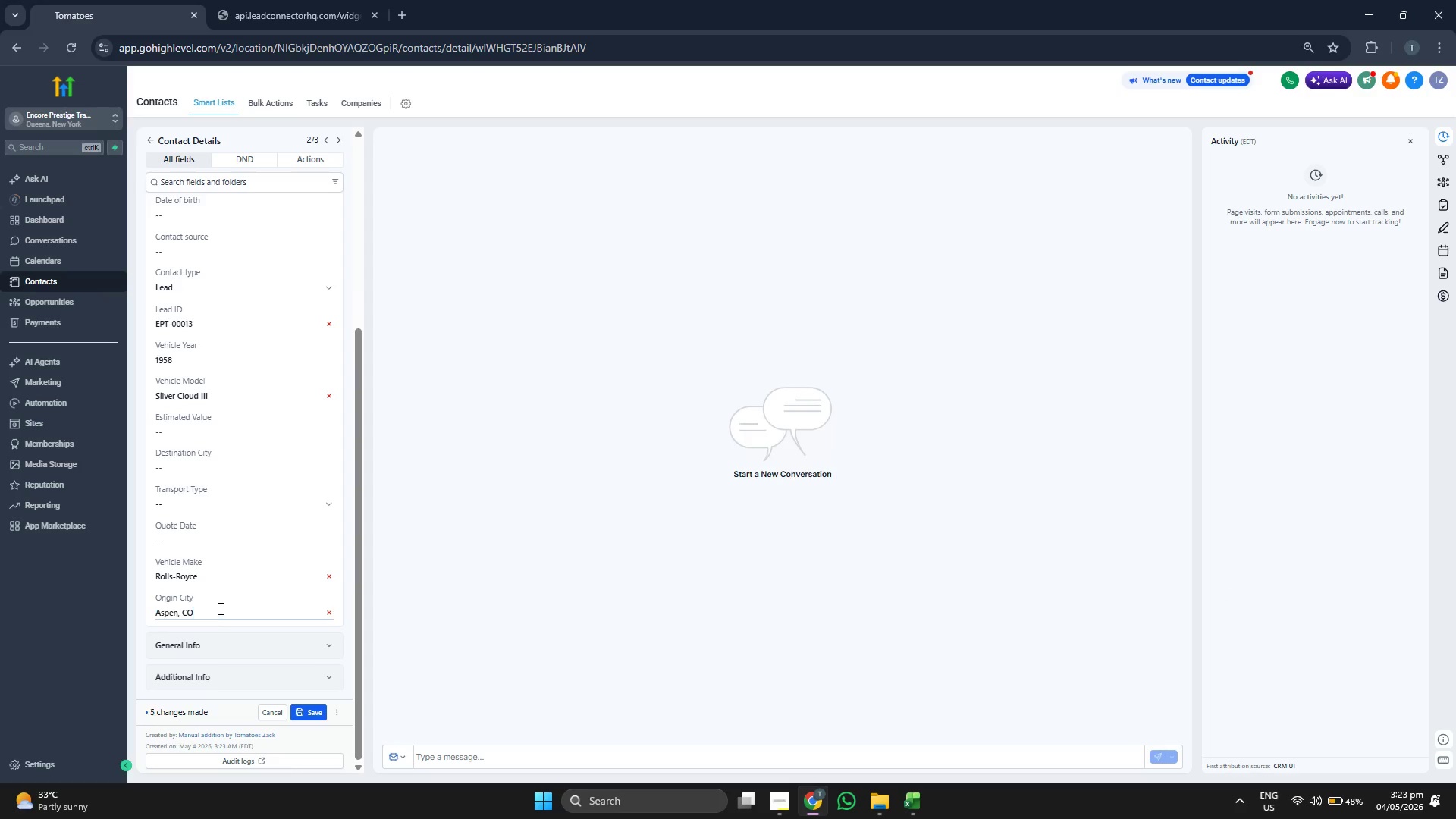 
key(Control+V)
 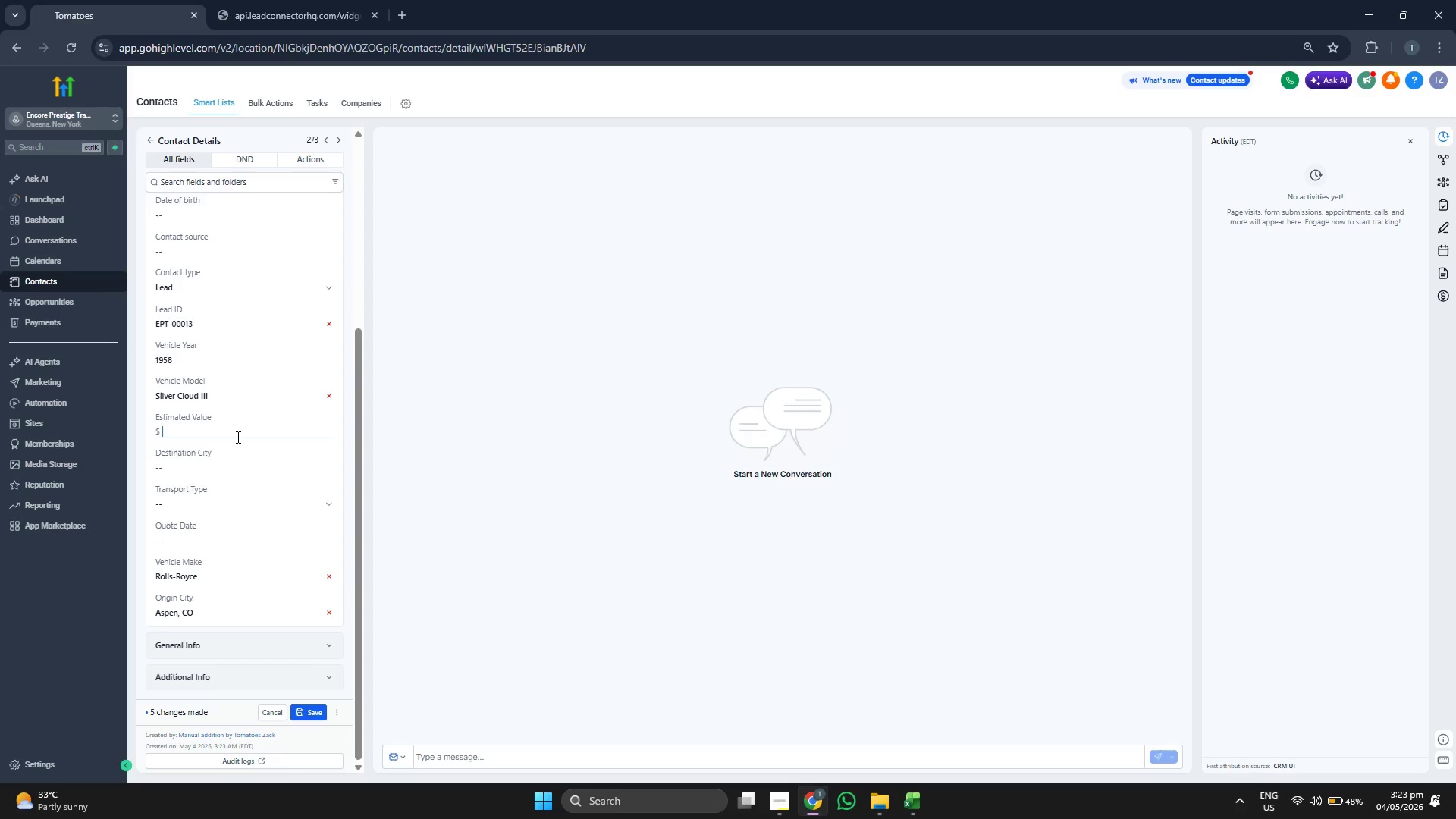 
type(185000)
 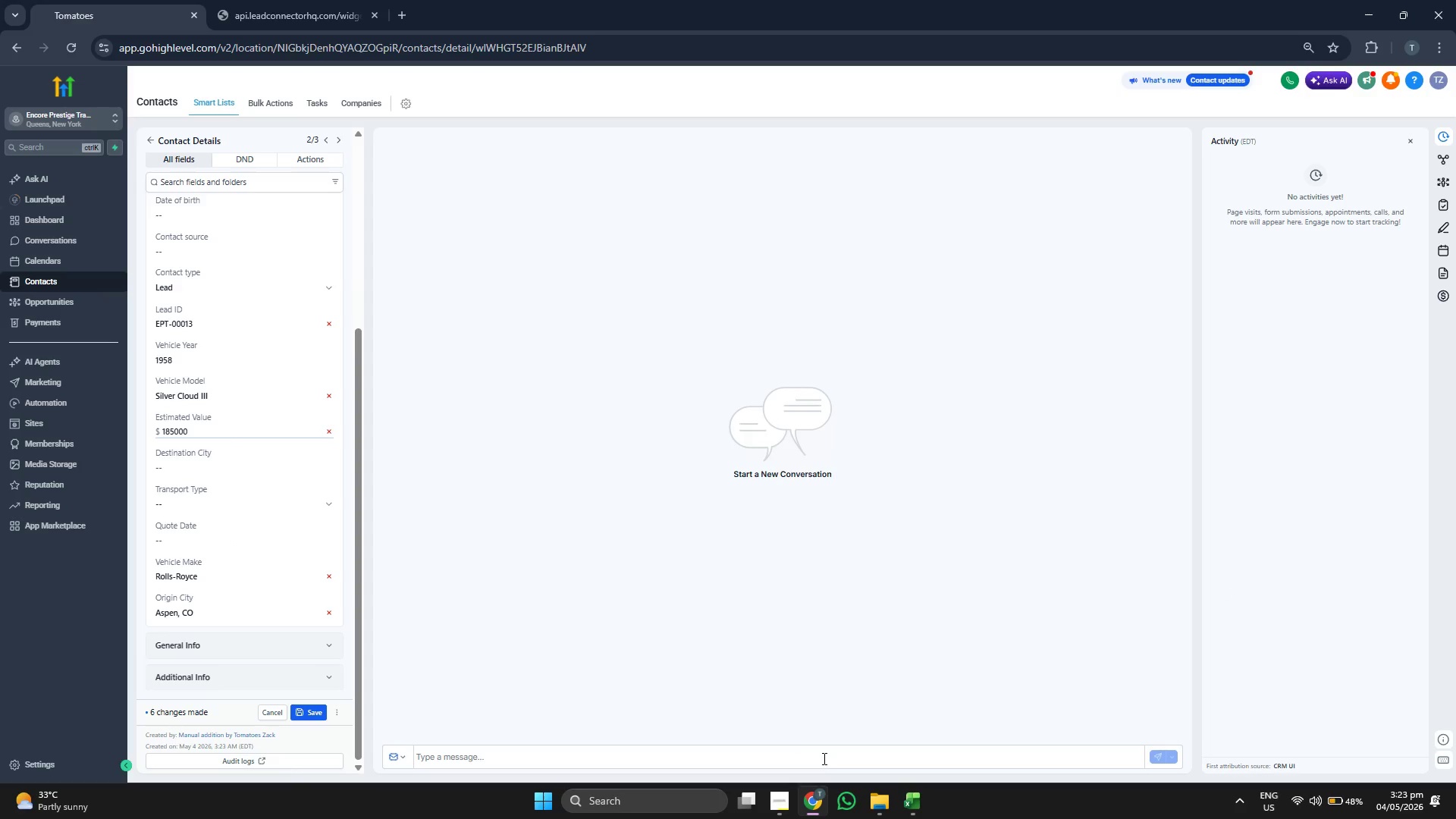 
left_click([912, 808])
 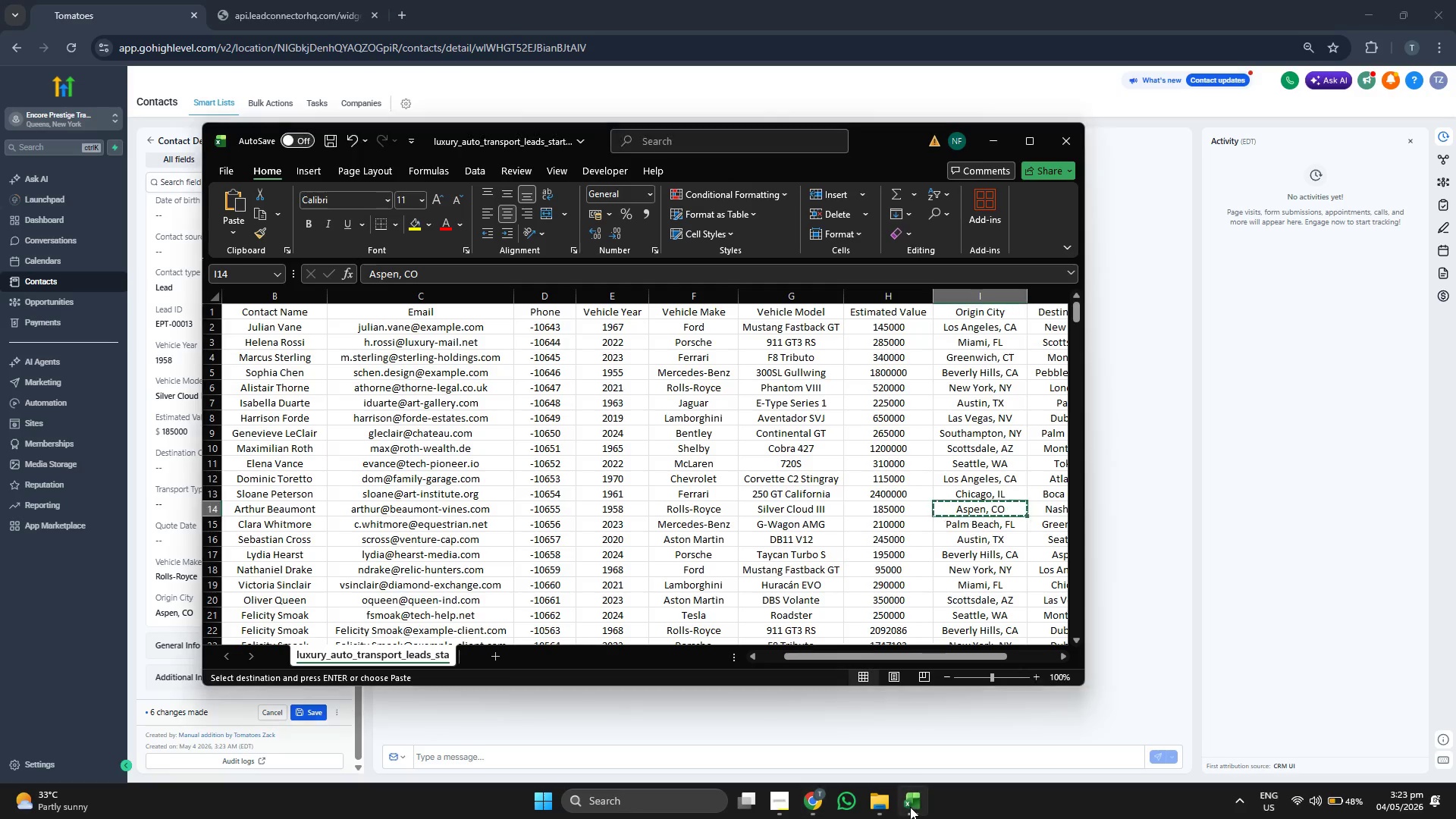 
key(ArrowRight)
 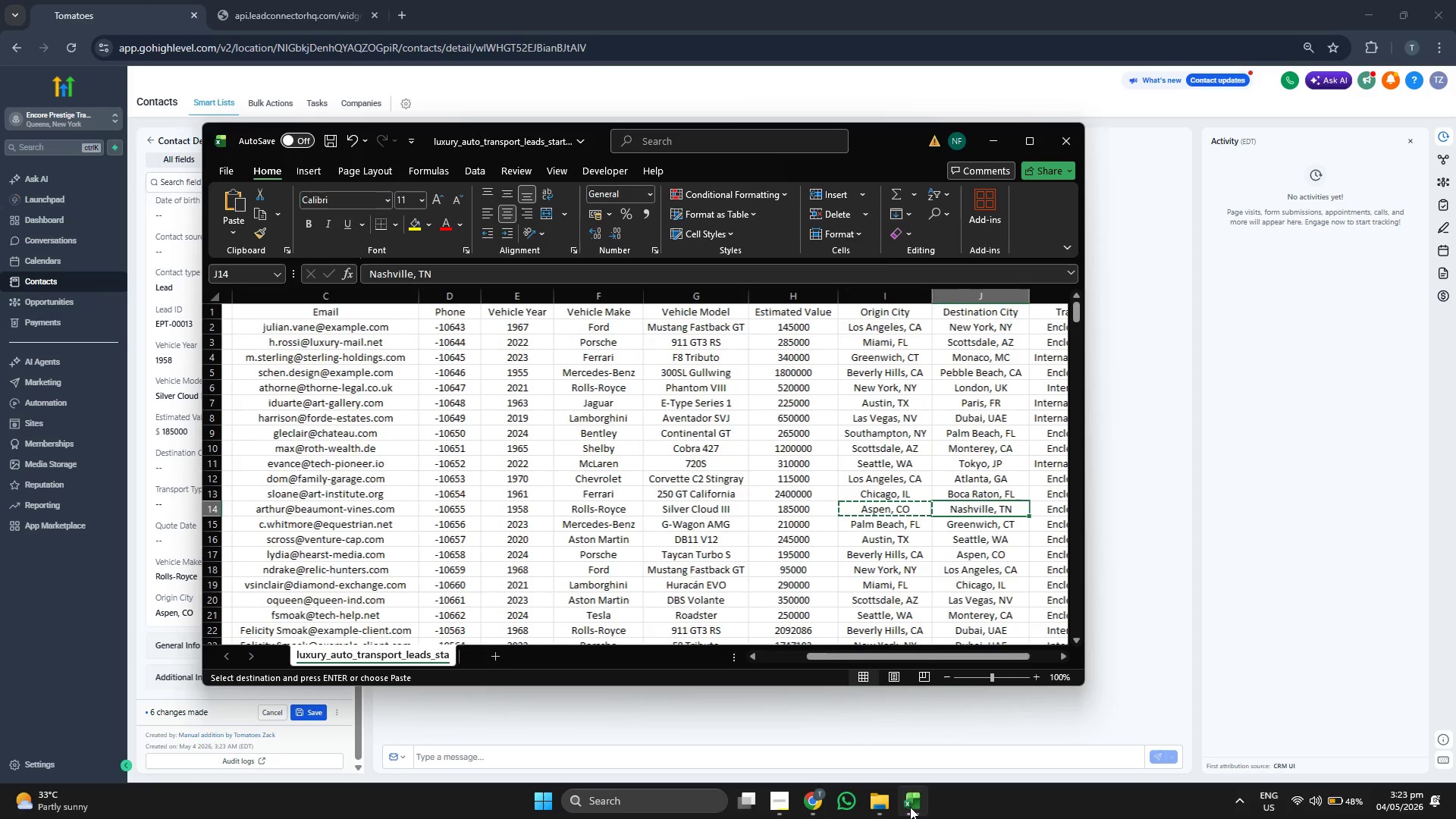 
key(Control+ControlLeft)
 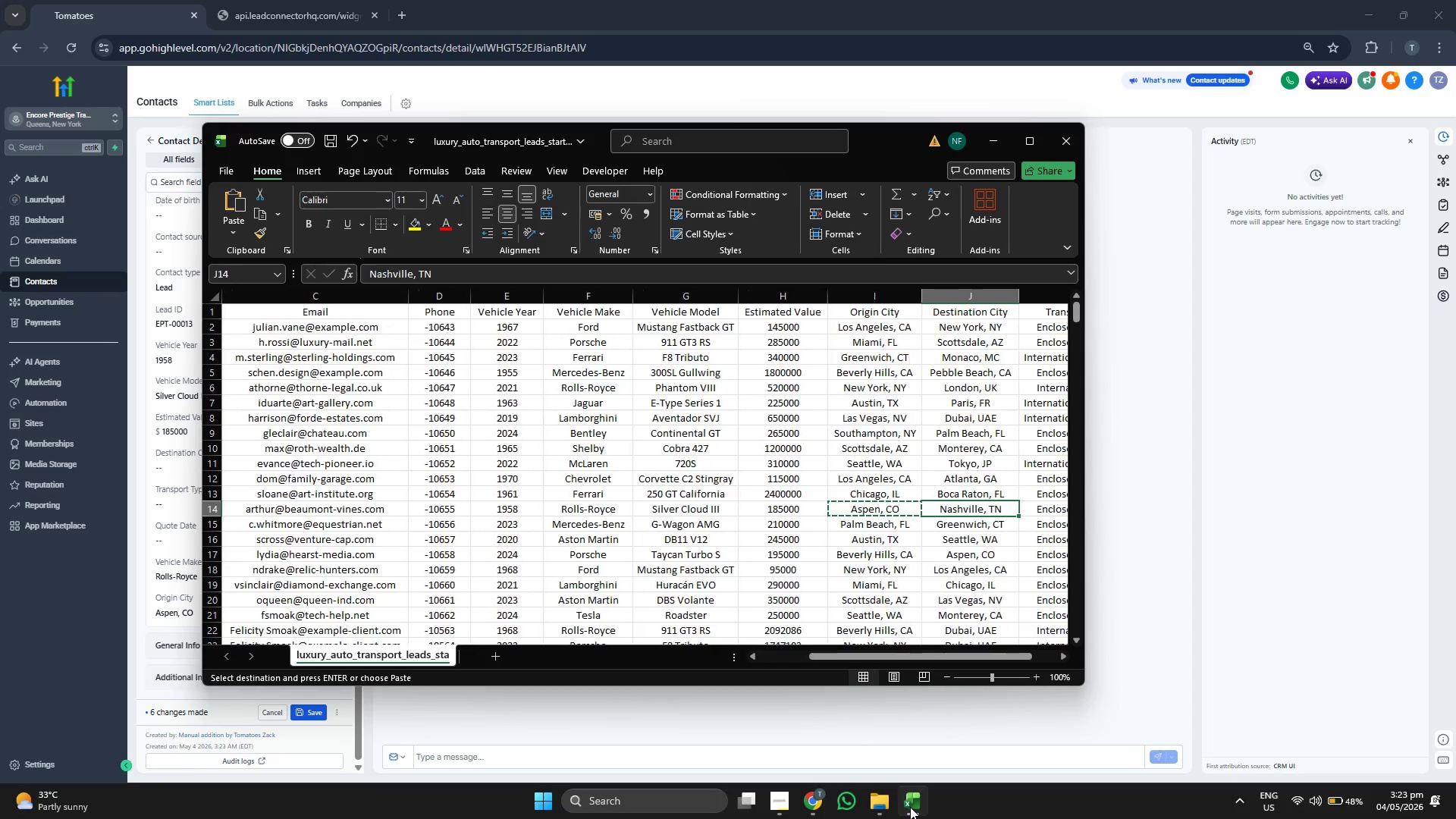 
key(Control+C)
 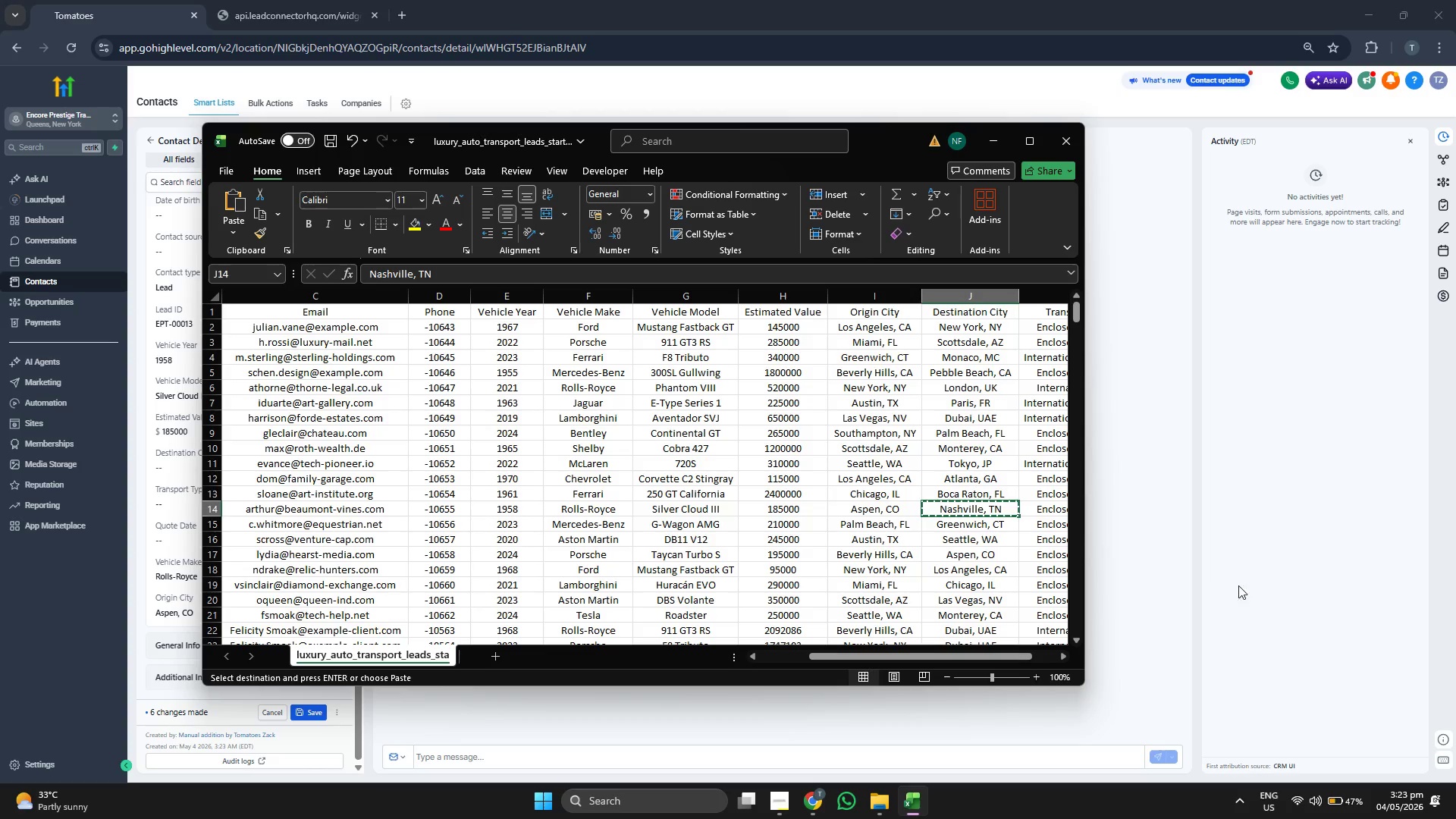 
left_click([1296, 582])
 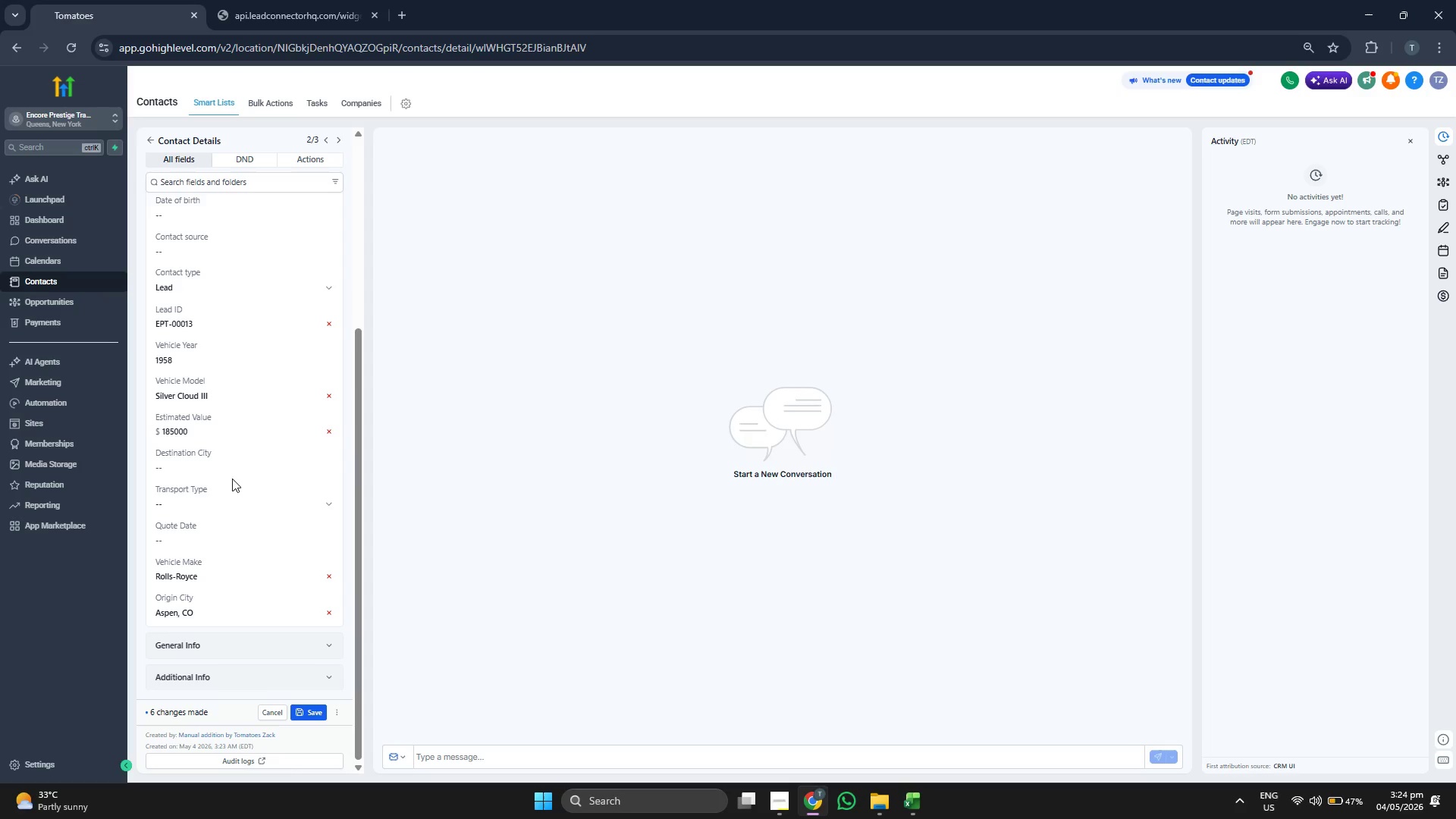 
left_click([233, 465])
 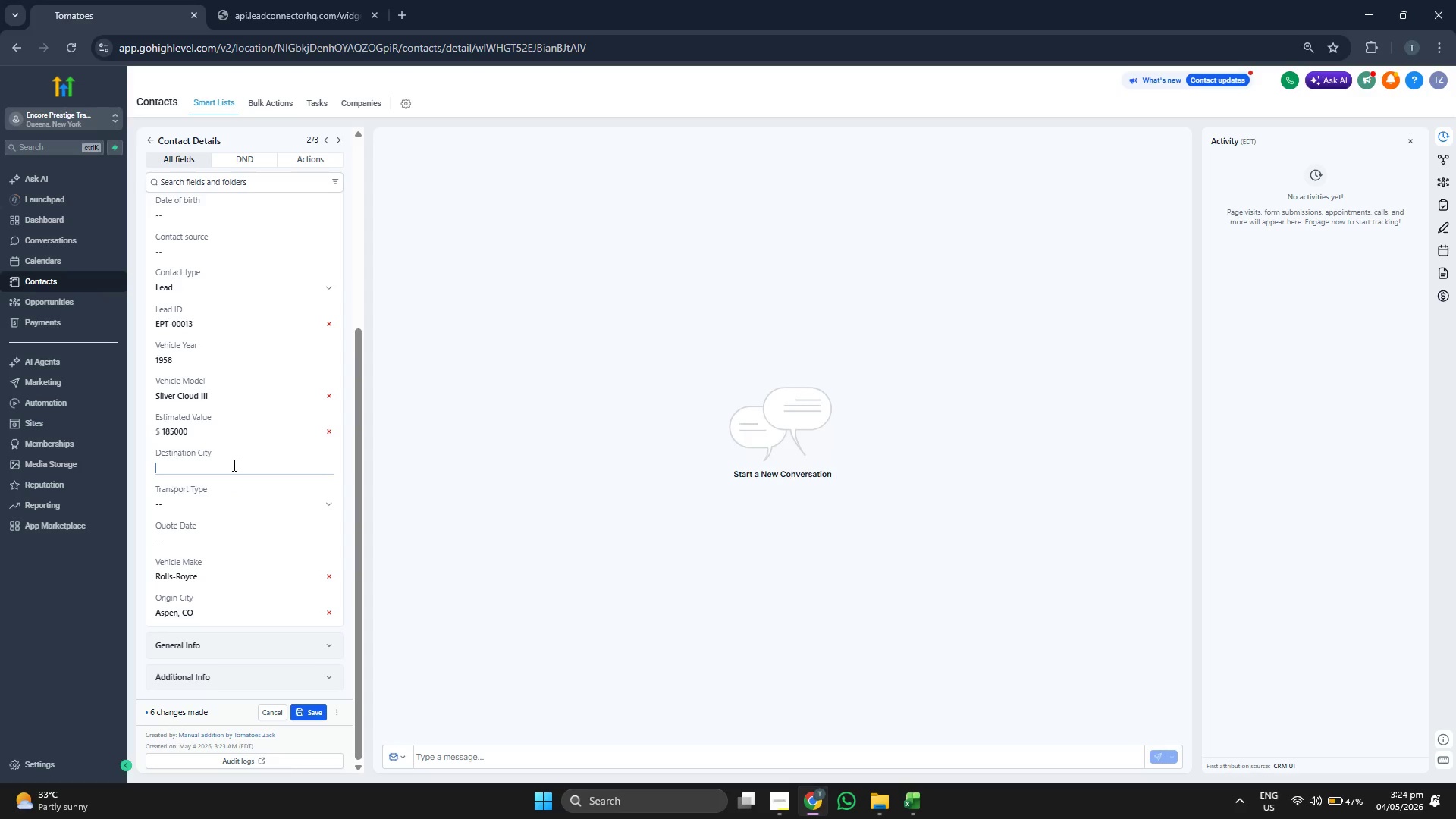 
key(Control+ControlLeft)
 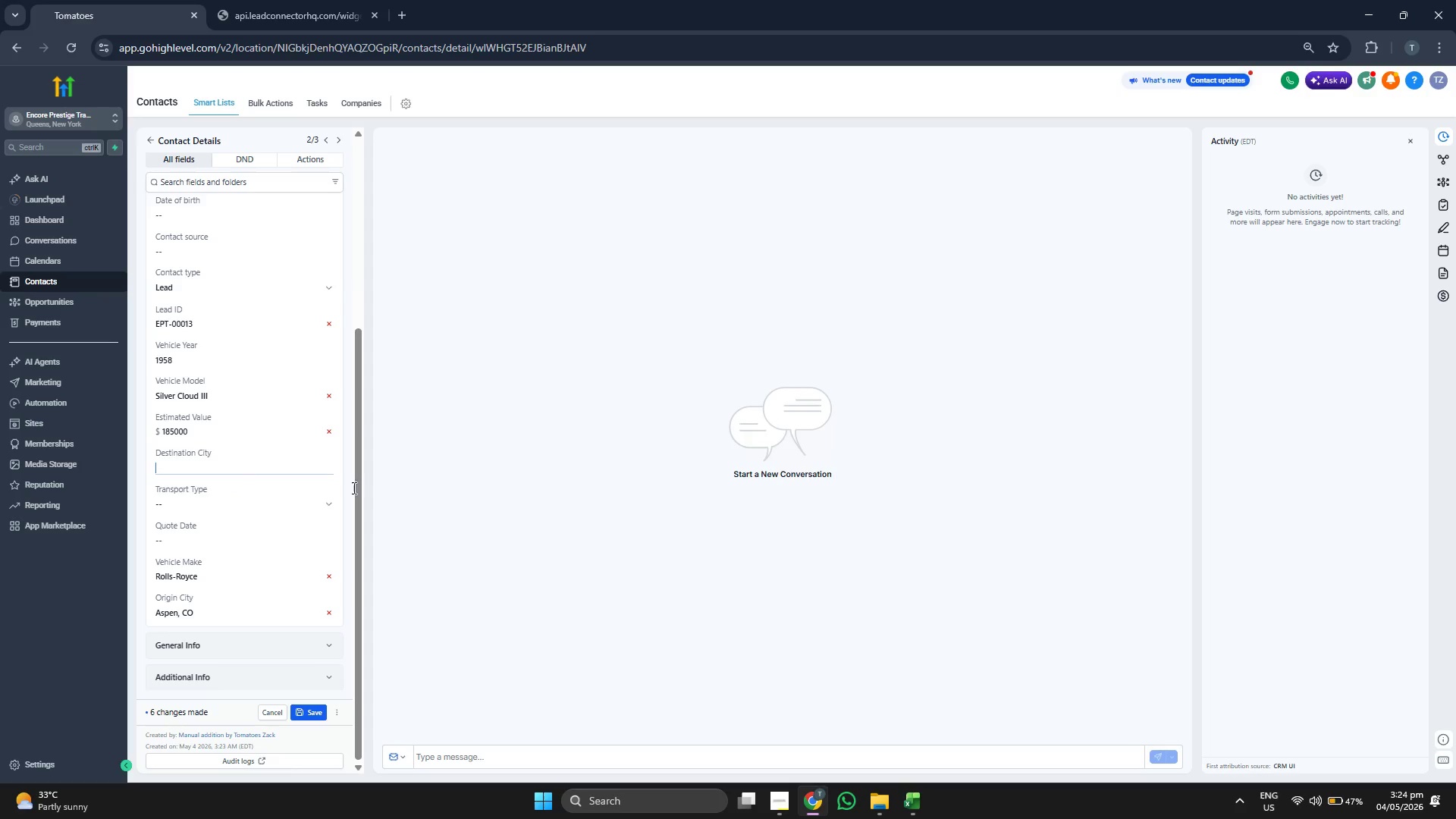 
key(Control+V)
 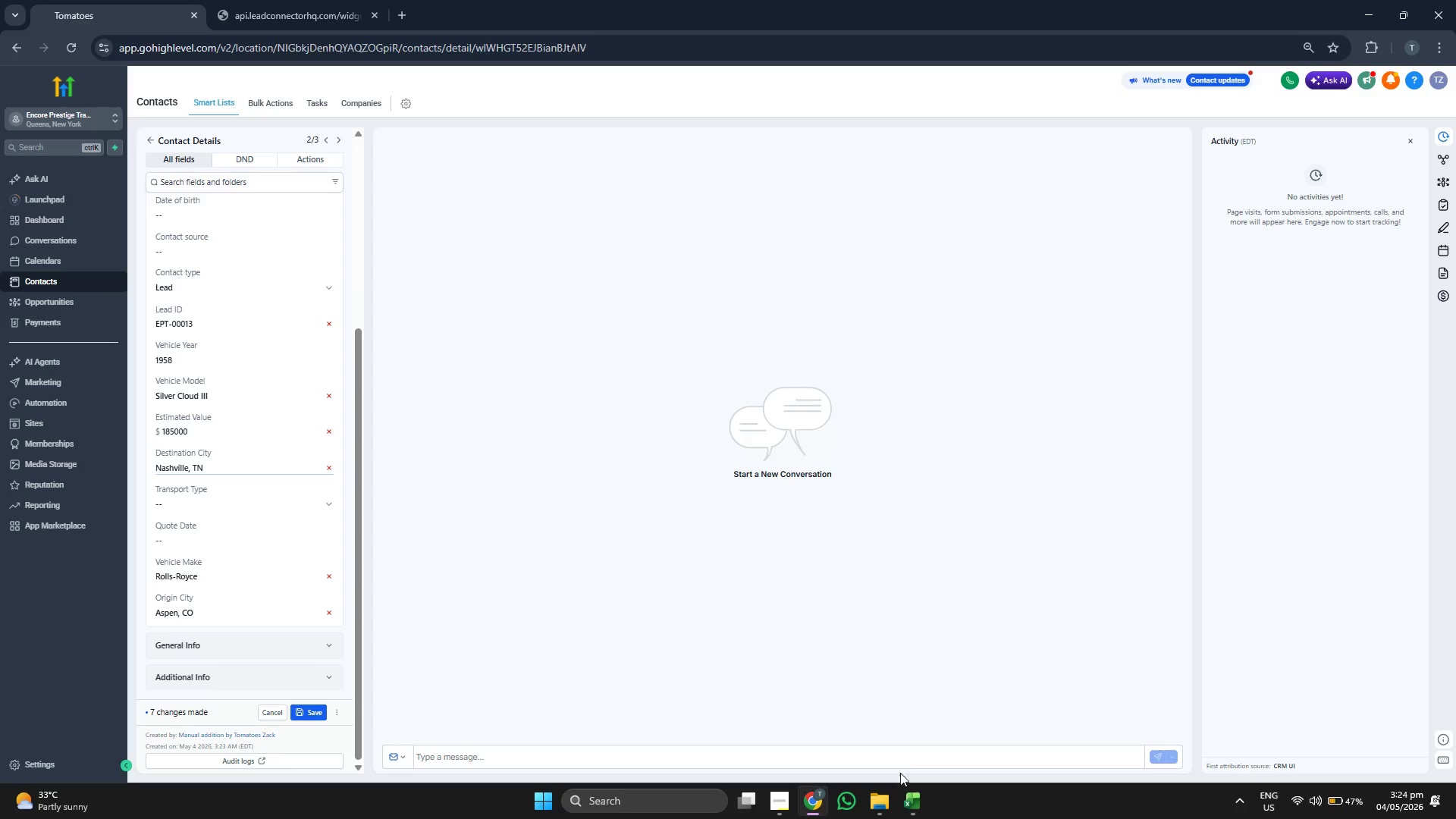 
left_click([908, 789])
 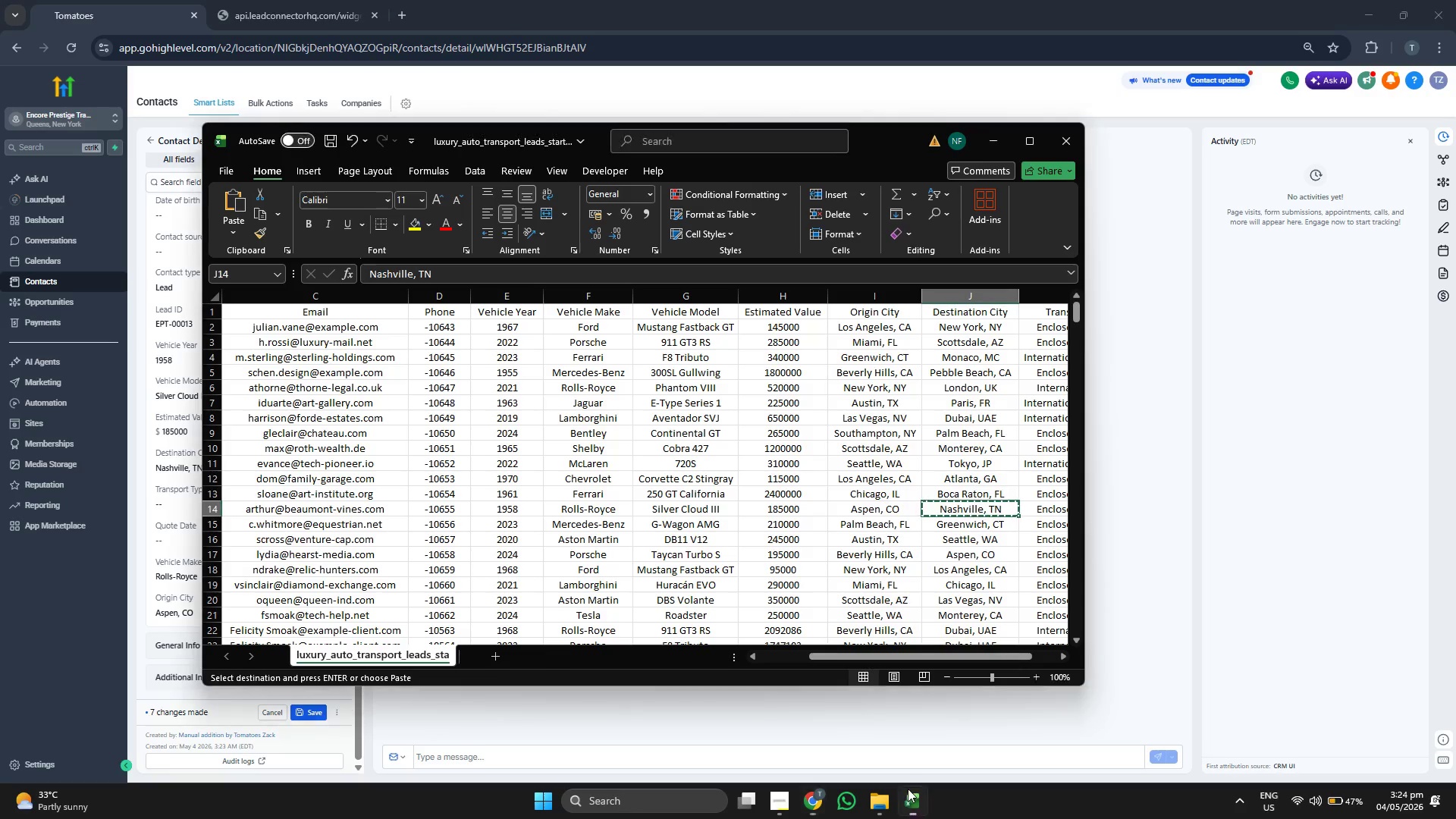 
key(ArrowRight)
 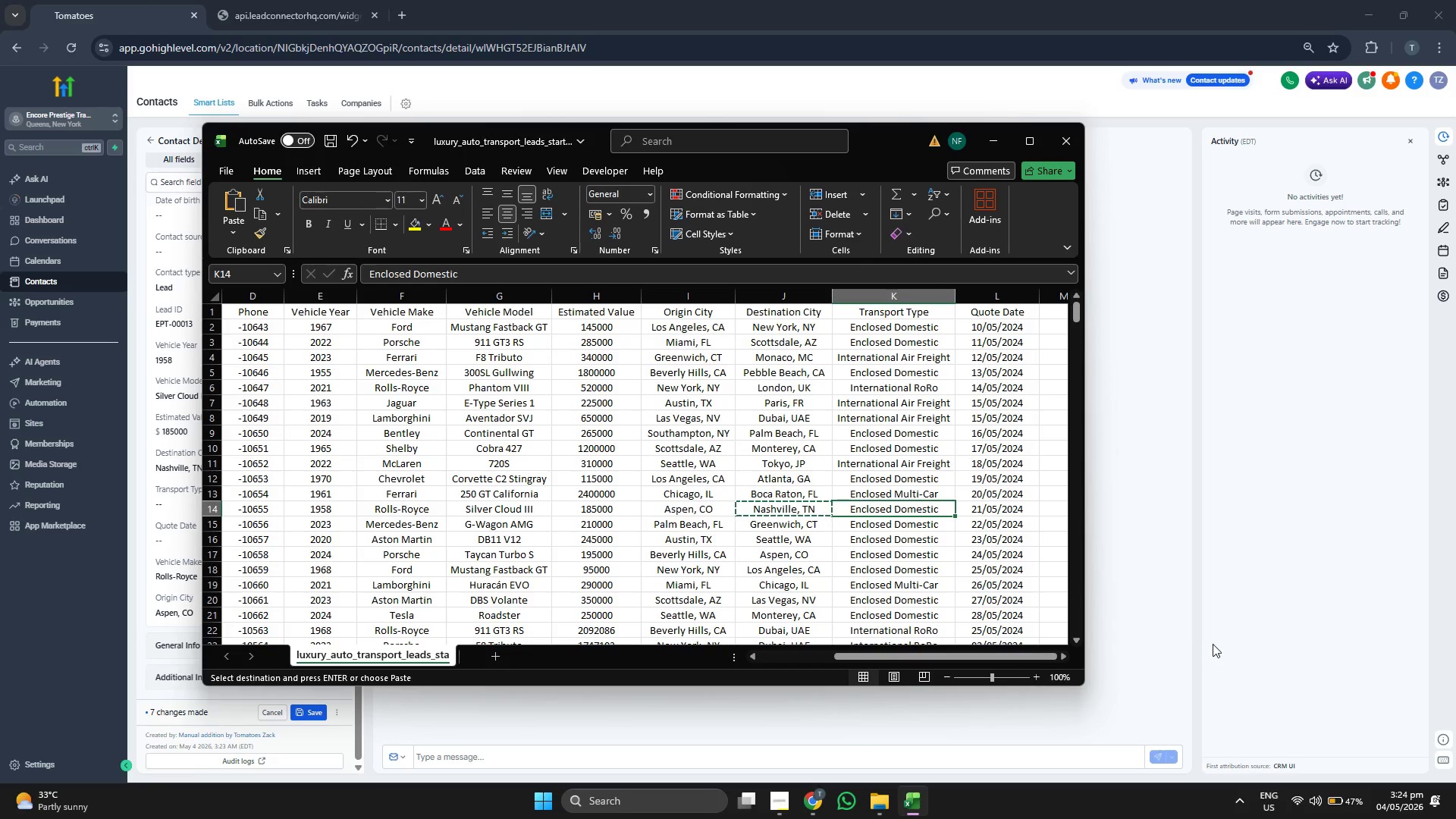 
left_click([1213, 644])
 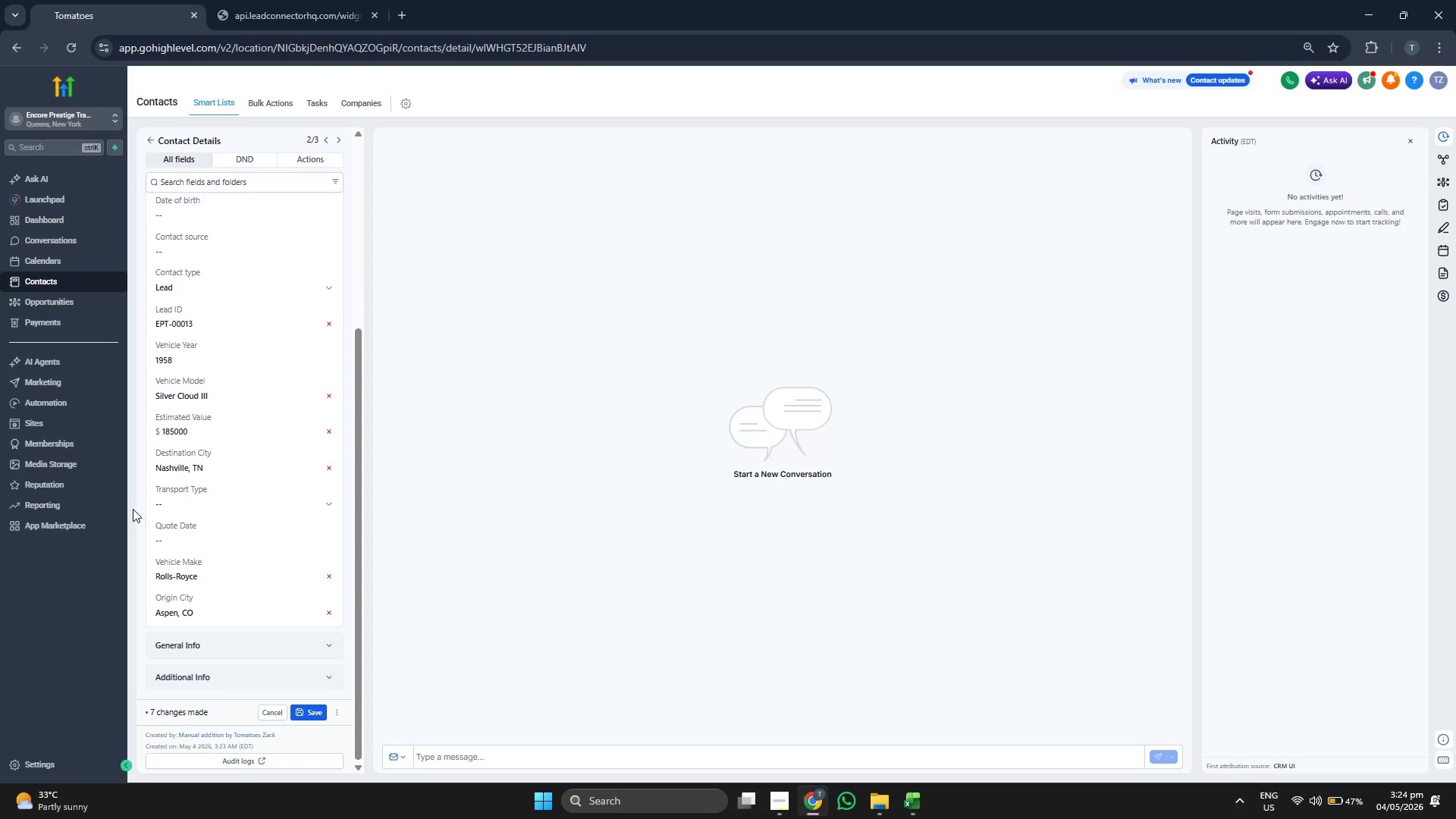 
left_click([200, 497])
 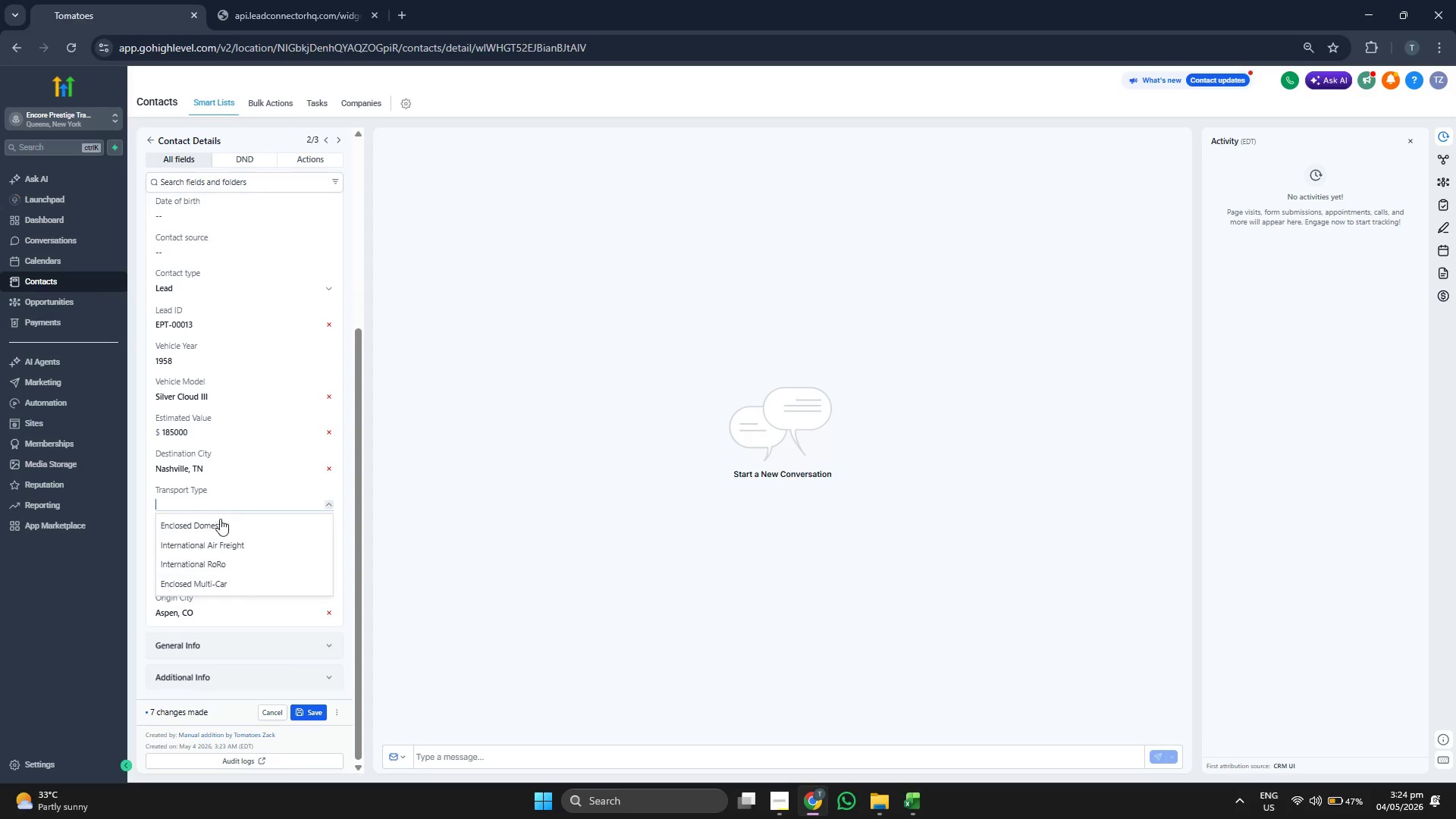 
left_click([221, 524])
 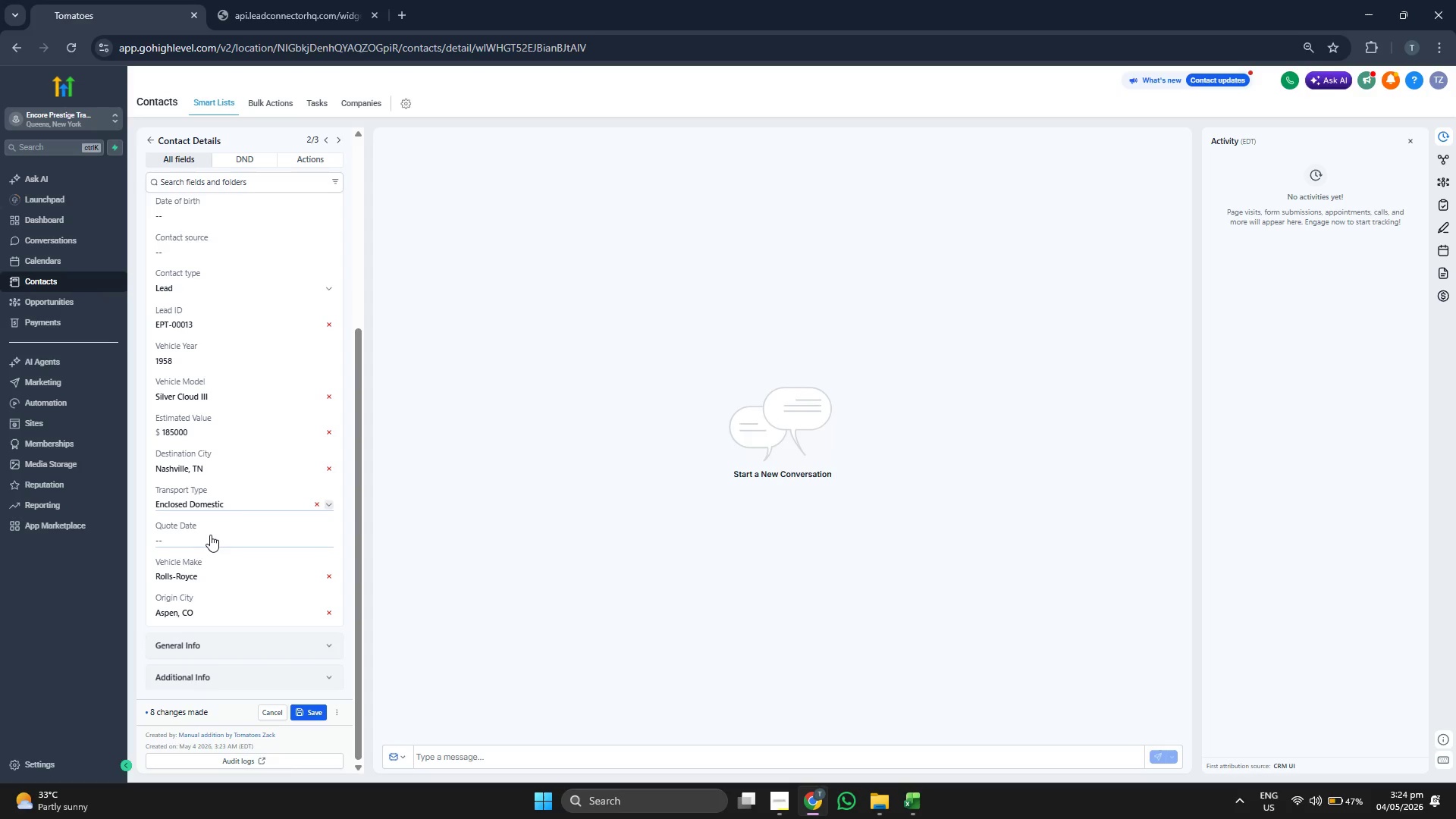 
left_click([210, 535])
 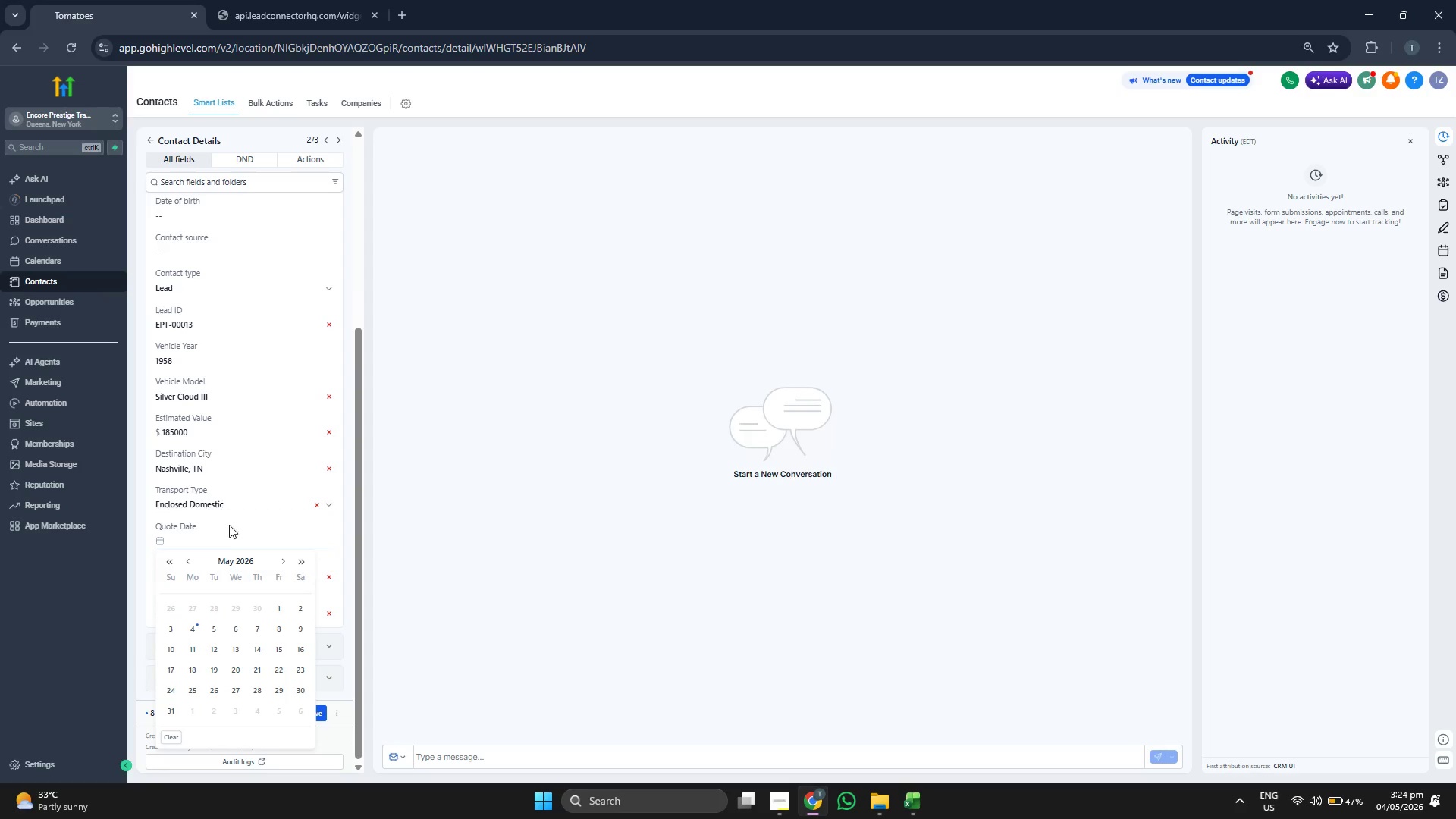 
left_click([230, 559])
 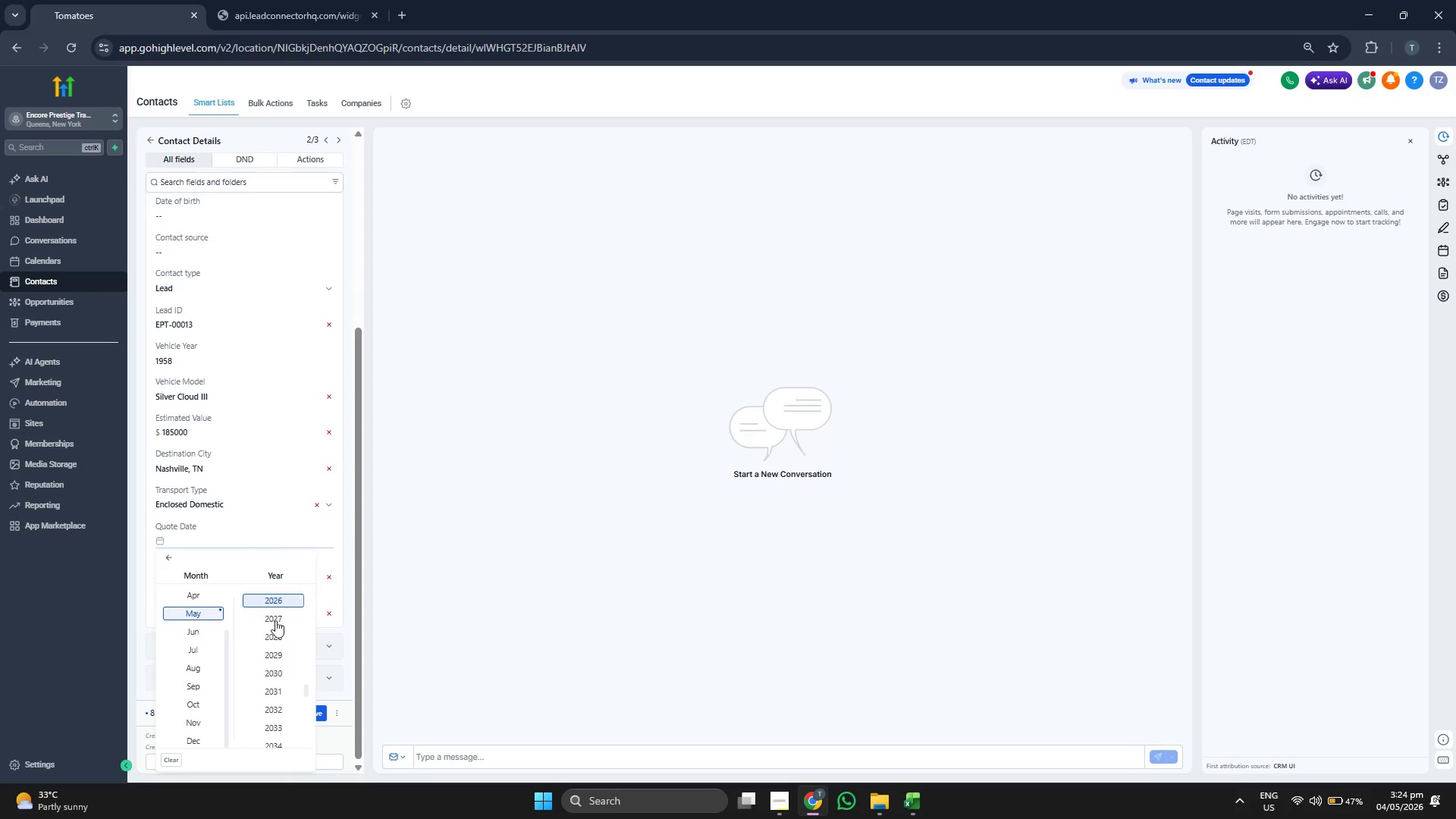 
scroll: coordinate [281, 639], scroll_direction: up, amount: 1.0
 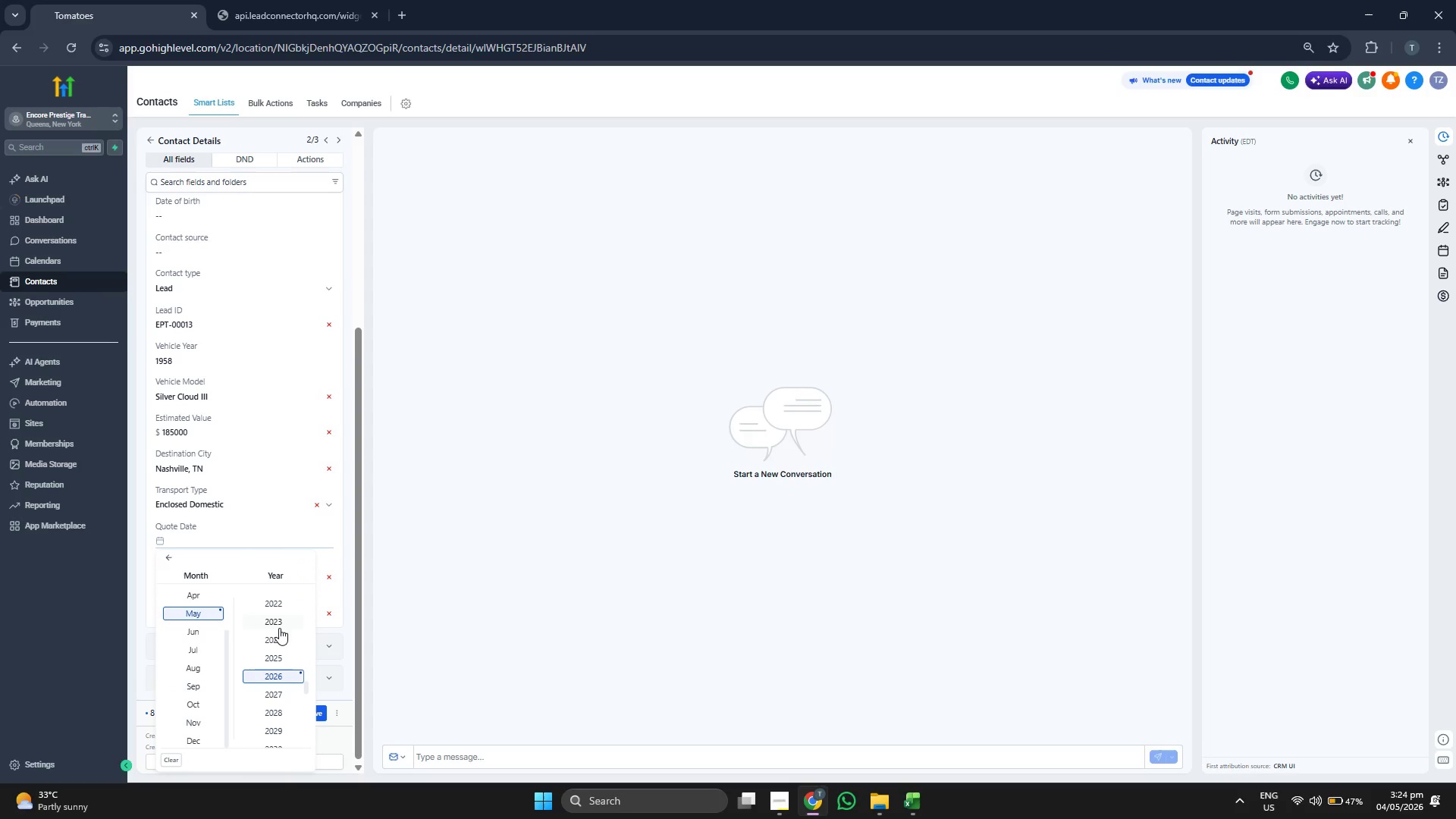 
left_click([281, 640])
 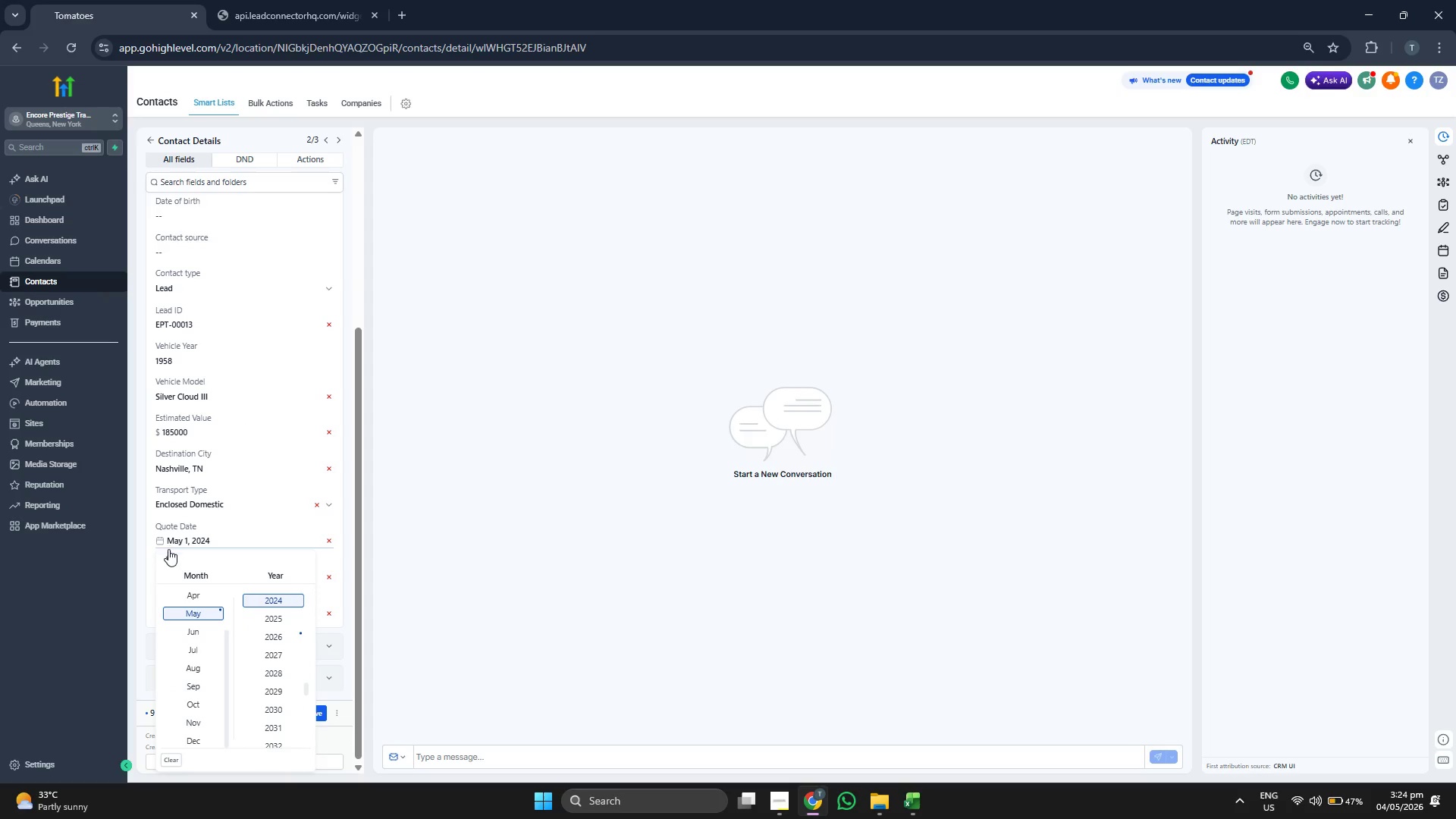 
left_click([168, 552])
 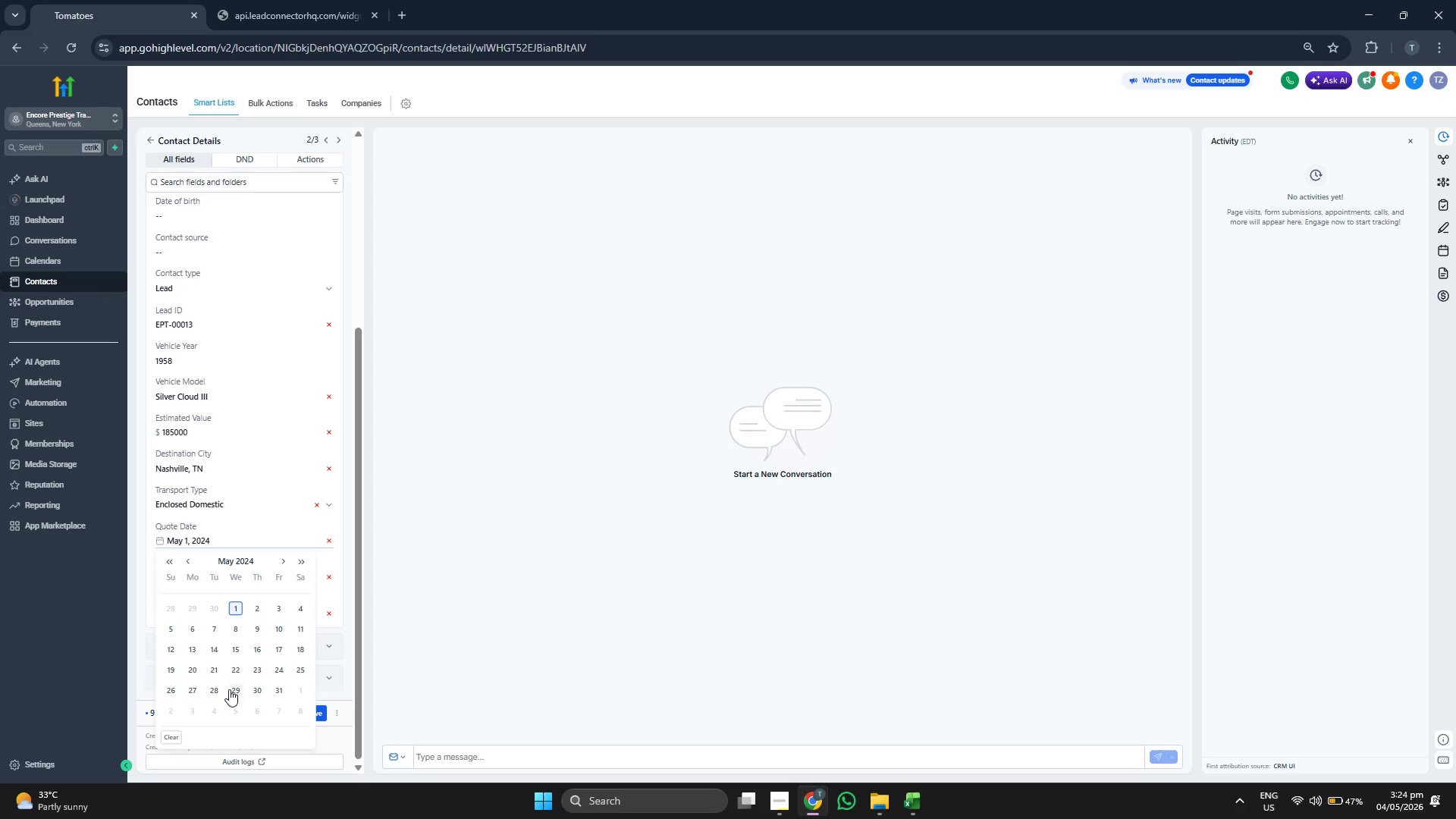 
left_click([215, 669])
 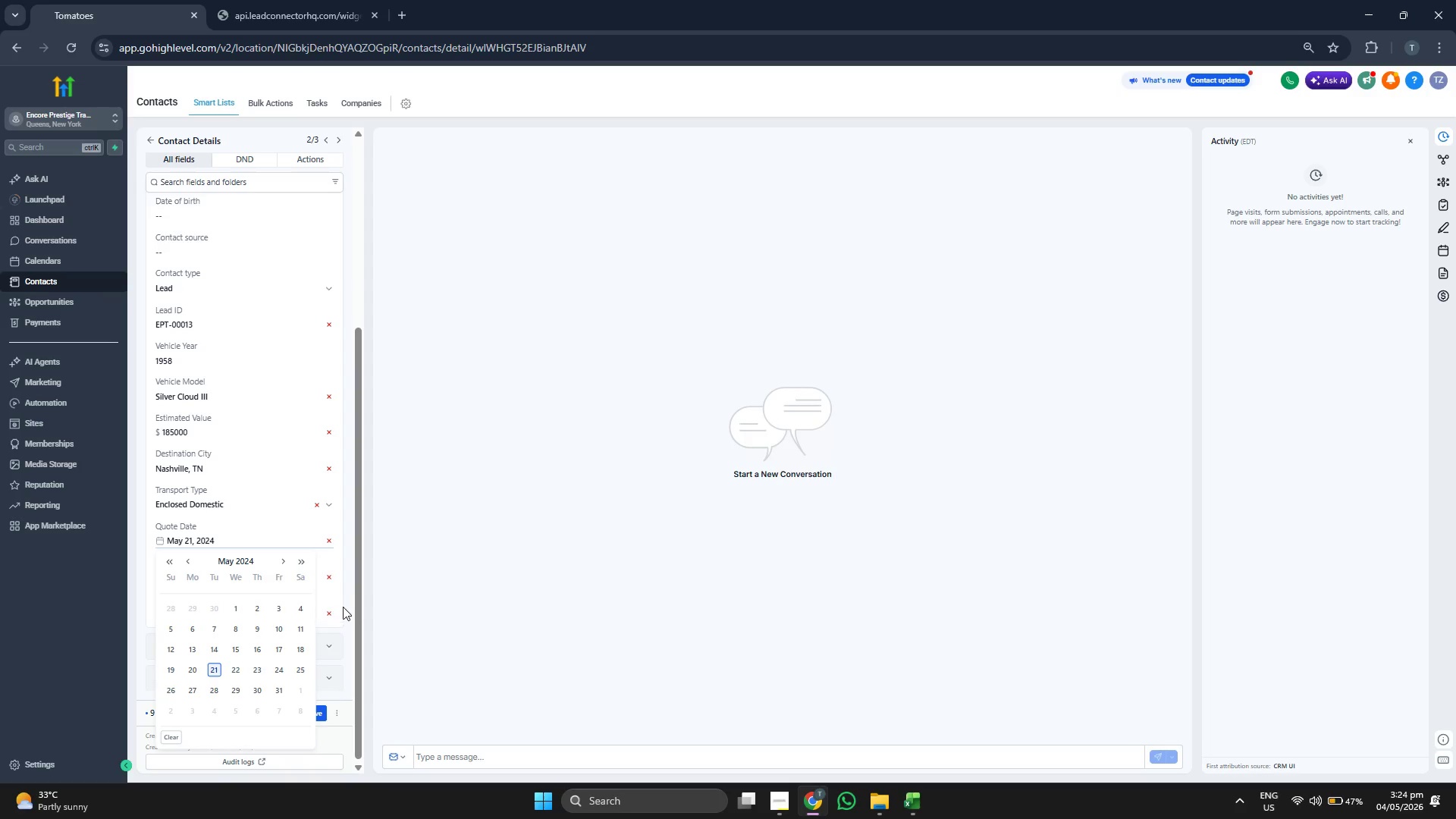 
left_click([346, 604])
 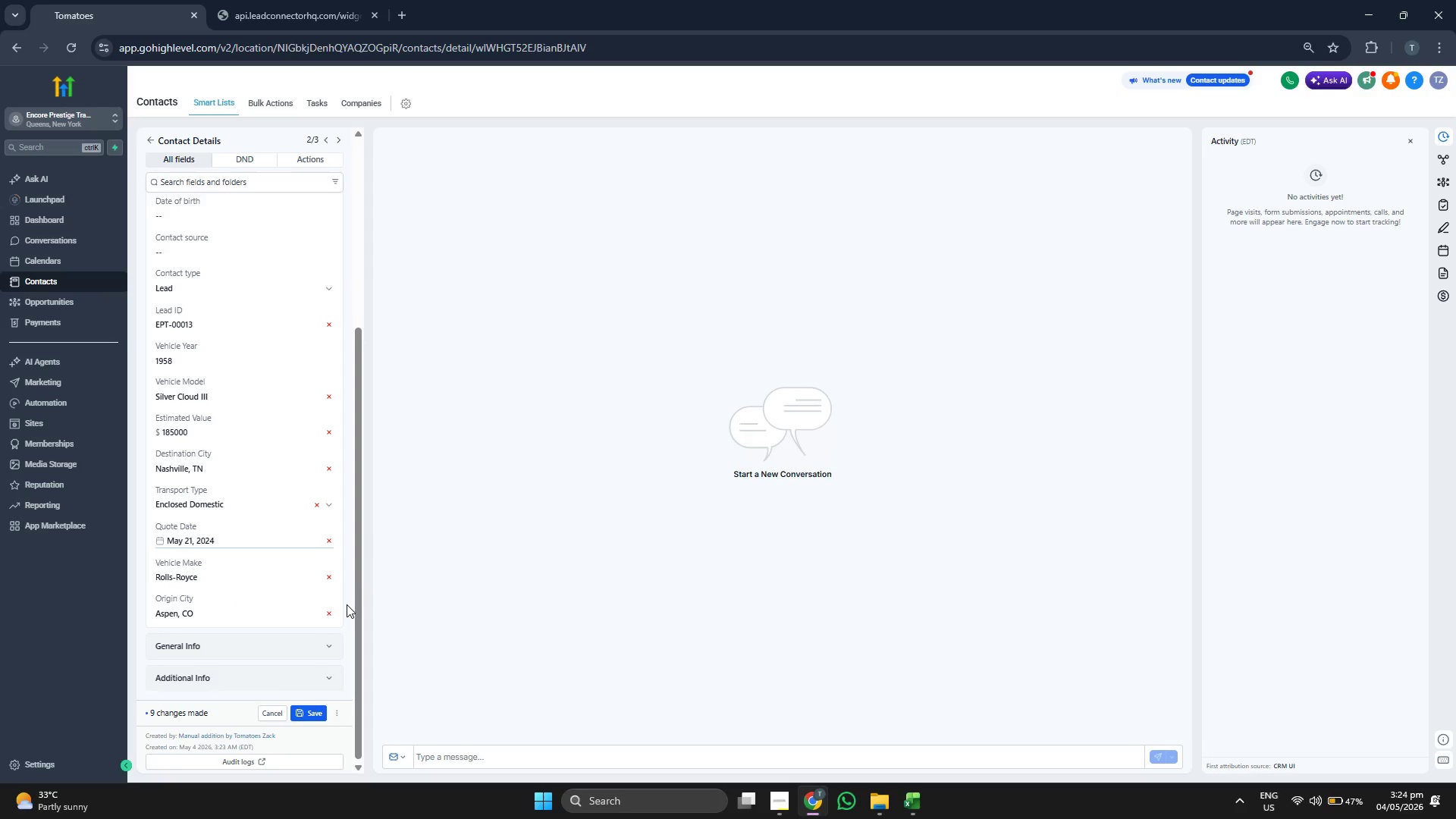 
scroll: coordinate [347, 604], scroll_direction: up, amount: 2.0
 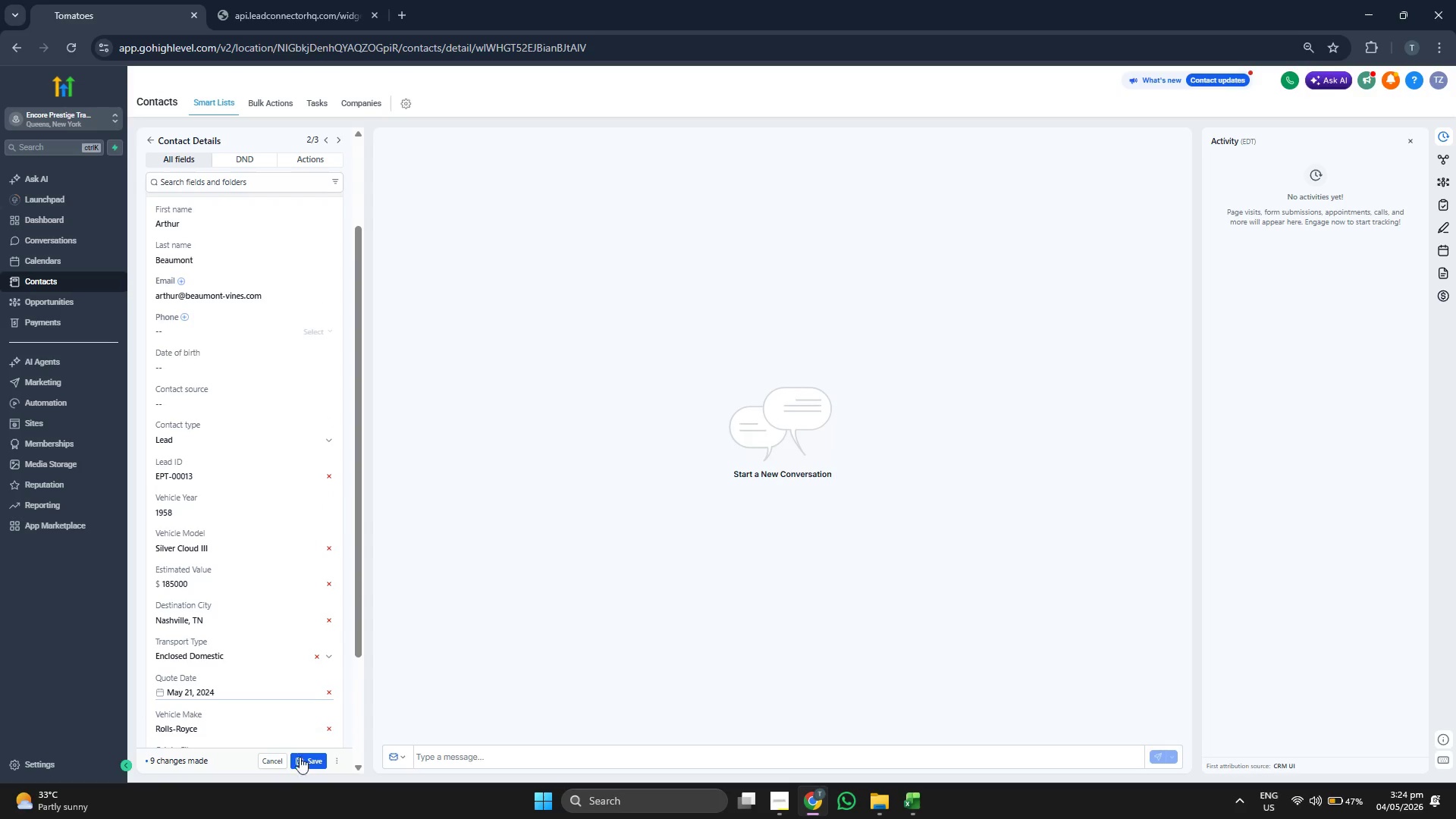 
left_click([304, 765])
 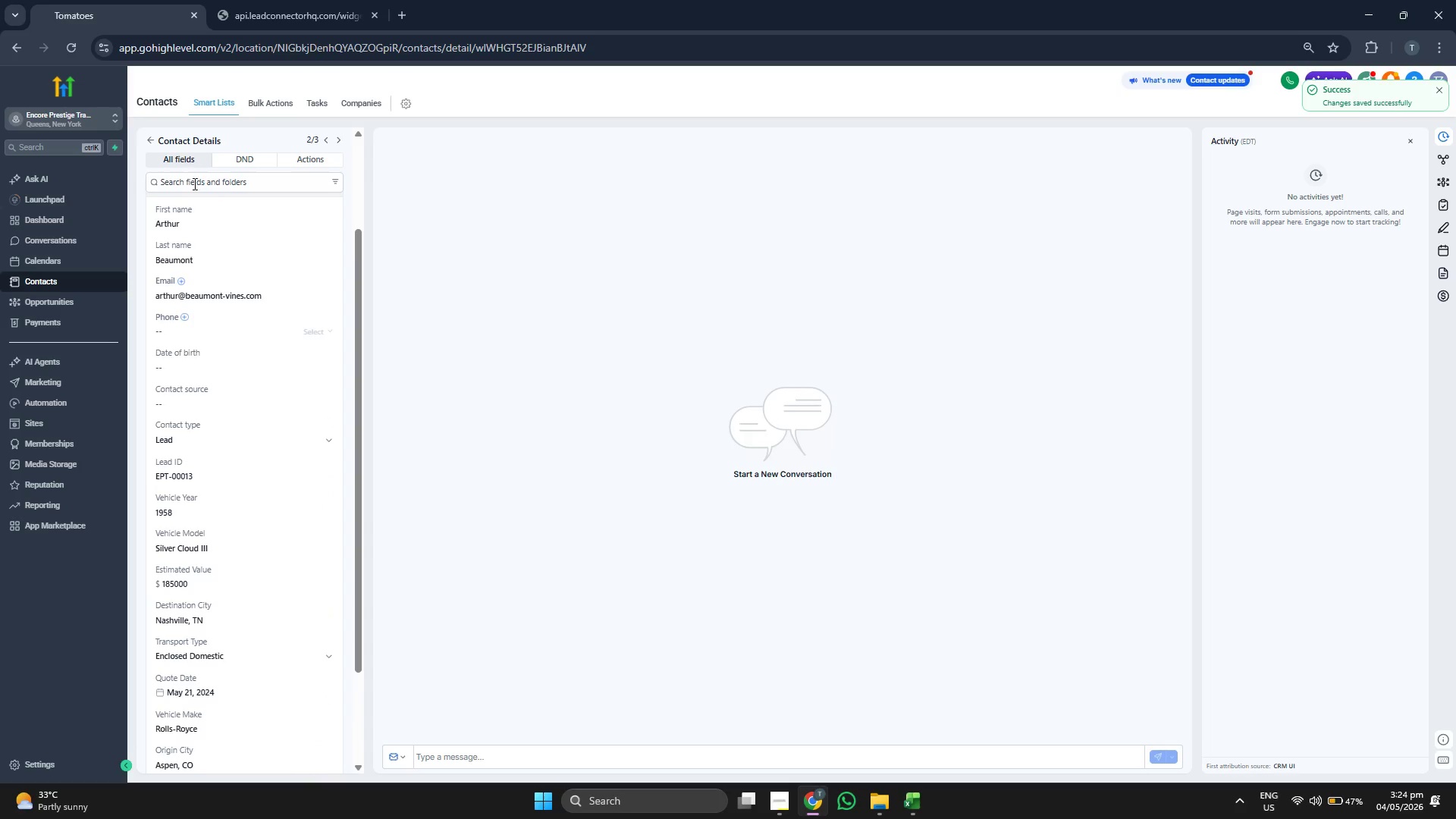 
left_click([152, 141])
 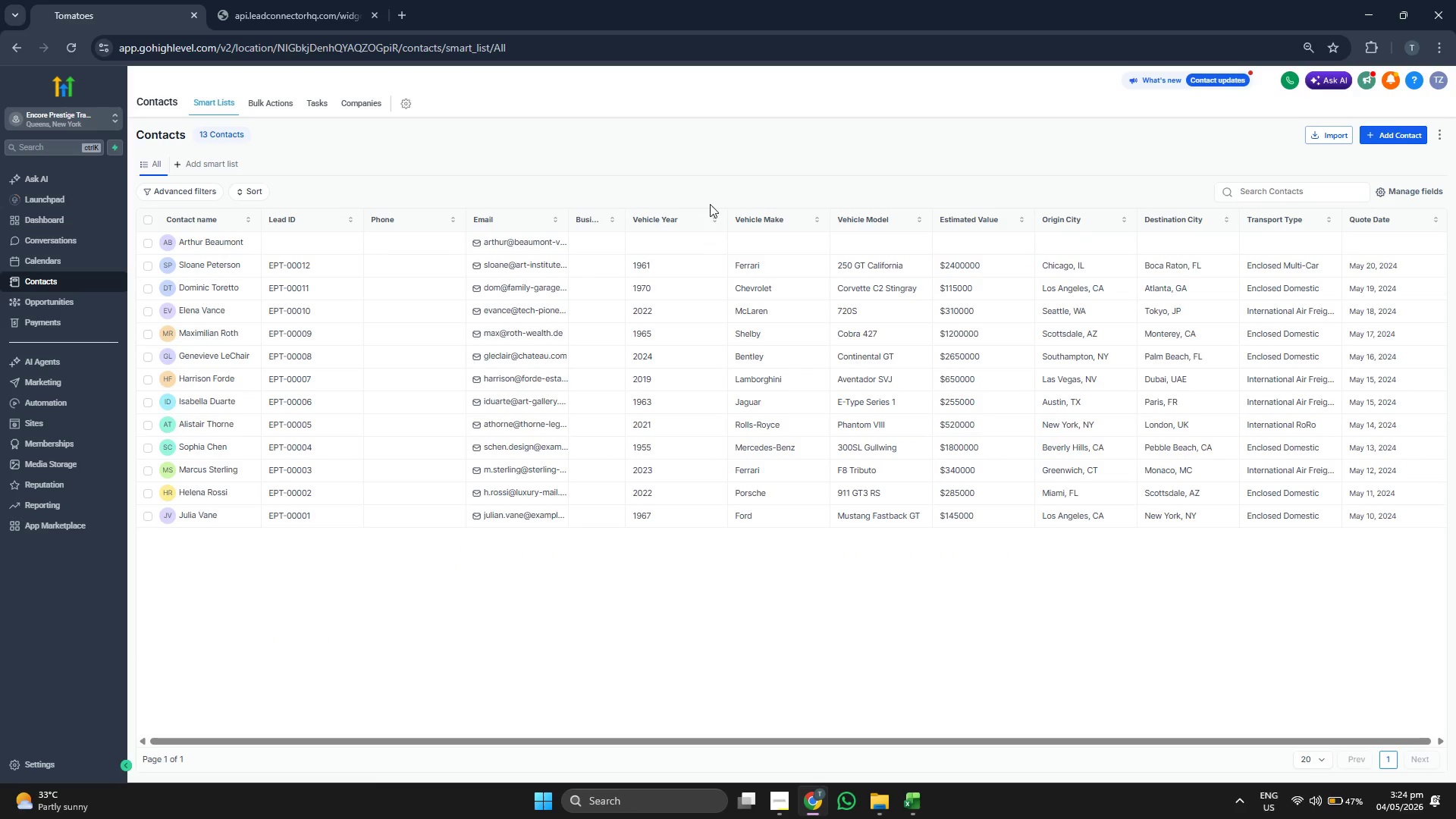 
wait(5.27)
 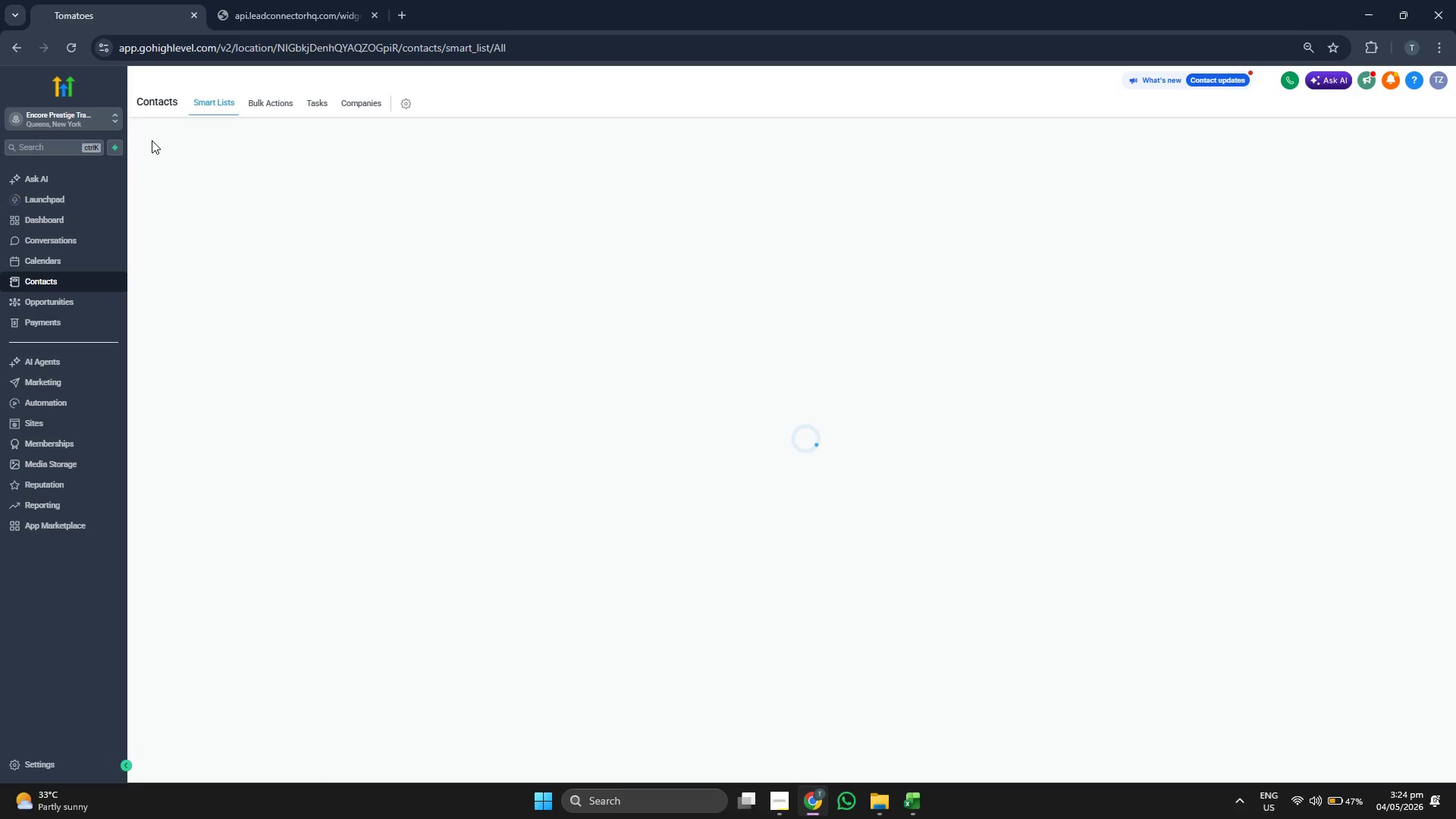 
left_click([1379, 137])
 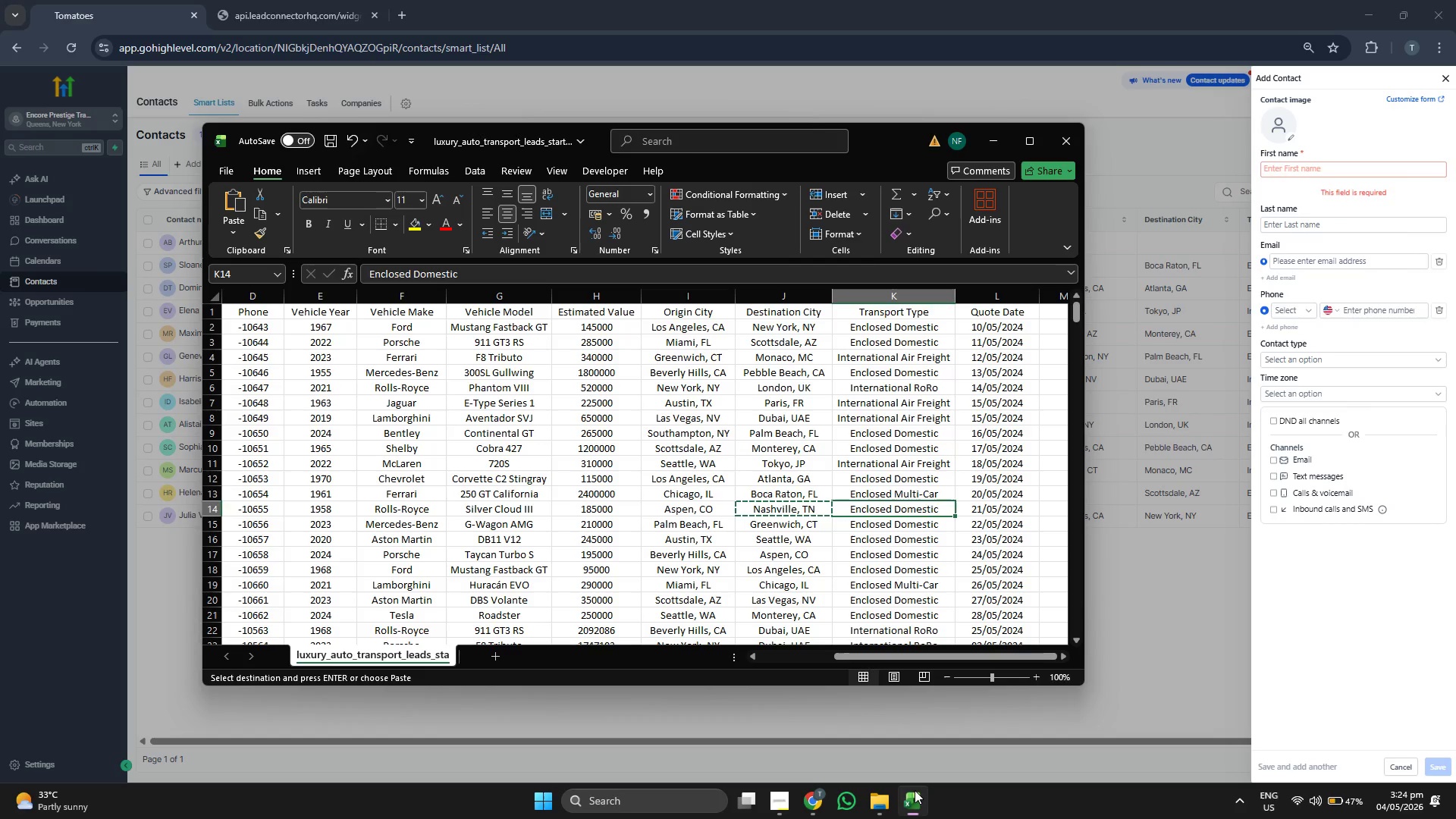 
key(ArrowDown)
 